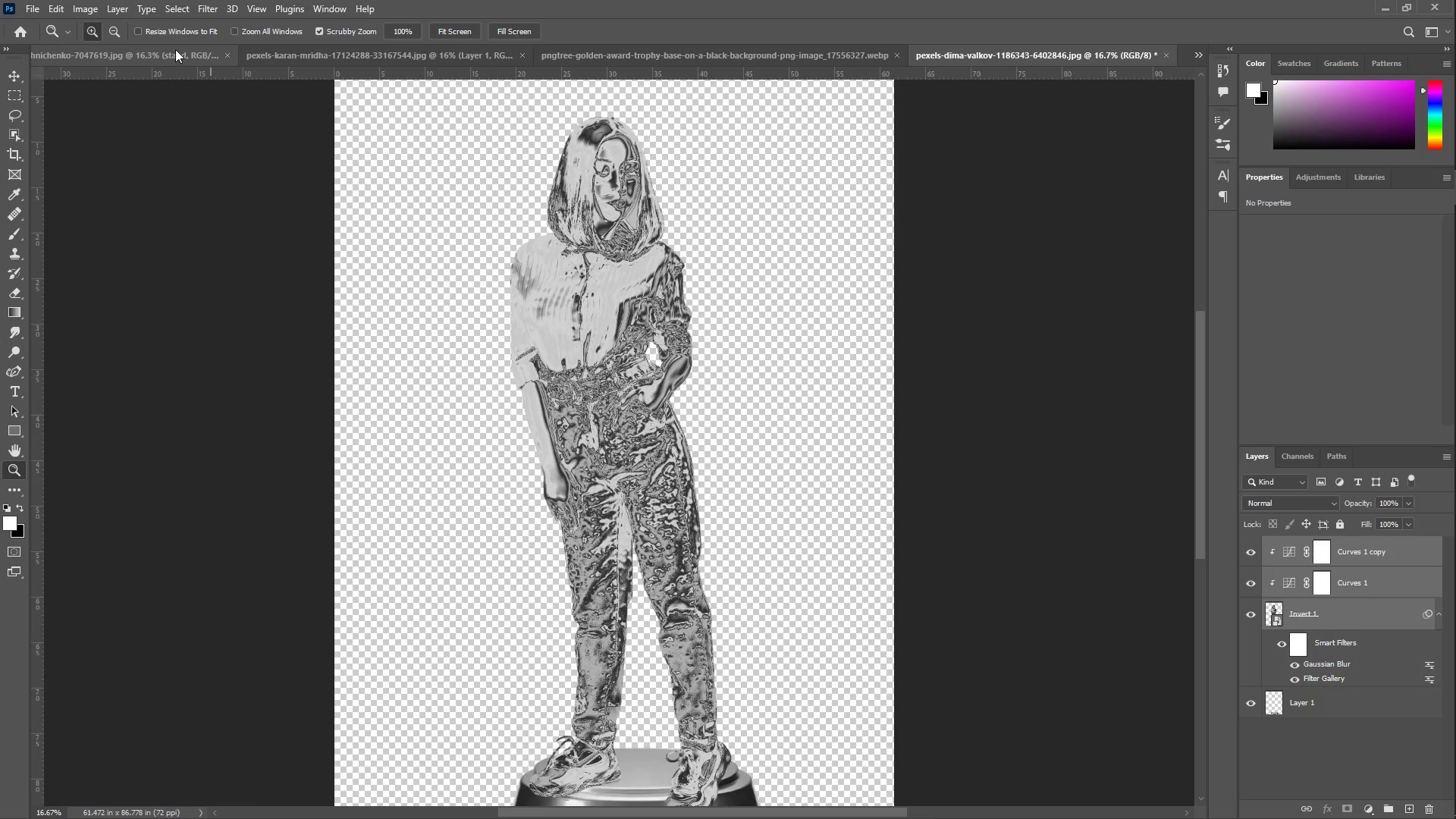 
left_click([175, 49])
 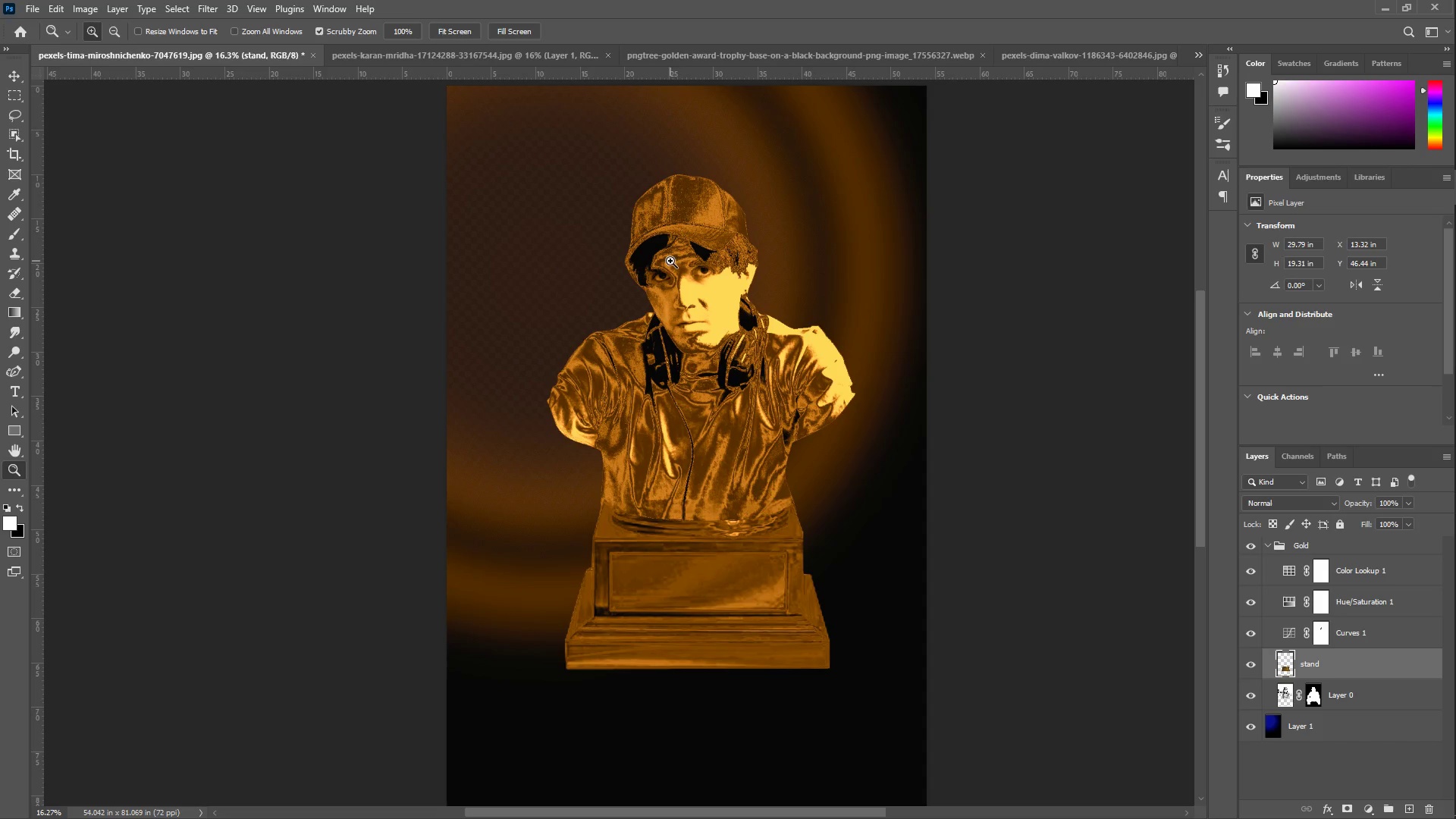 
key(Z)
 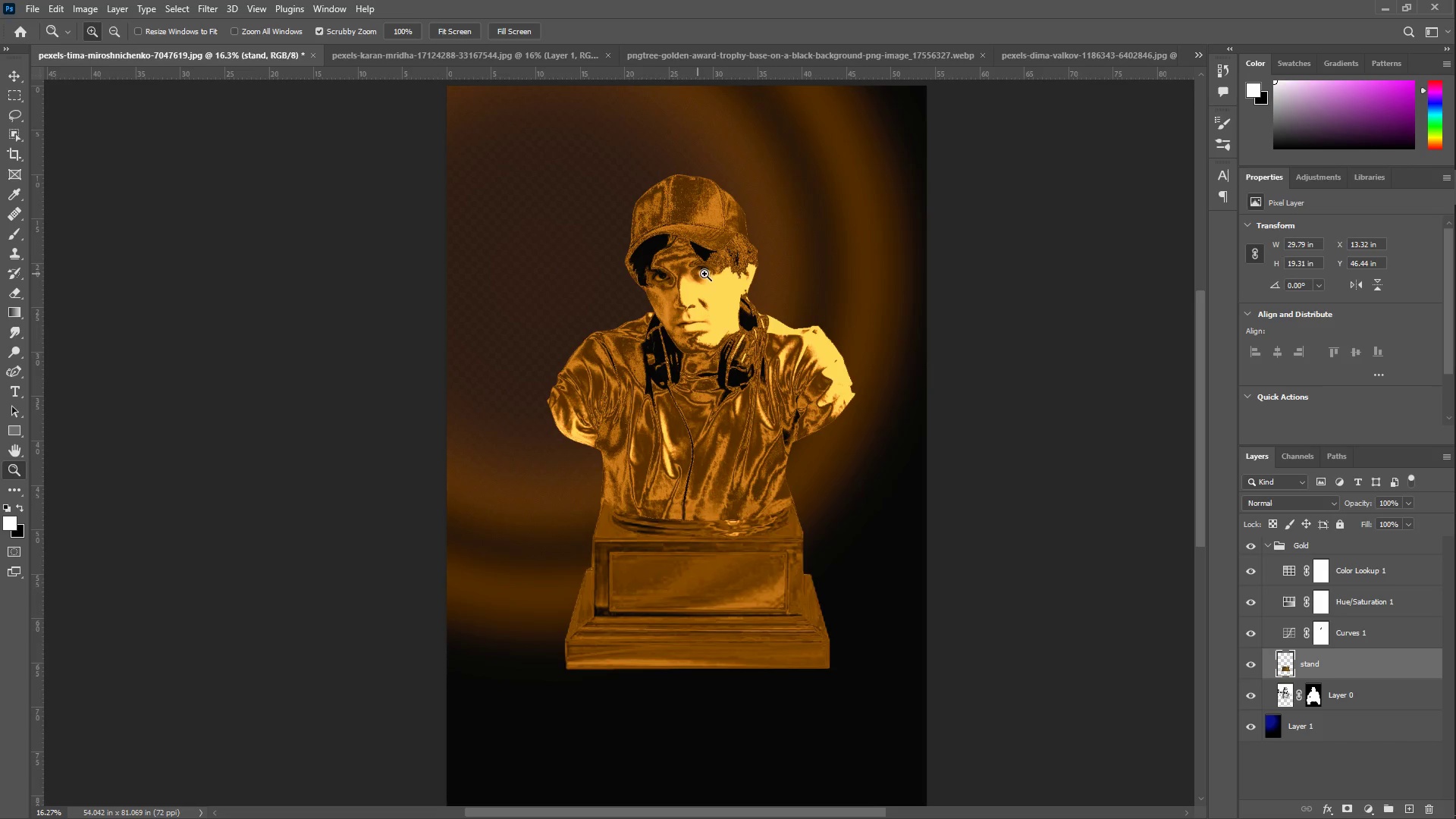 
left_click_drag(start_coordinate=[720, 277], to_coordinate=[738, 304])
 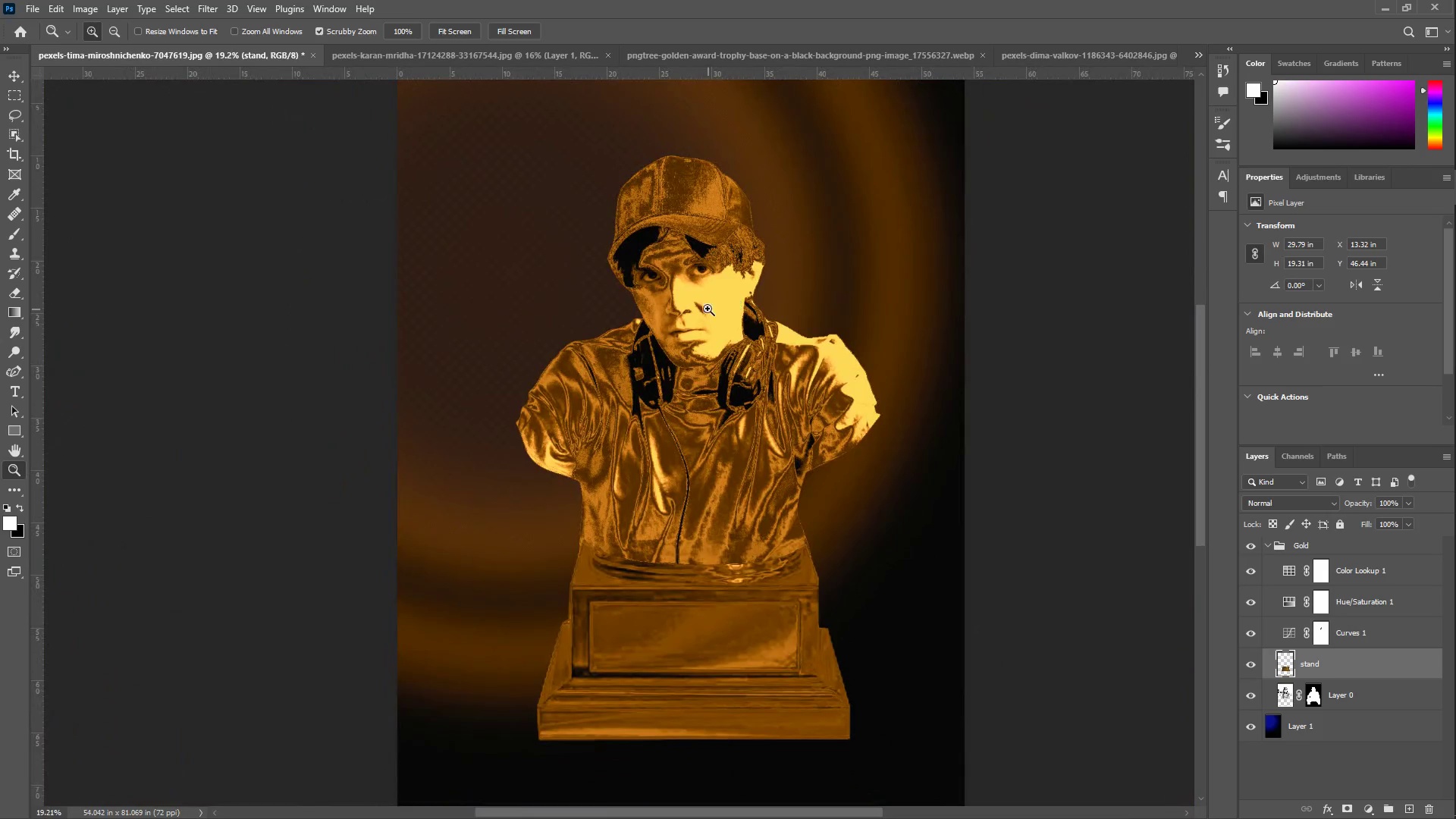 
left_click_drag(start_coordinate=[698, 300], to_coordinate=[758, 304])
 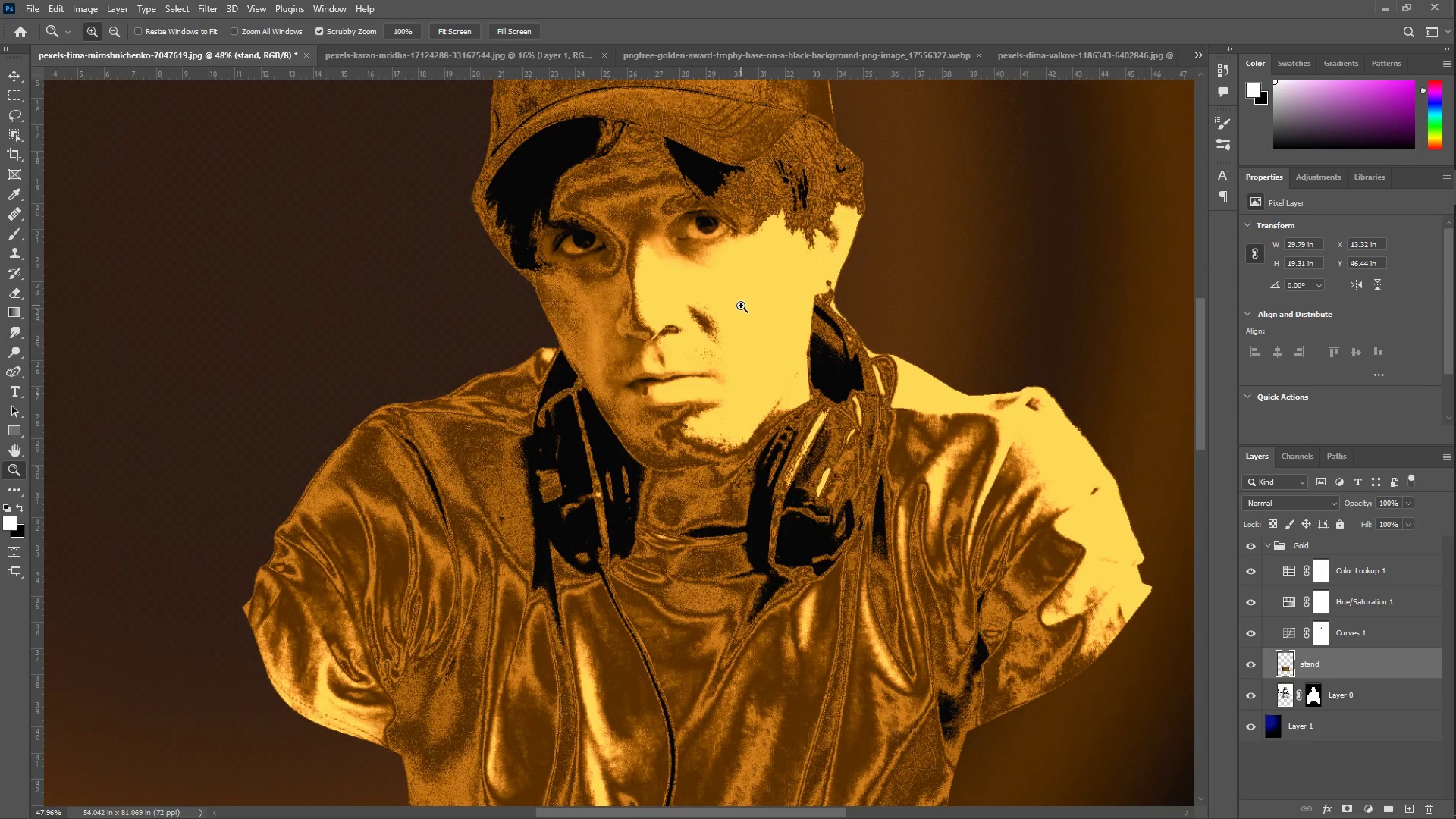 
type(iz)
 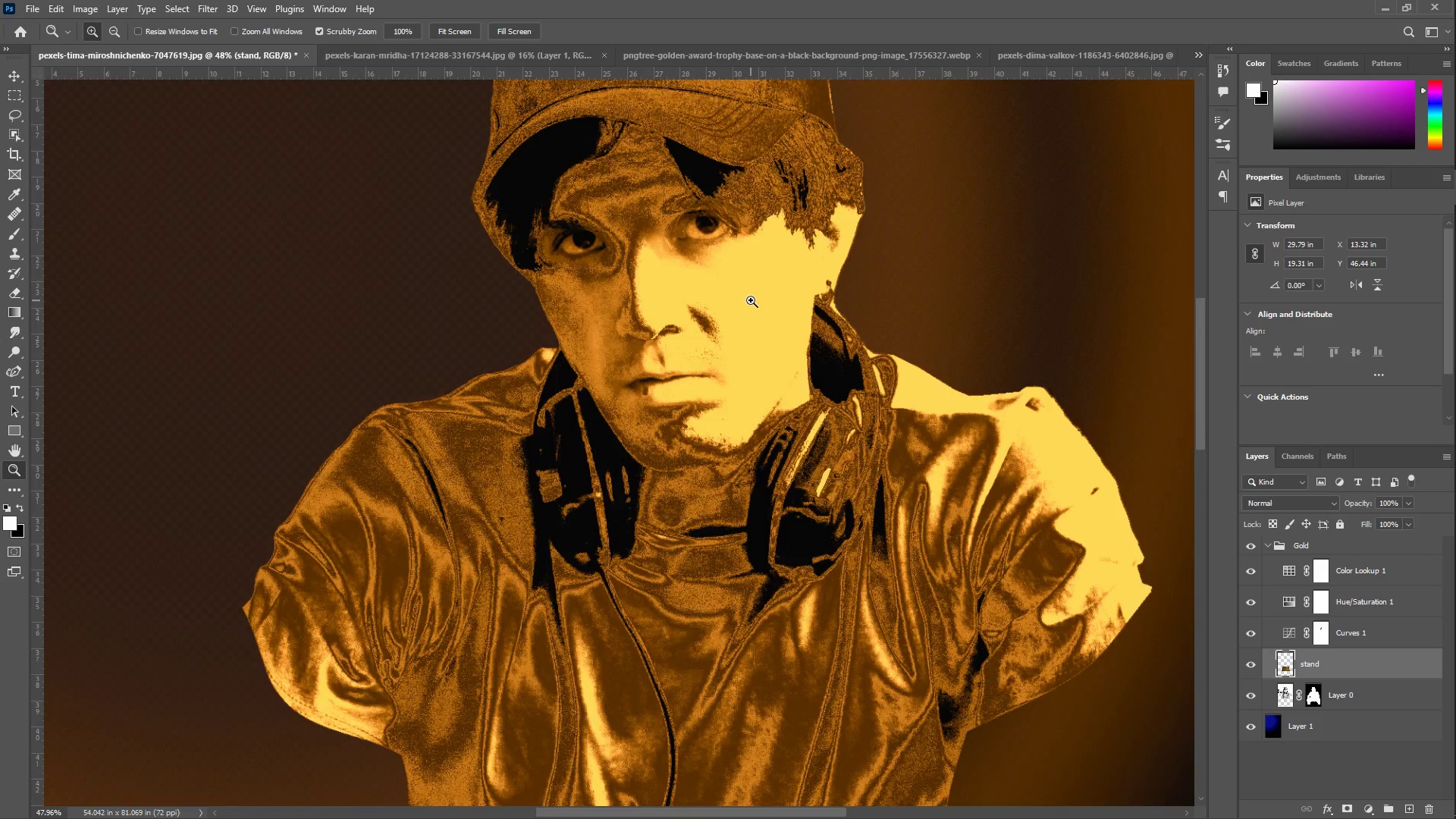 
left_click_drag(start_coordinate=[751, 300], to_coordinate=[718, 297])
 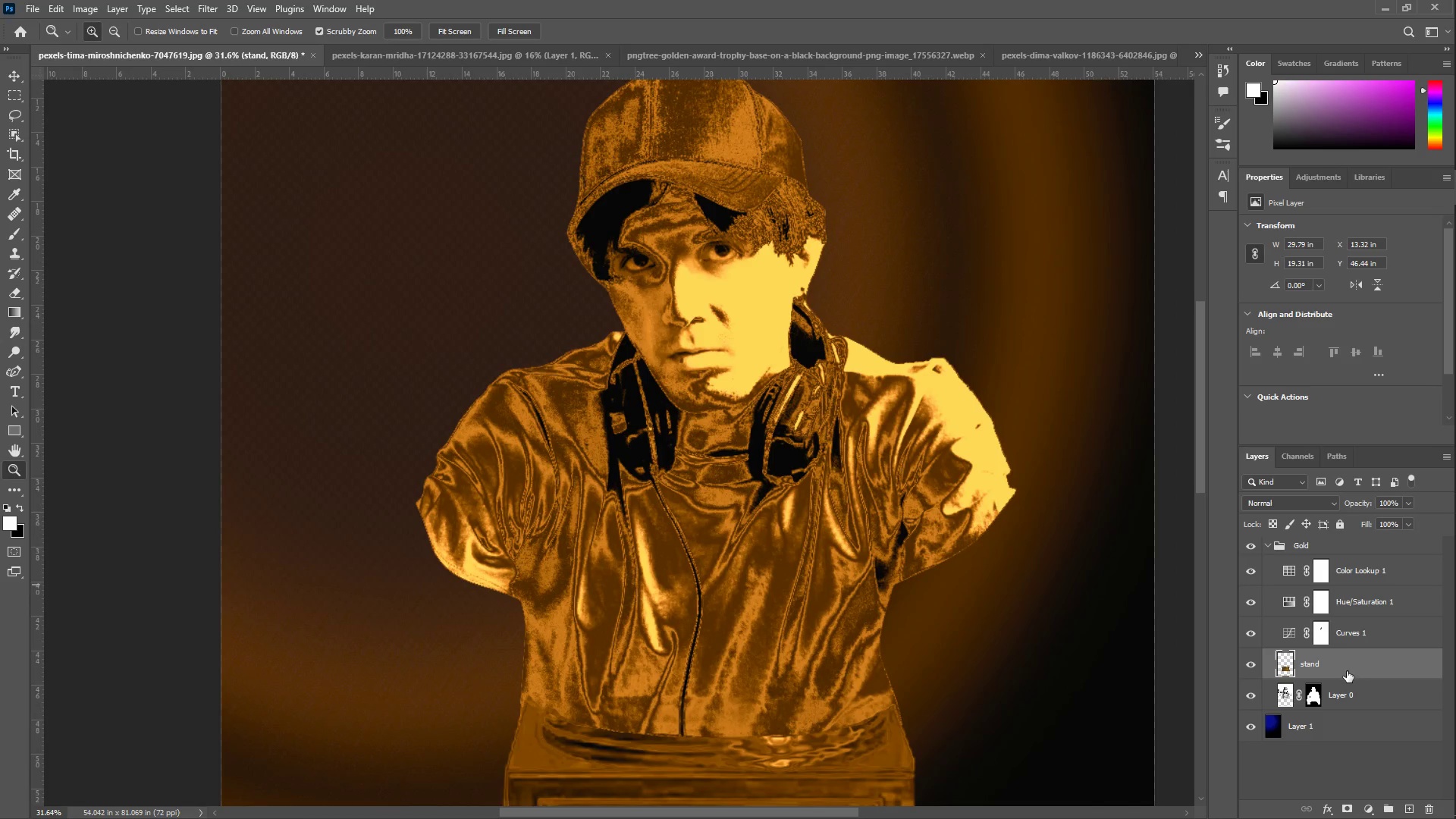 
left_click([1348, 664])
 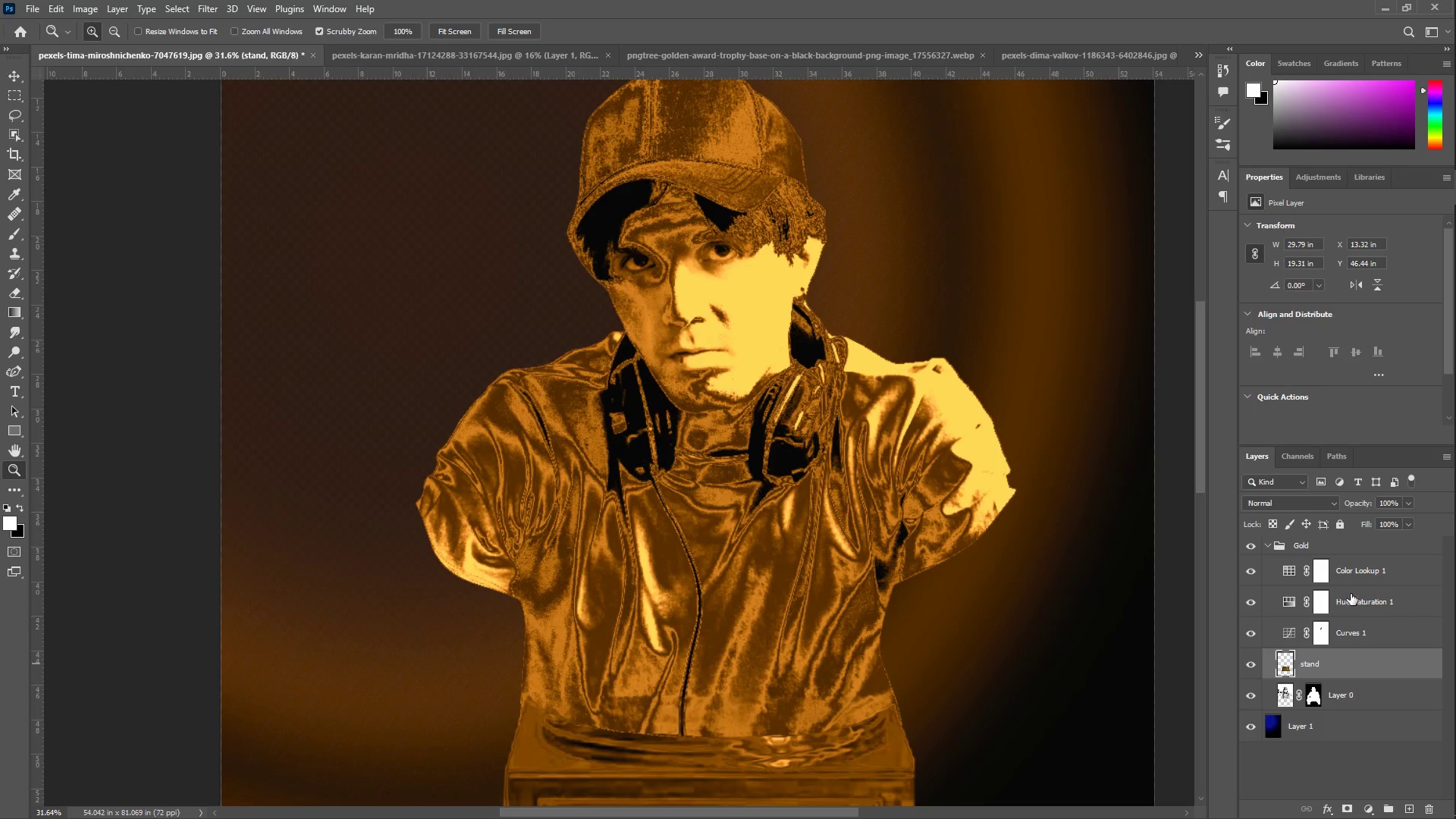 
left_click([1360, 573])
 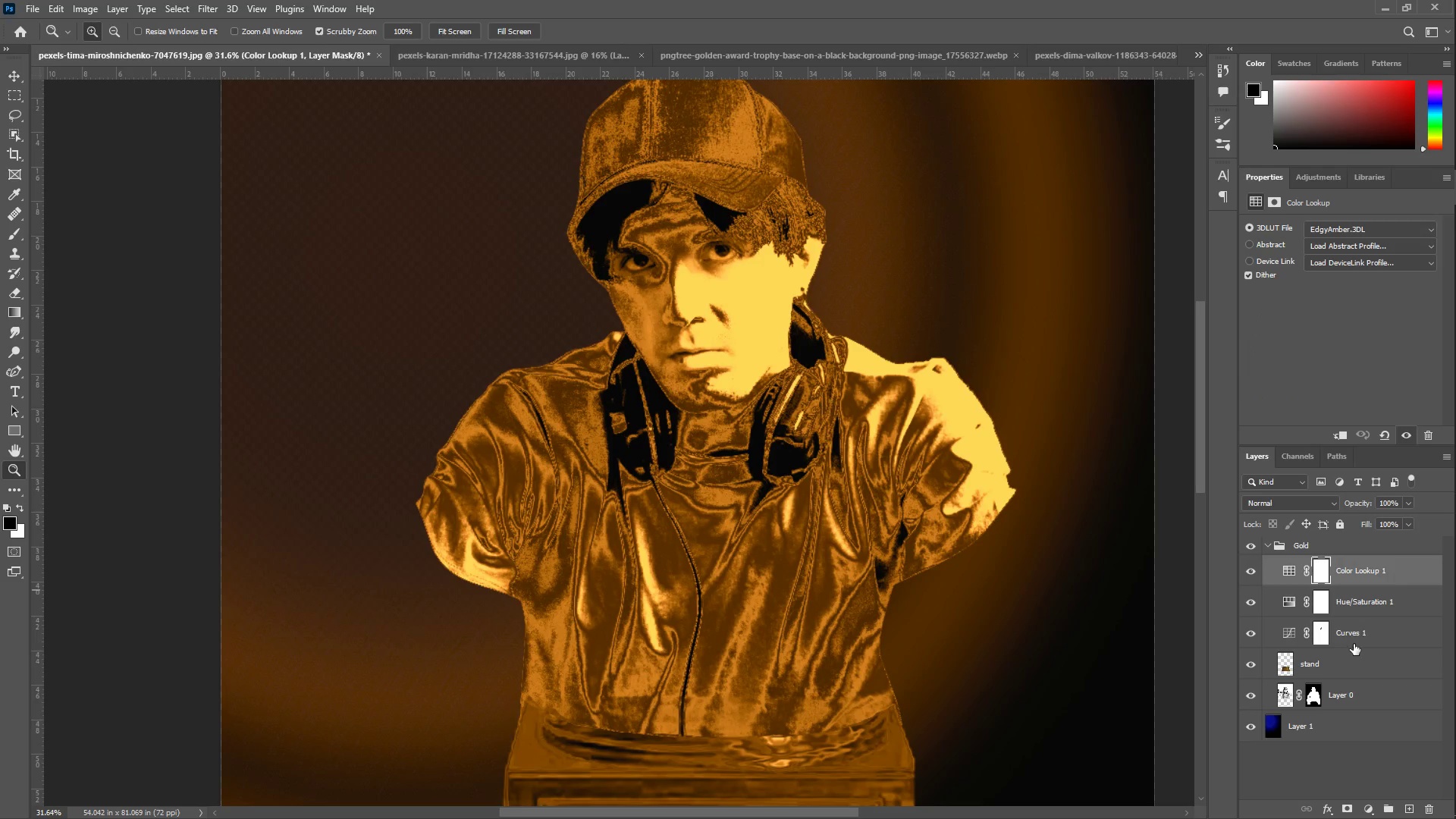 
left_click([1356, 666])
 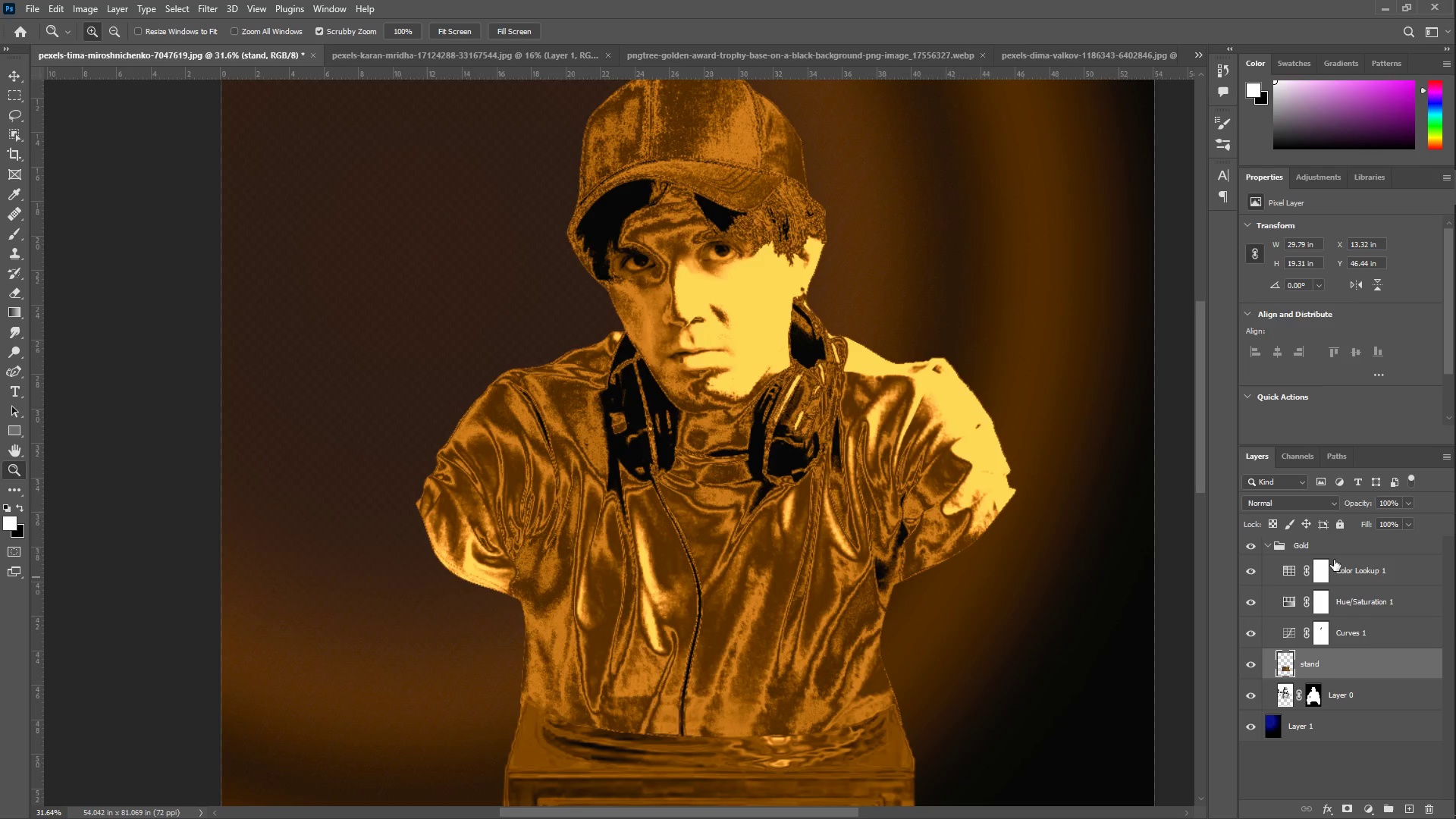 
scroll: coordinate [1355, 648], scroll_direction: up, amount: 2.0
 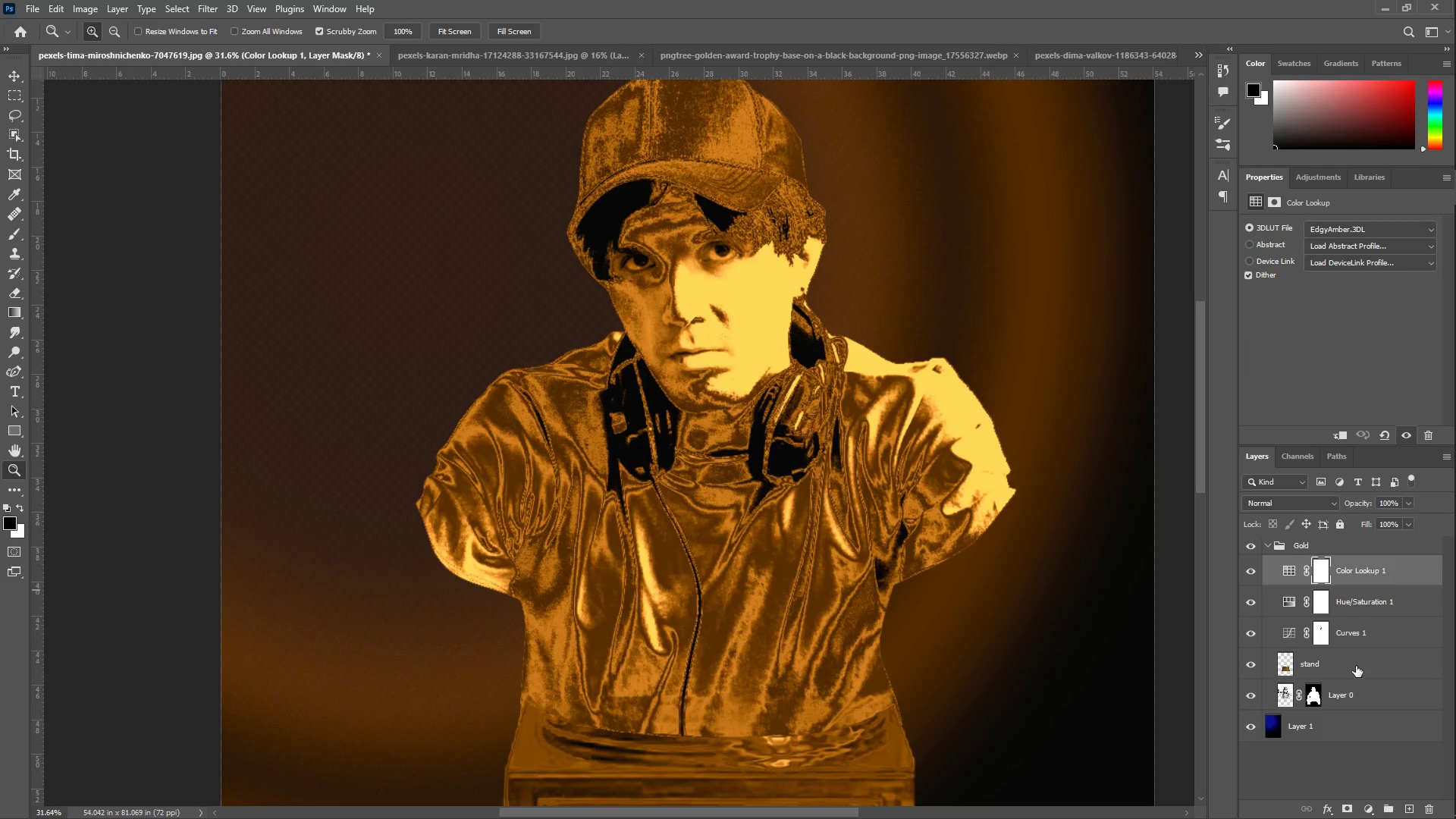 
key(Shift+ShiftLeft)
 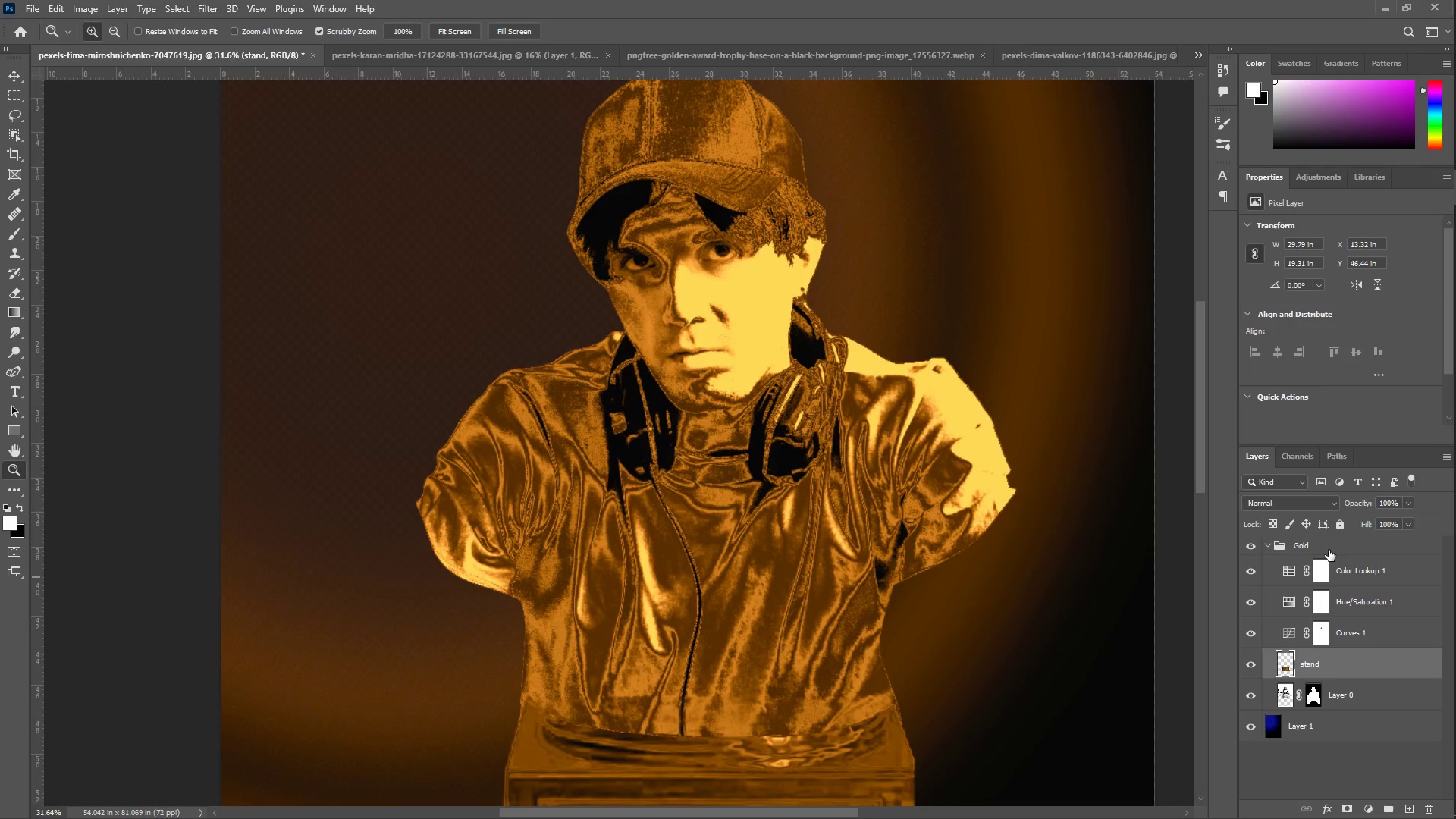 
left_click([1329, 548])
 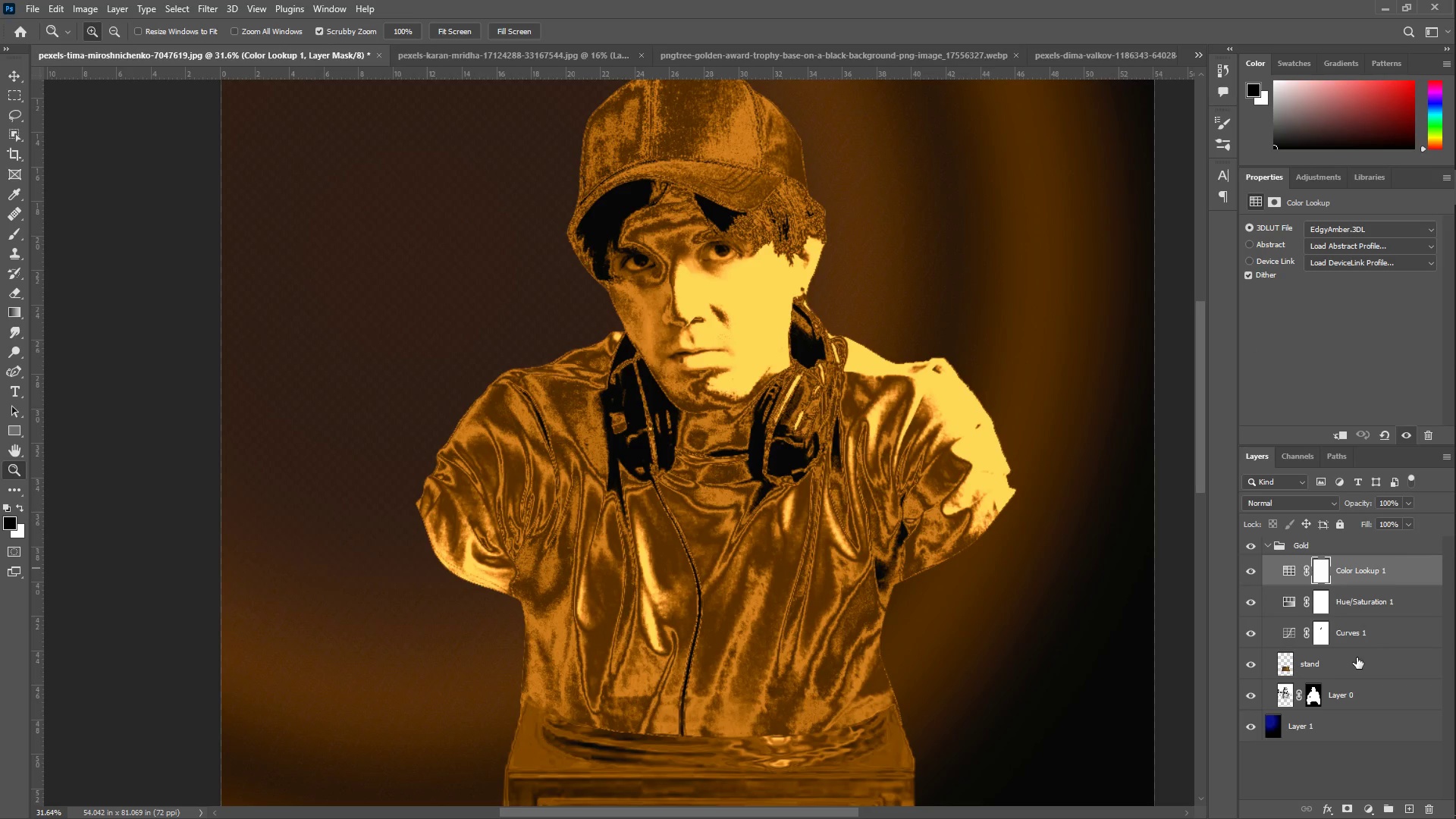 
left_click([1363, 662])
 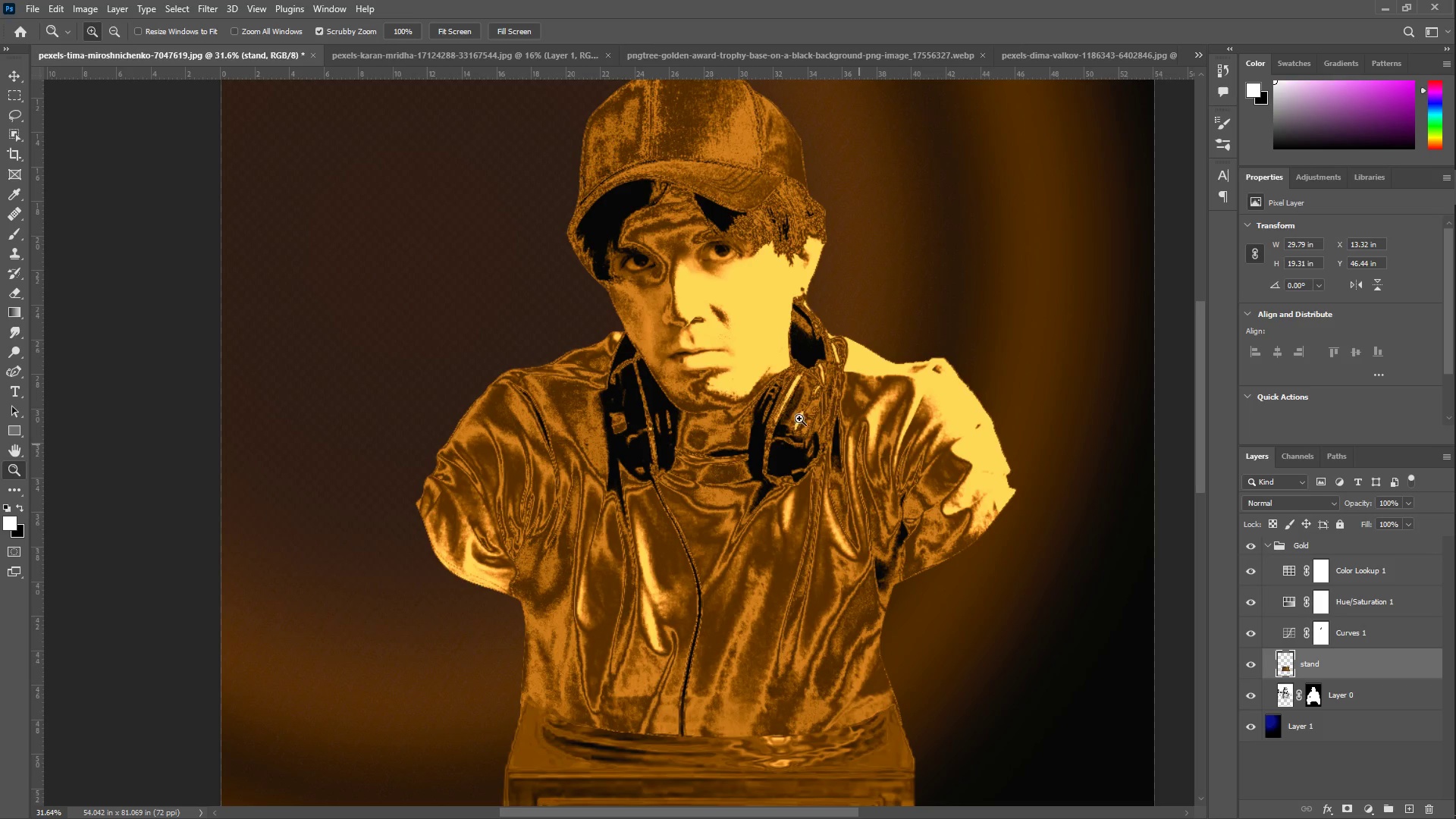 
key(Z)
 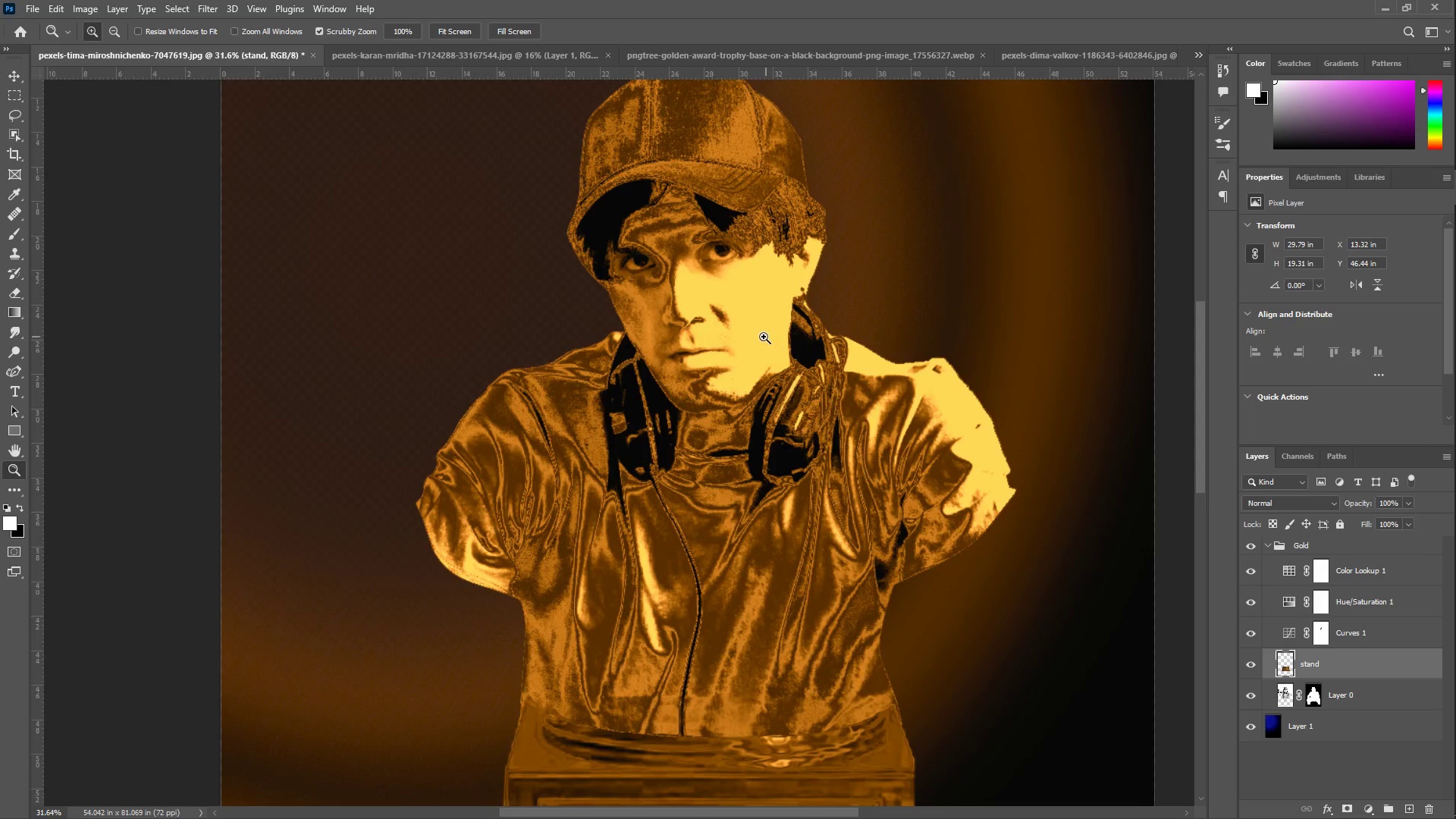 
left_click_drag(start_coordinate=[761, 335], to_coordinate=[735, 329])
 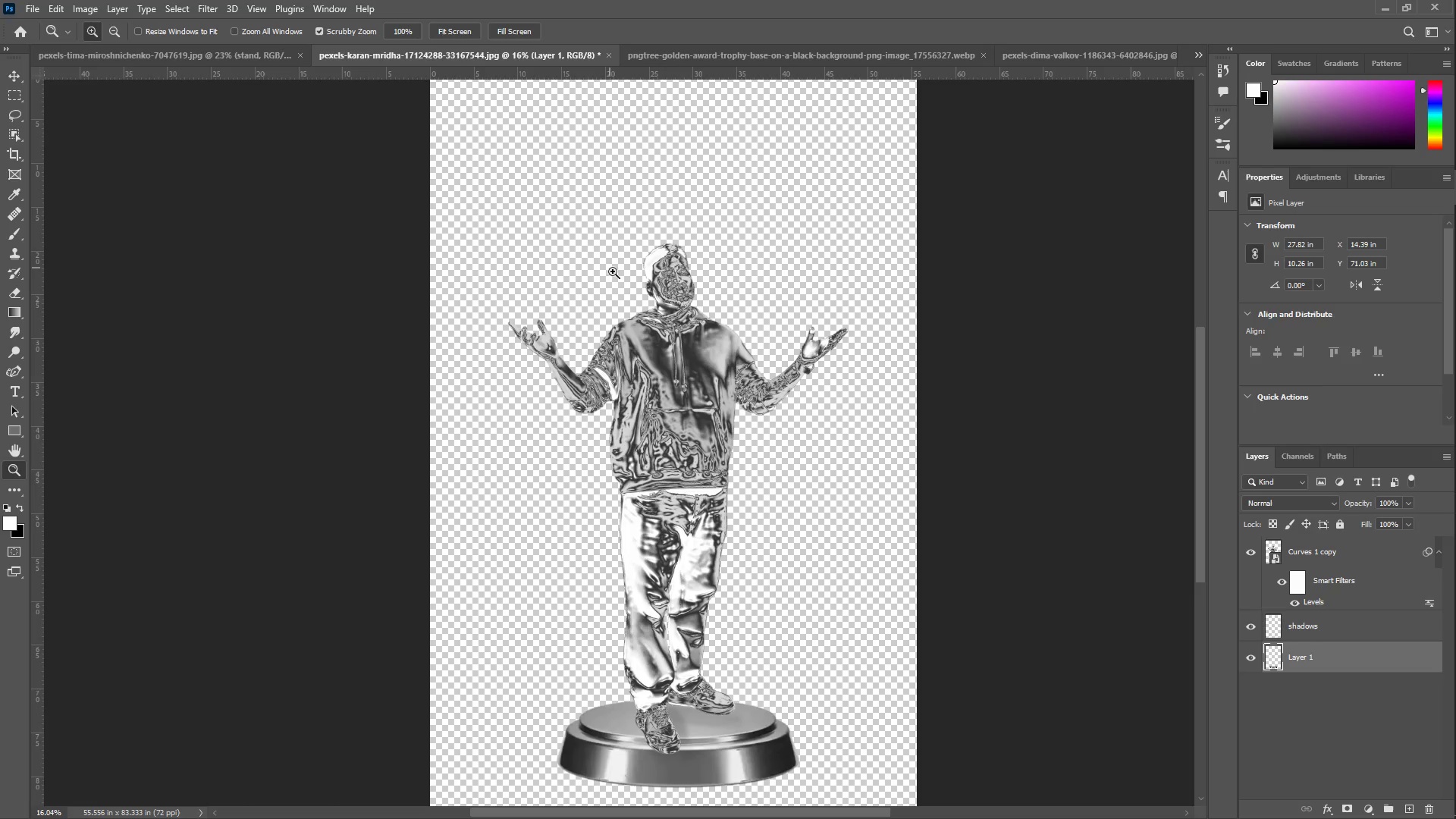 
scroll: coordinate [695, 362], scroll_direction: down, amount: 5.0
 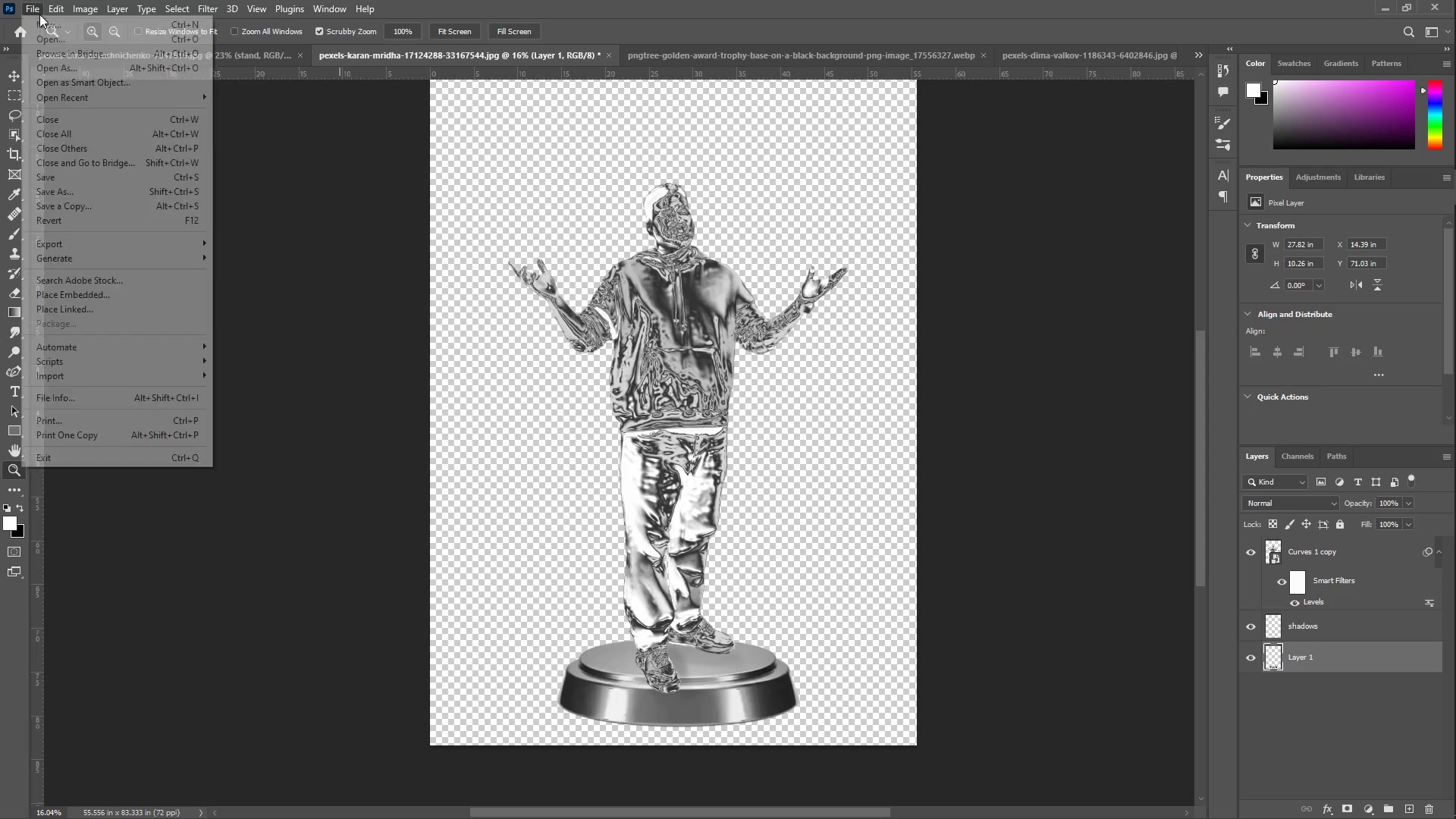 
double_click([52, 40])
 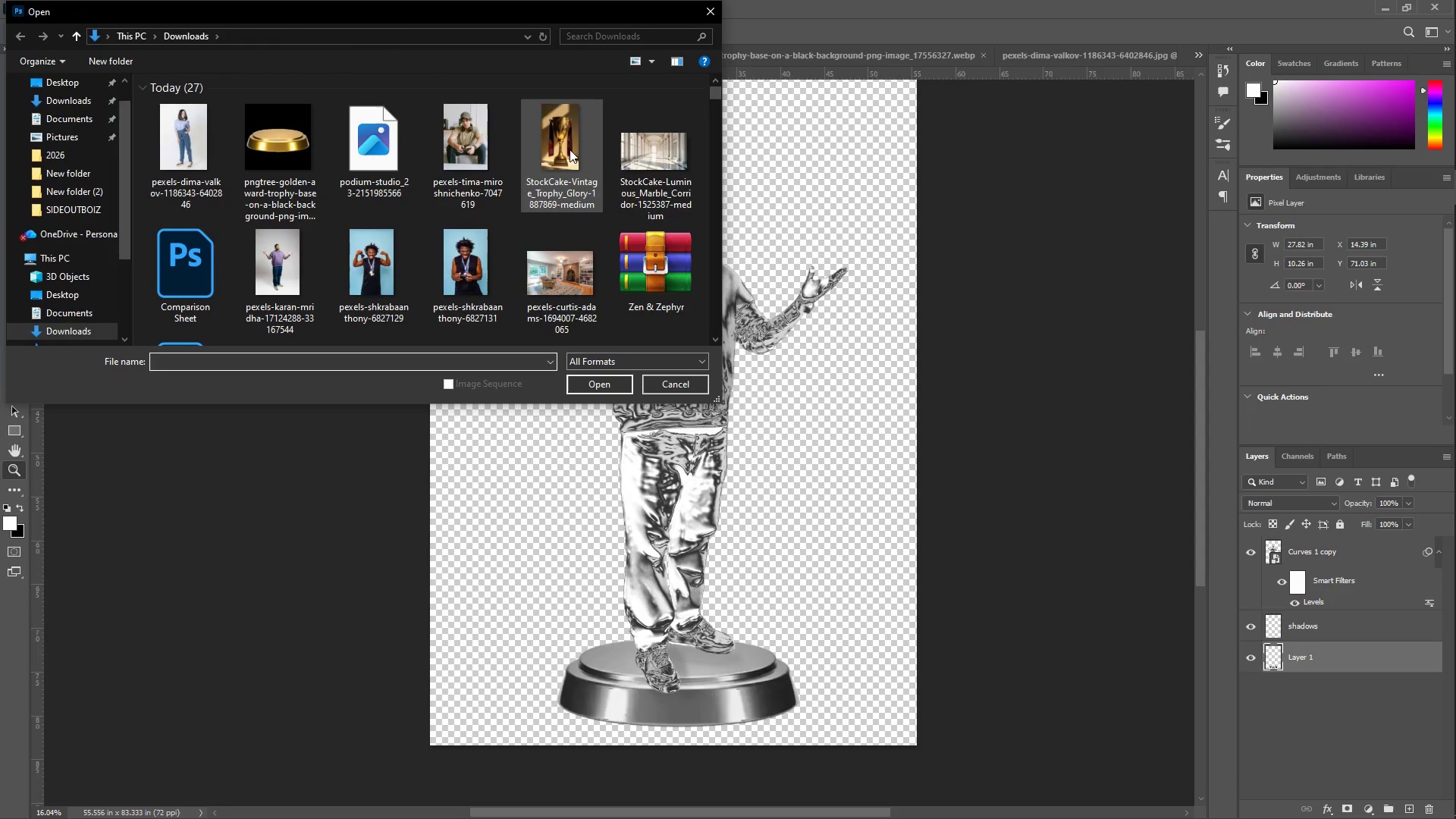 
left_click([652, 151])
 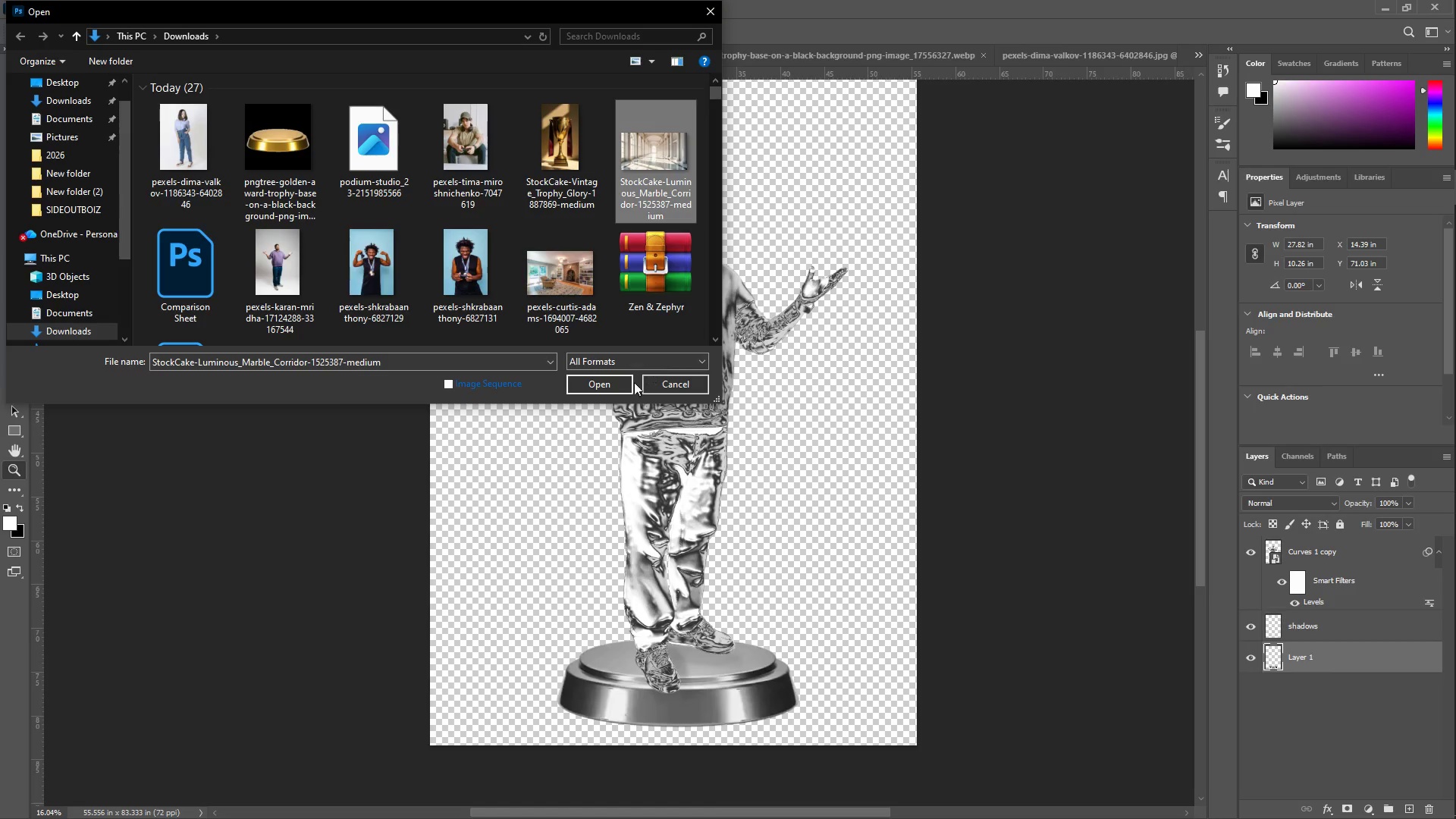 
left_click([613, 379])
 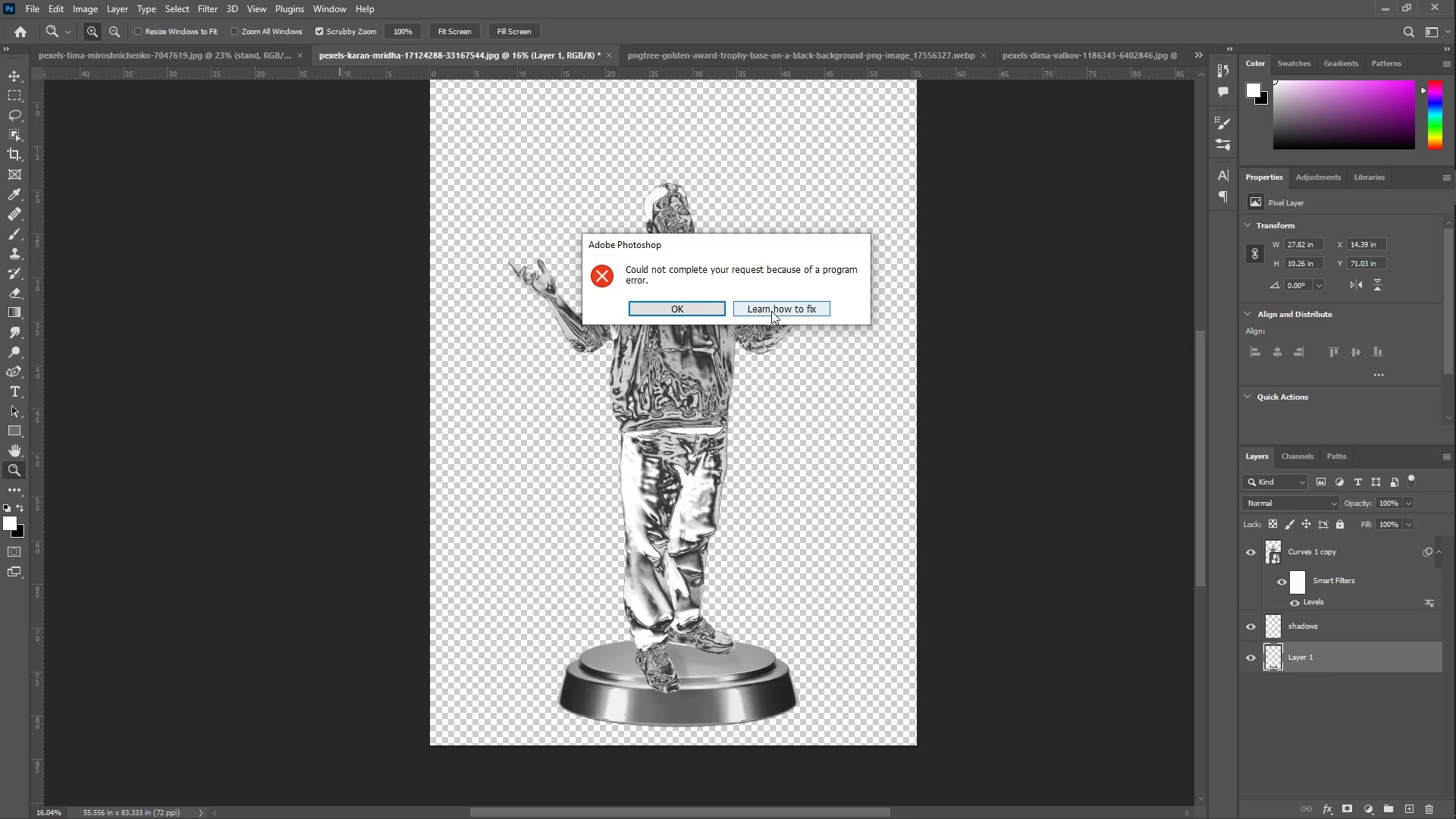 
left_click([697, 309])
 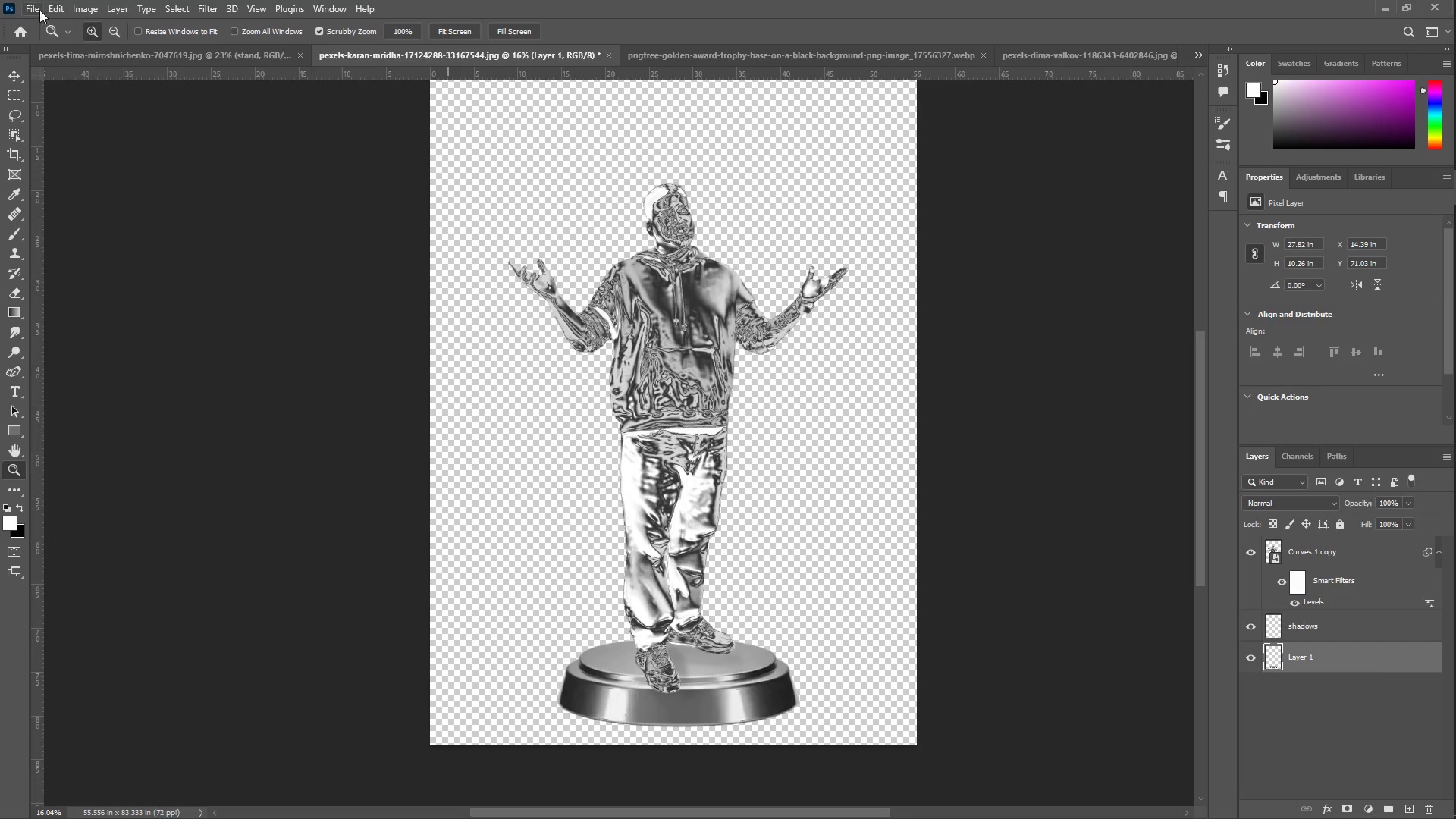 
double_click([57, 35])
 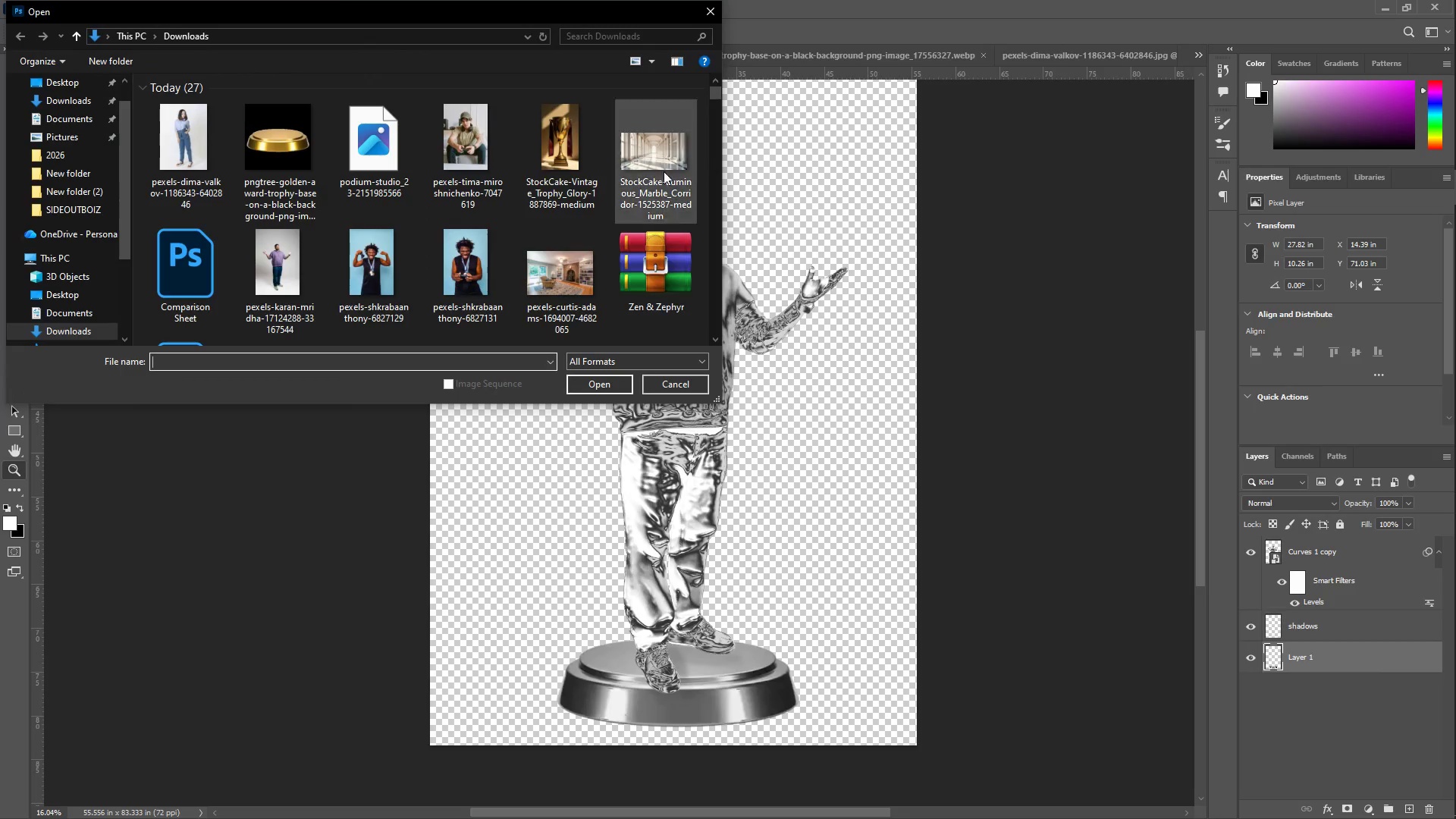 
left_click([658, 164])
 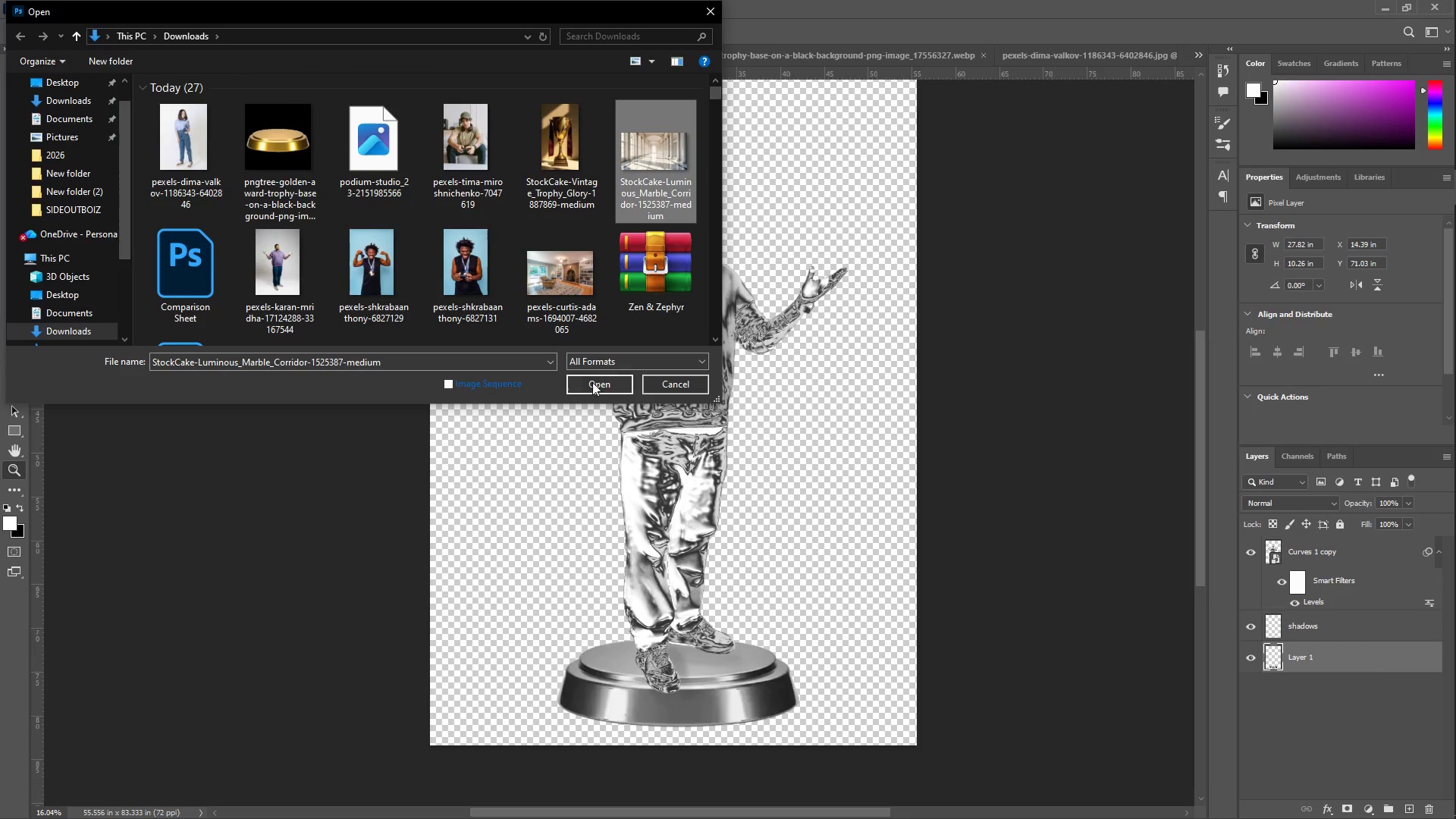 
left_click([600, 385])
 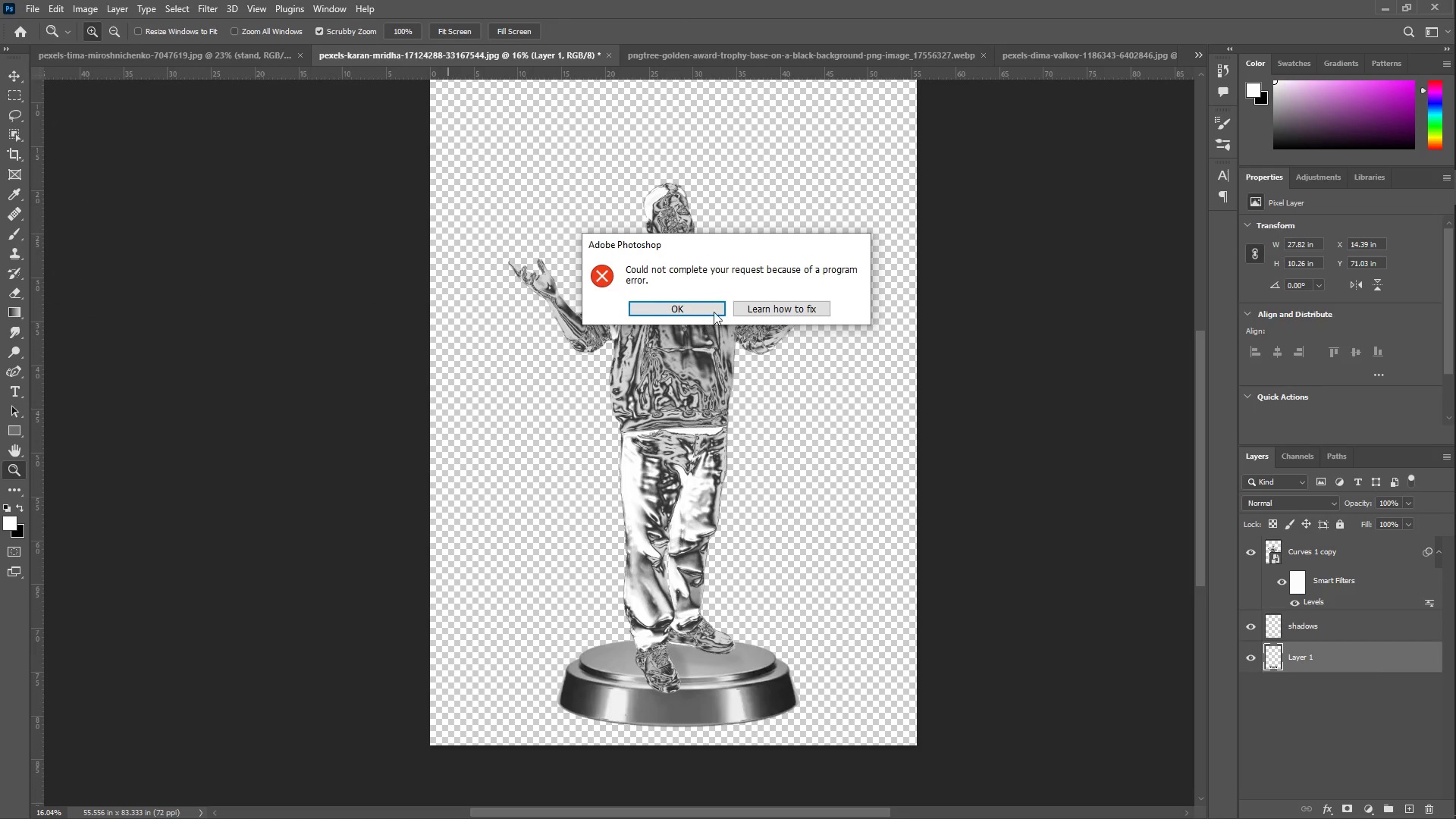 
left_click([686, 303])
 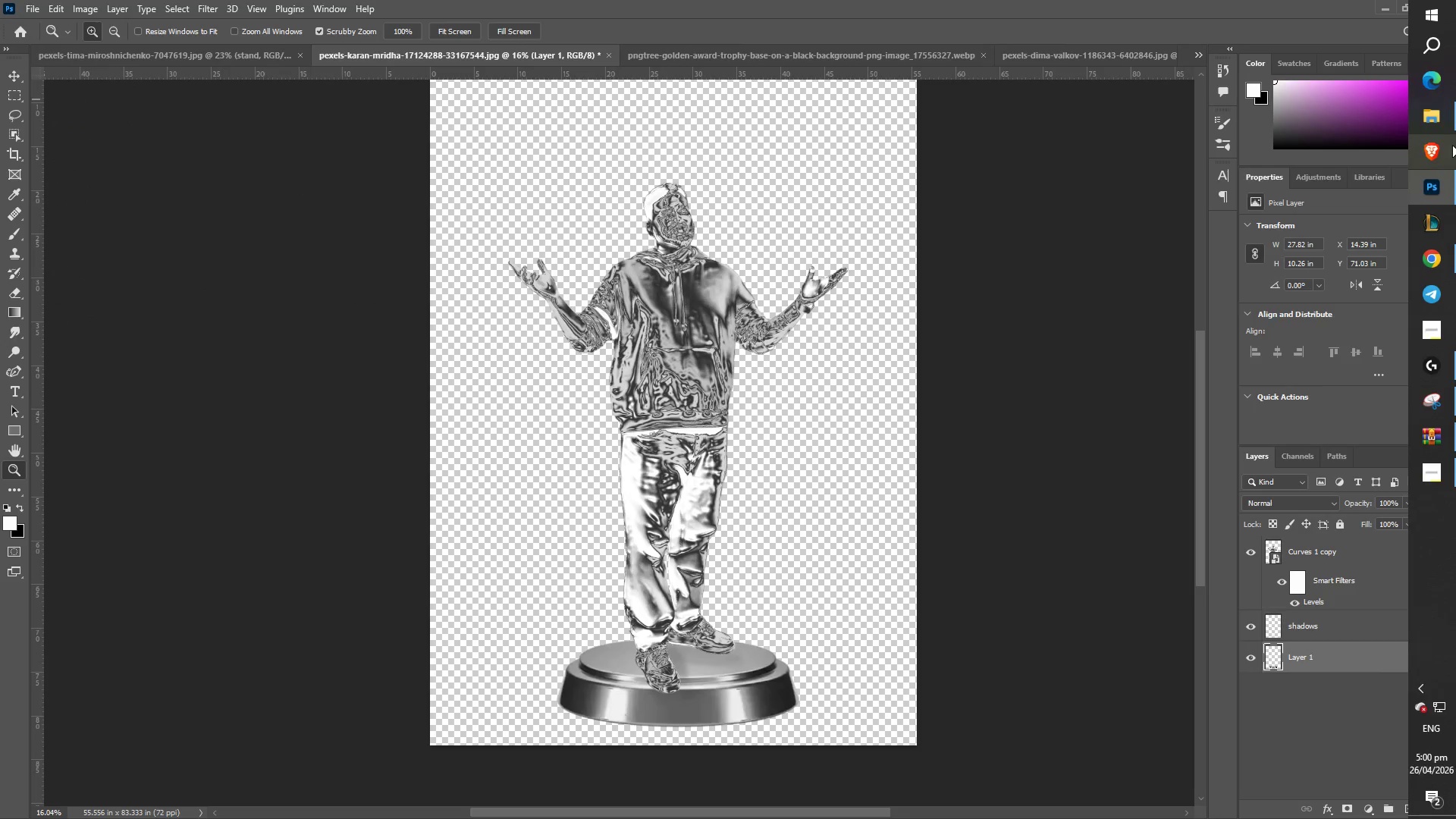 
left_click([1432, 126])
 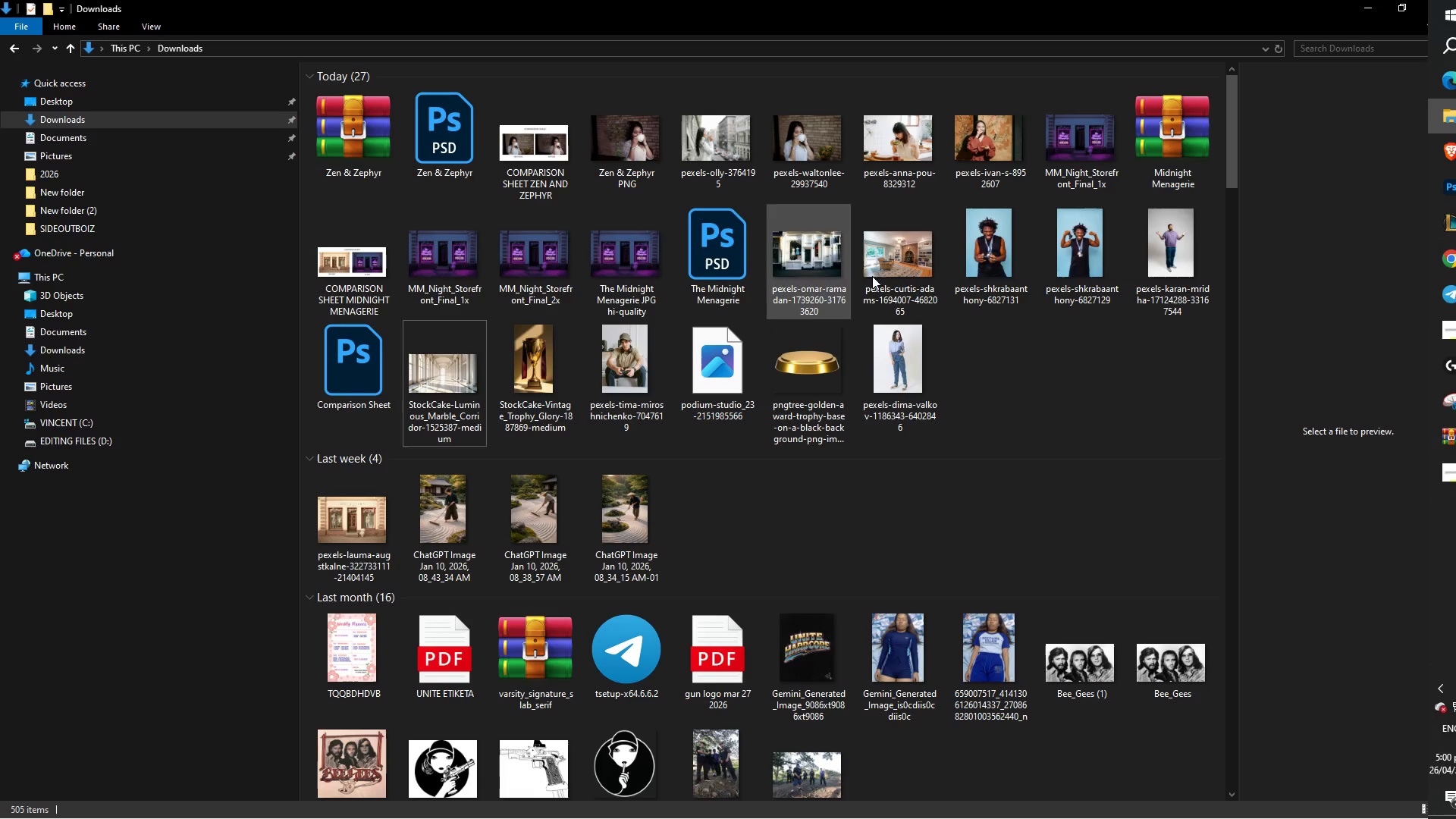 
left_click_drag(start_coordinate=[1139, 508], to_coordinate=[1139, 503])
 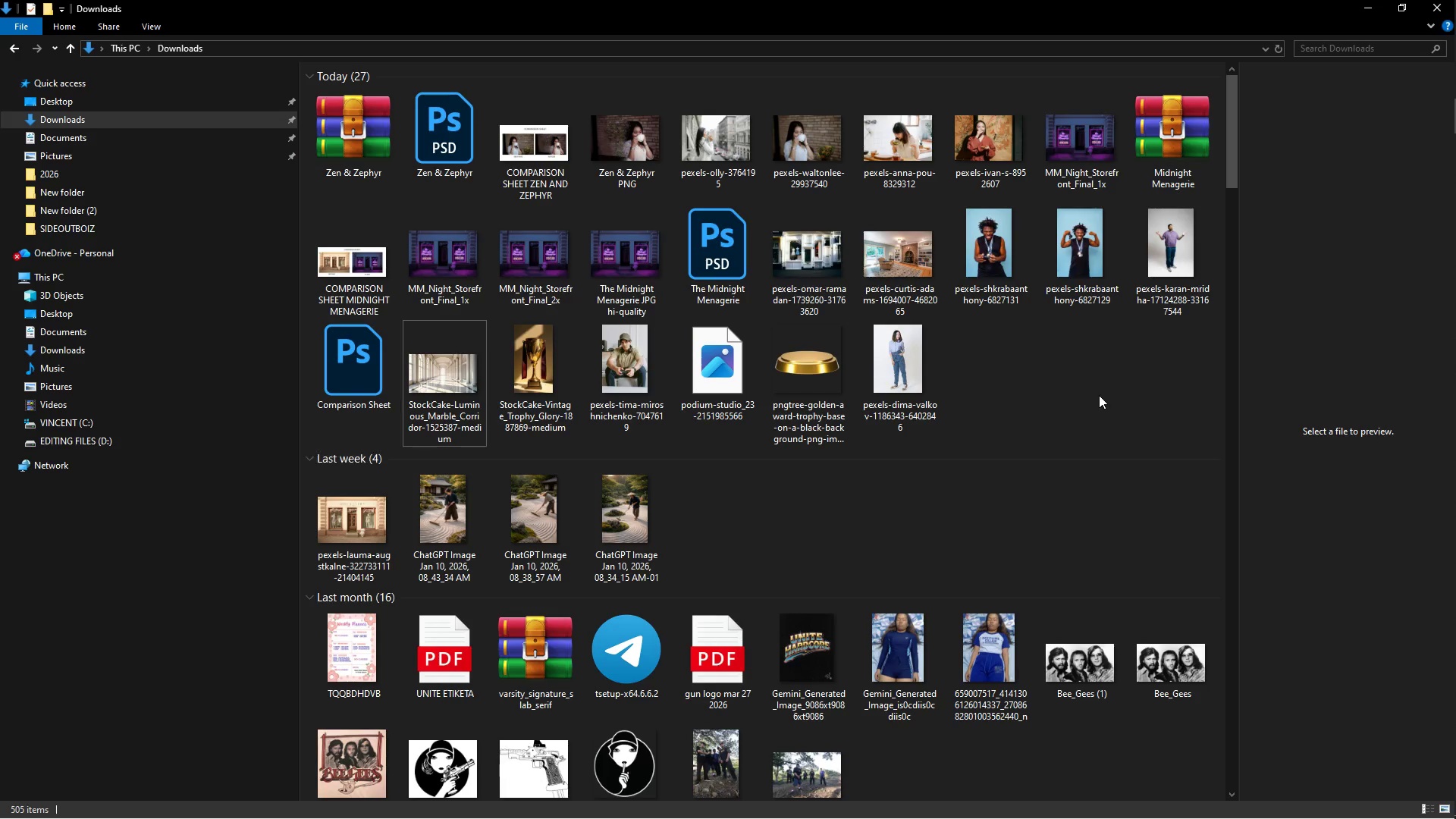 
double_click([1099, 395])
 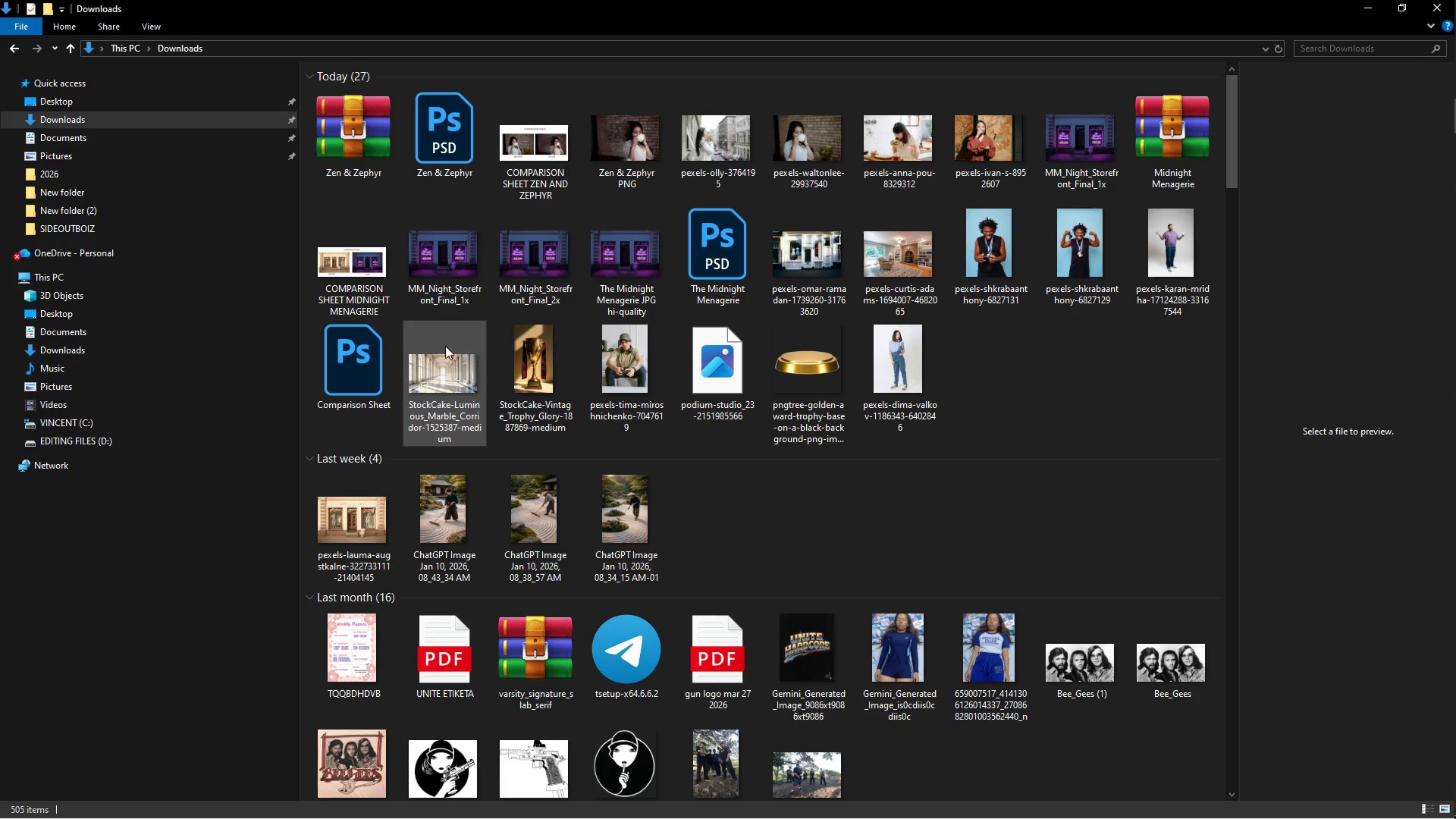 
double_click([442, 375])
 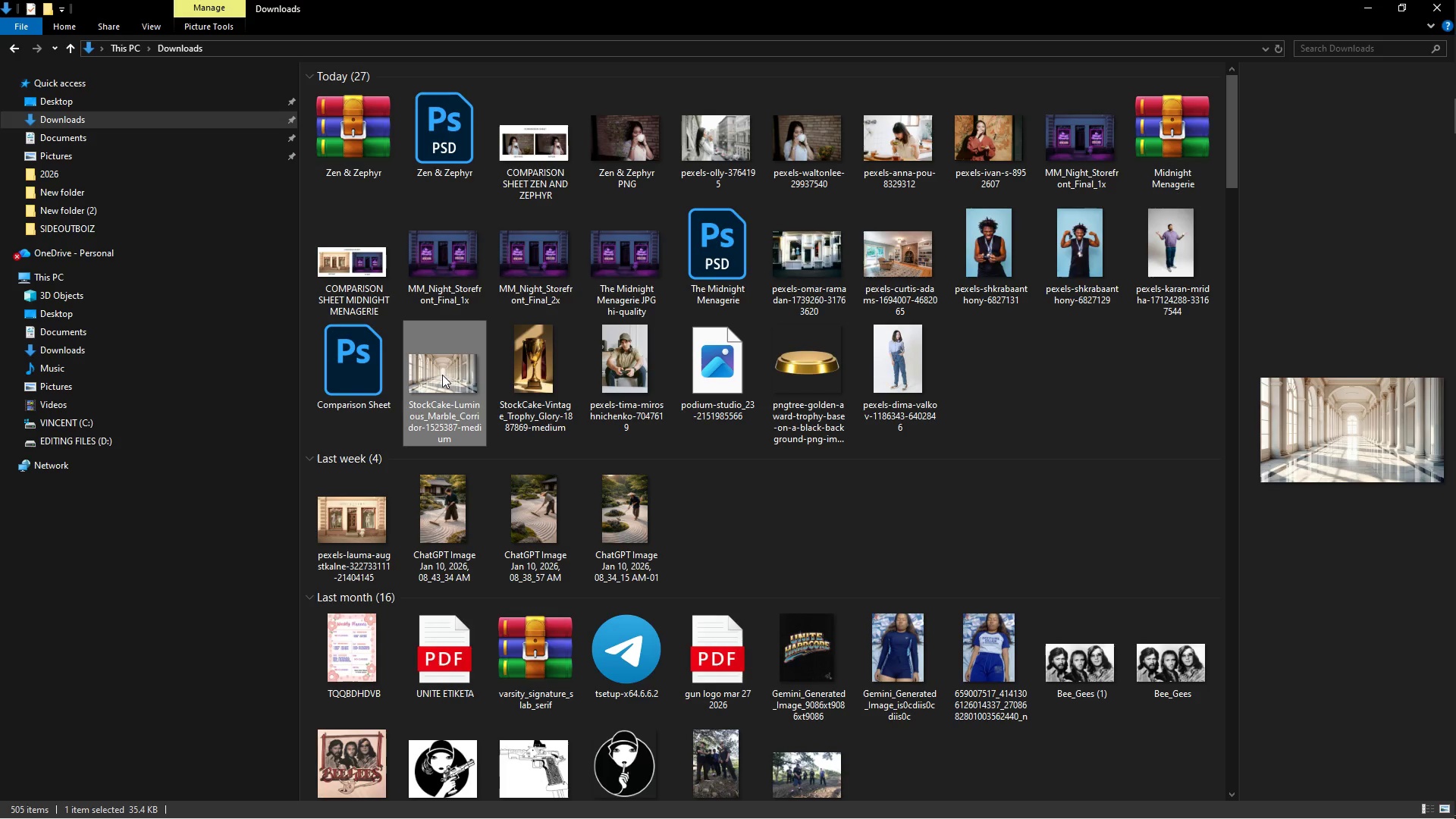 
triple_click([442, 375])
 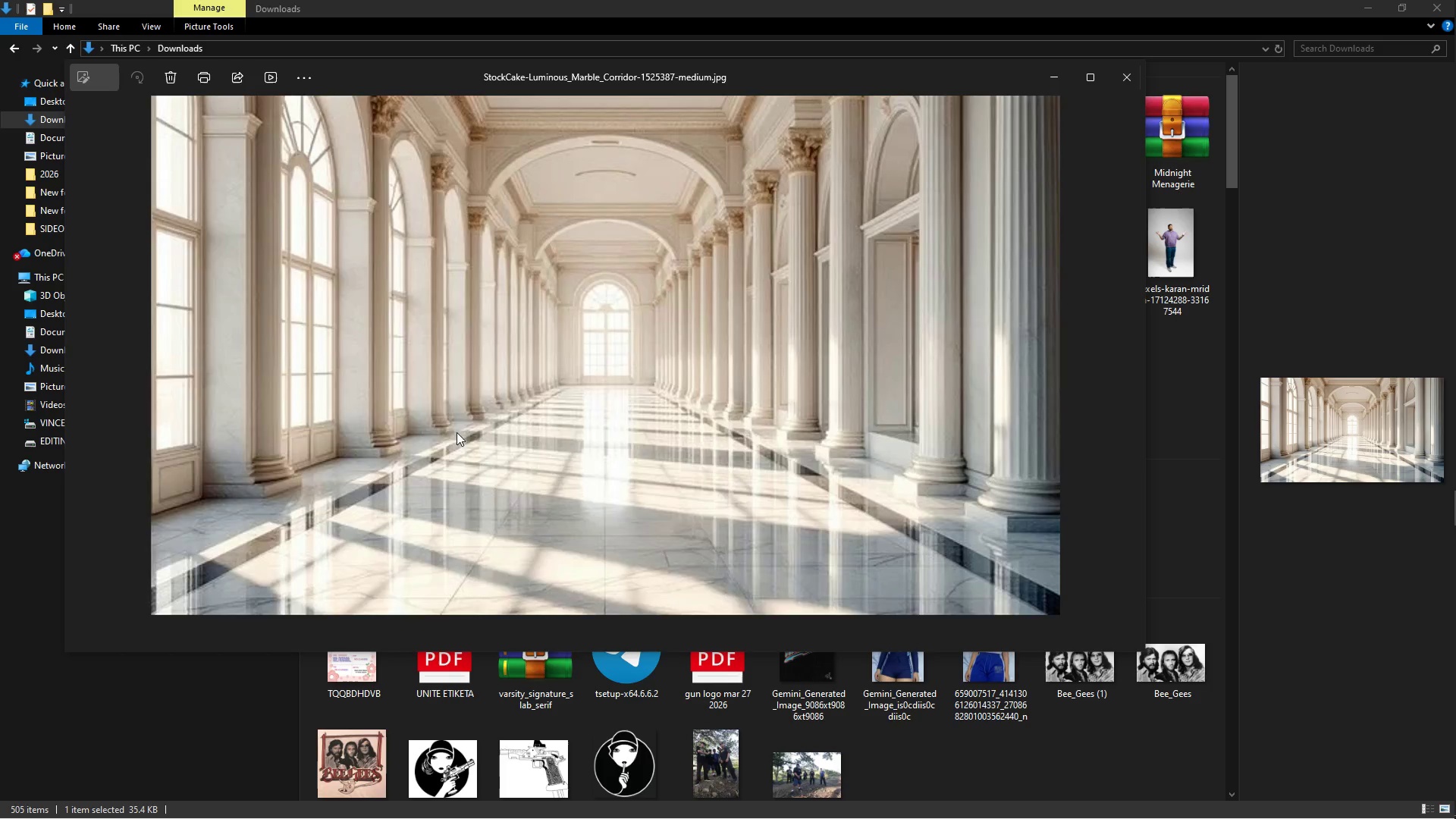 
scroll: coordinate [563, 373], scroll_direction: up, amount: 6.0
 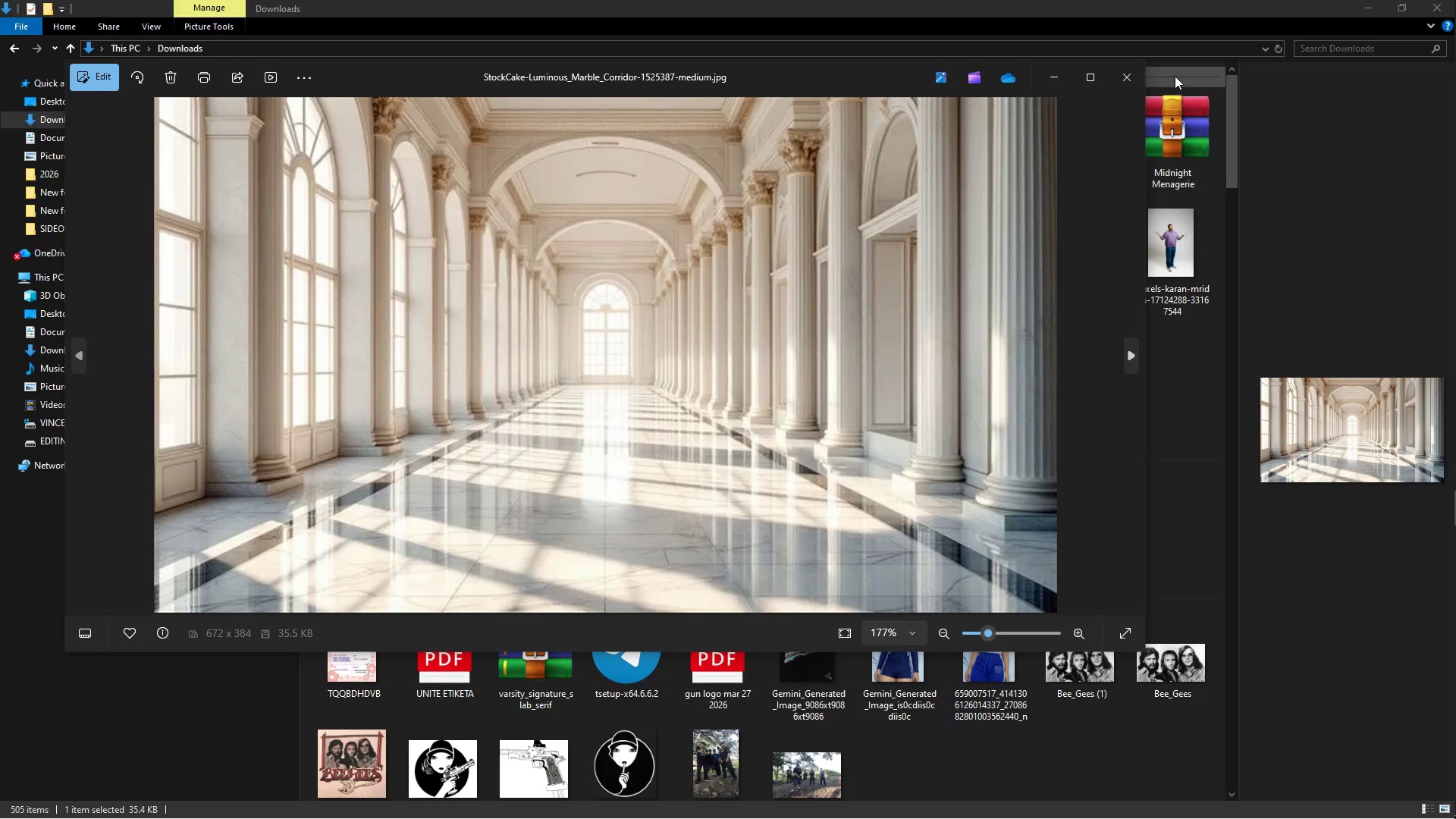 
left_click([1123, 77])
 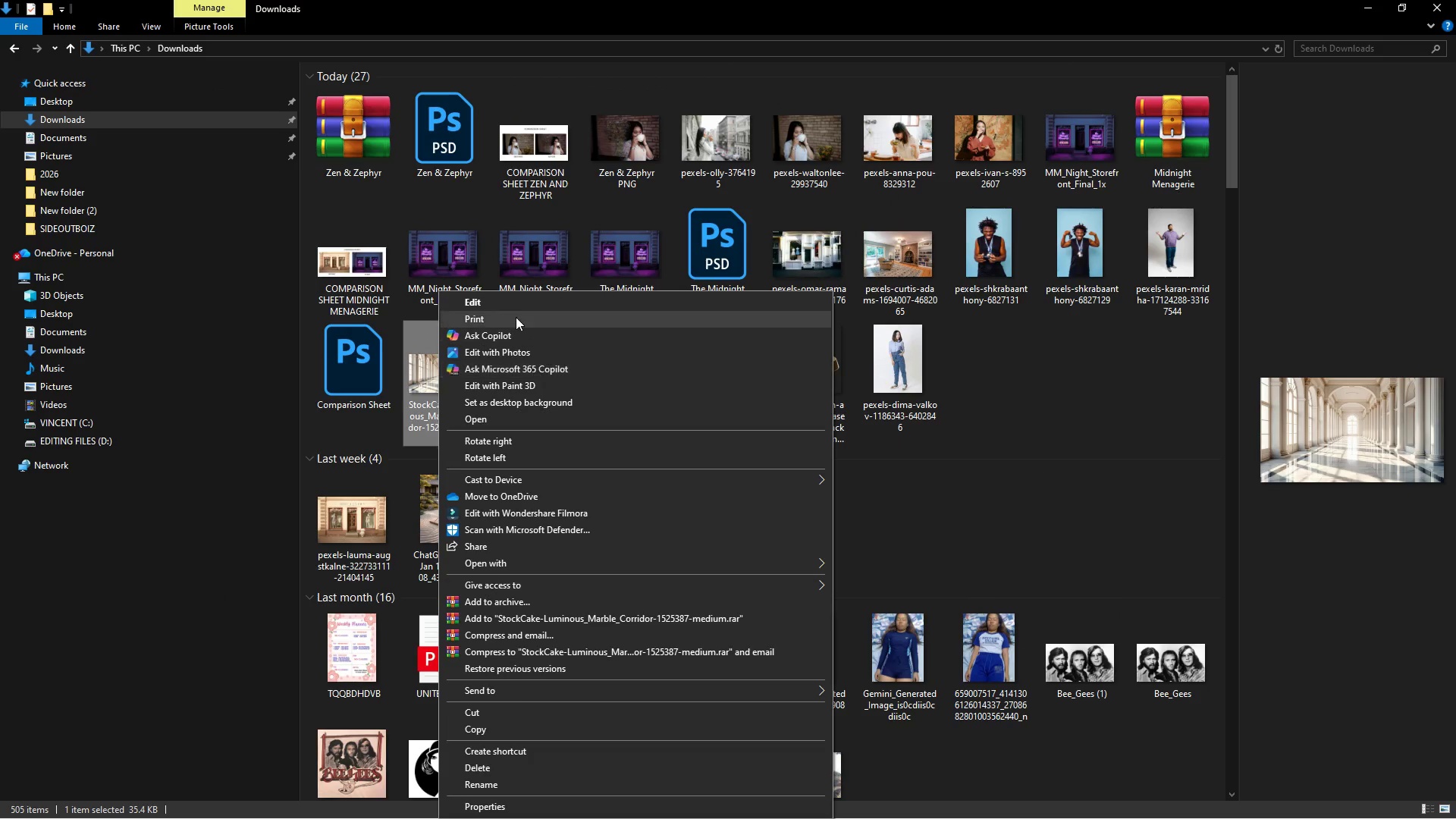 
left_click([485, 306])
 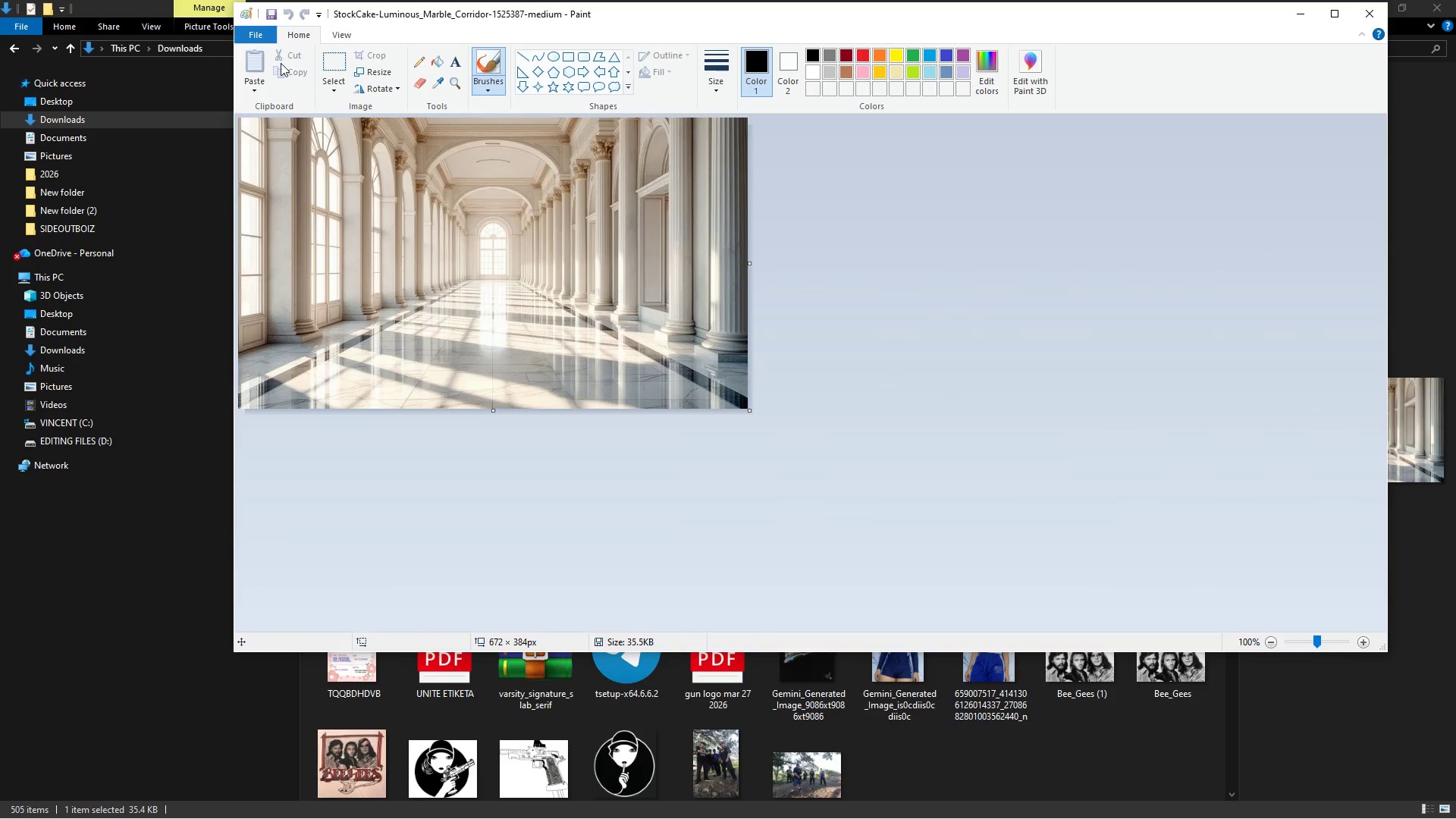 
left_click([271, 21])
 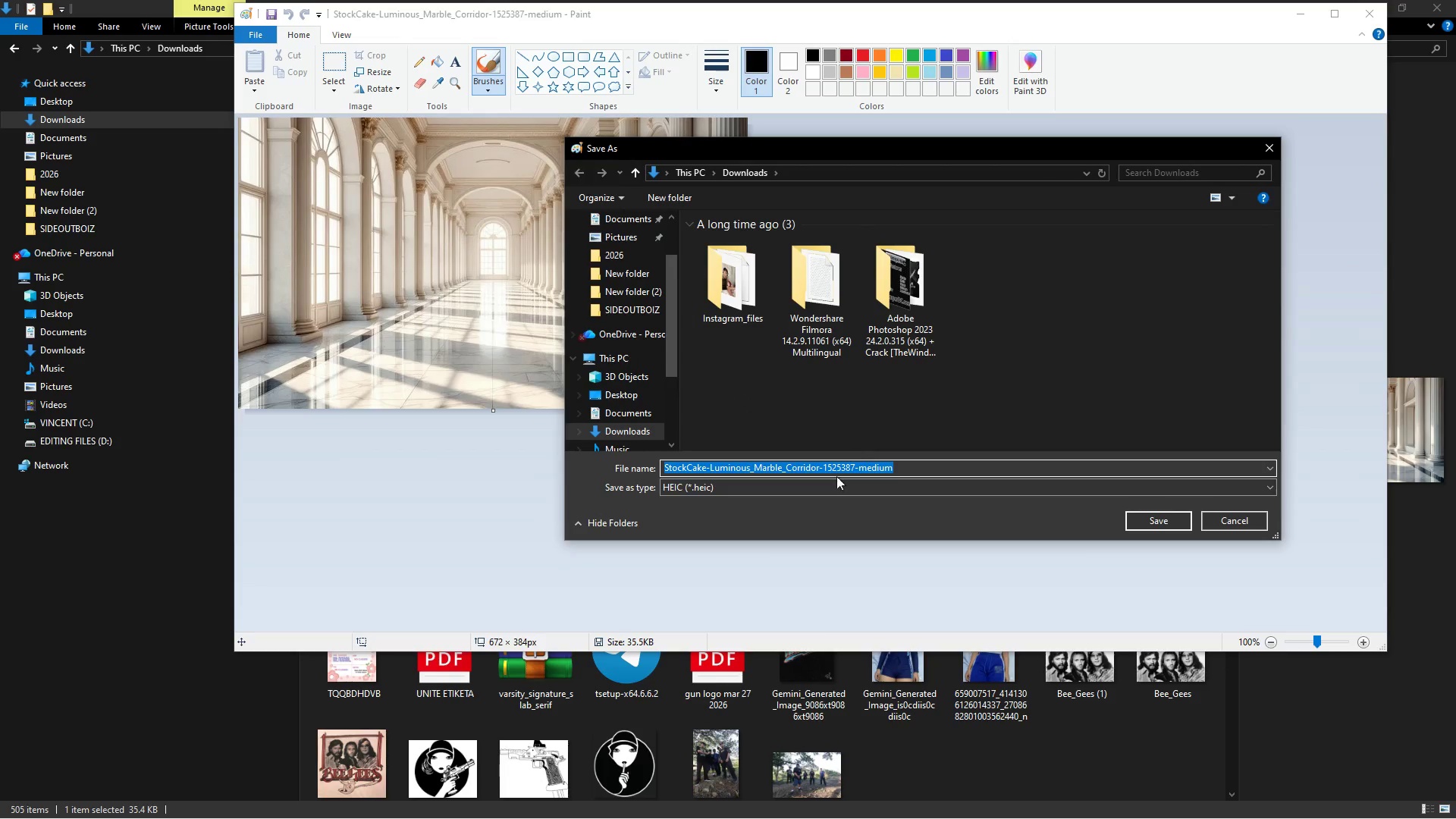 
left_click([780, 479])
 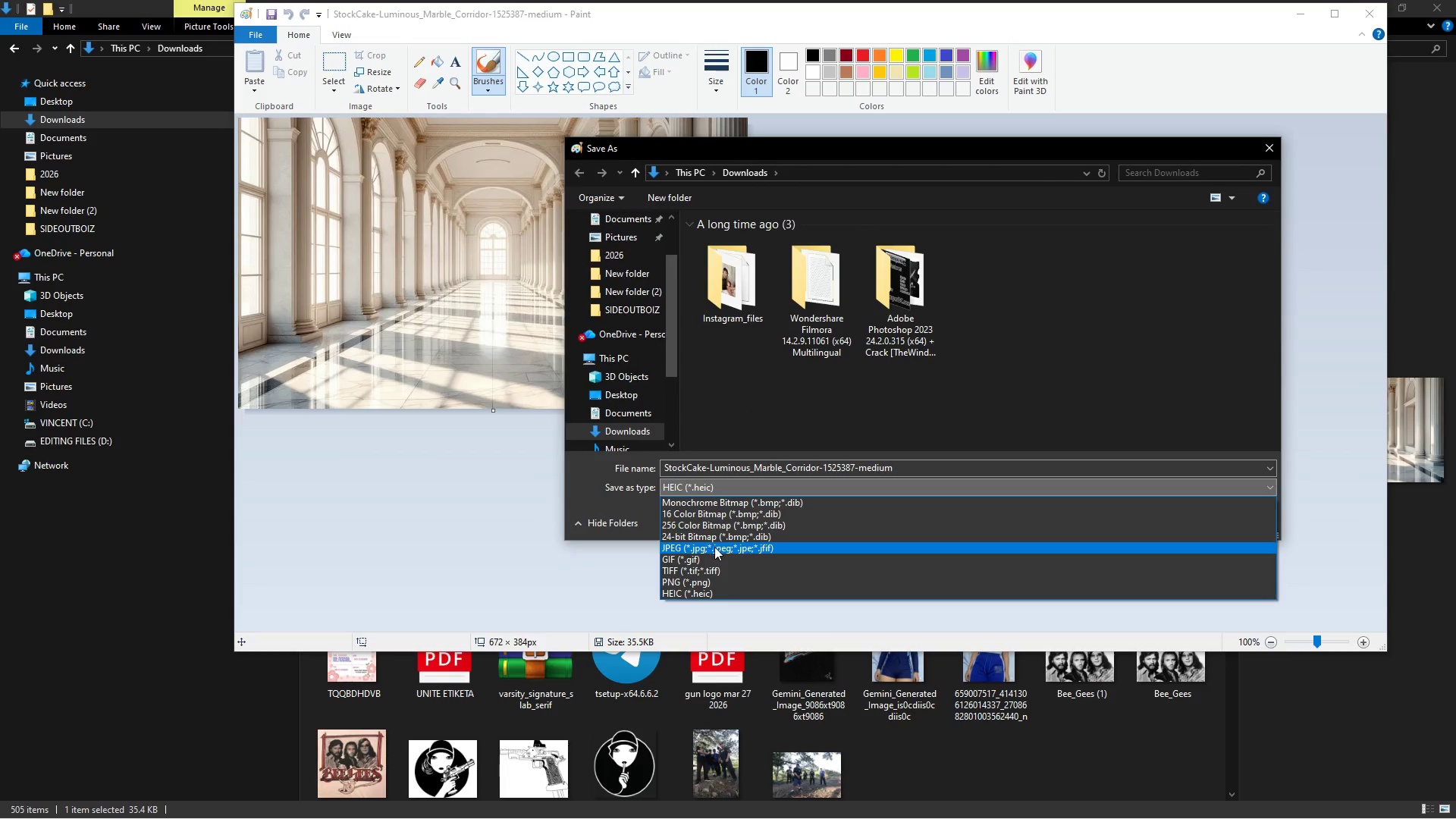 
left_click([714, 547])
 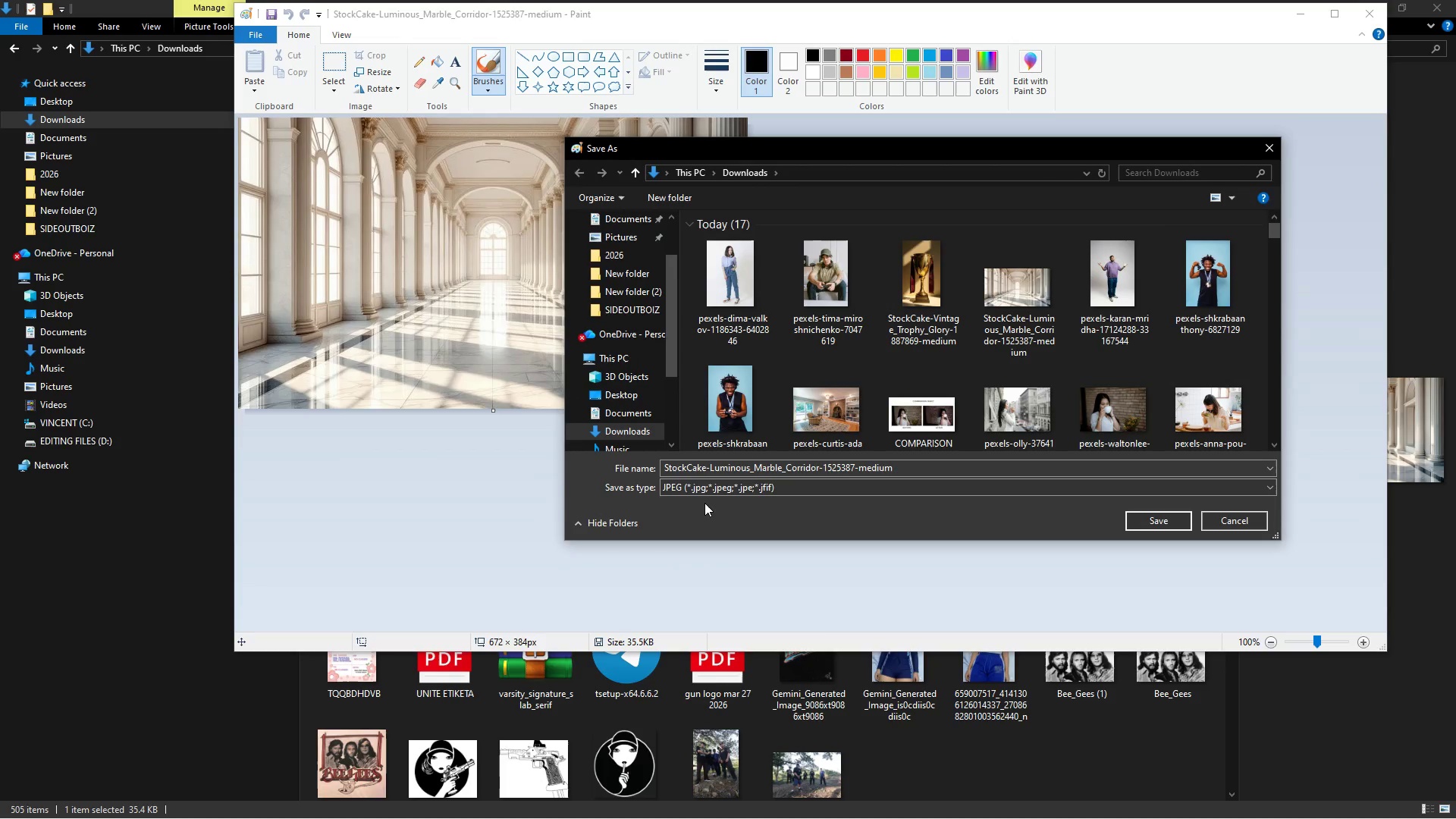 
left_click([708, 493])
 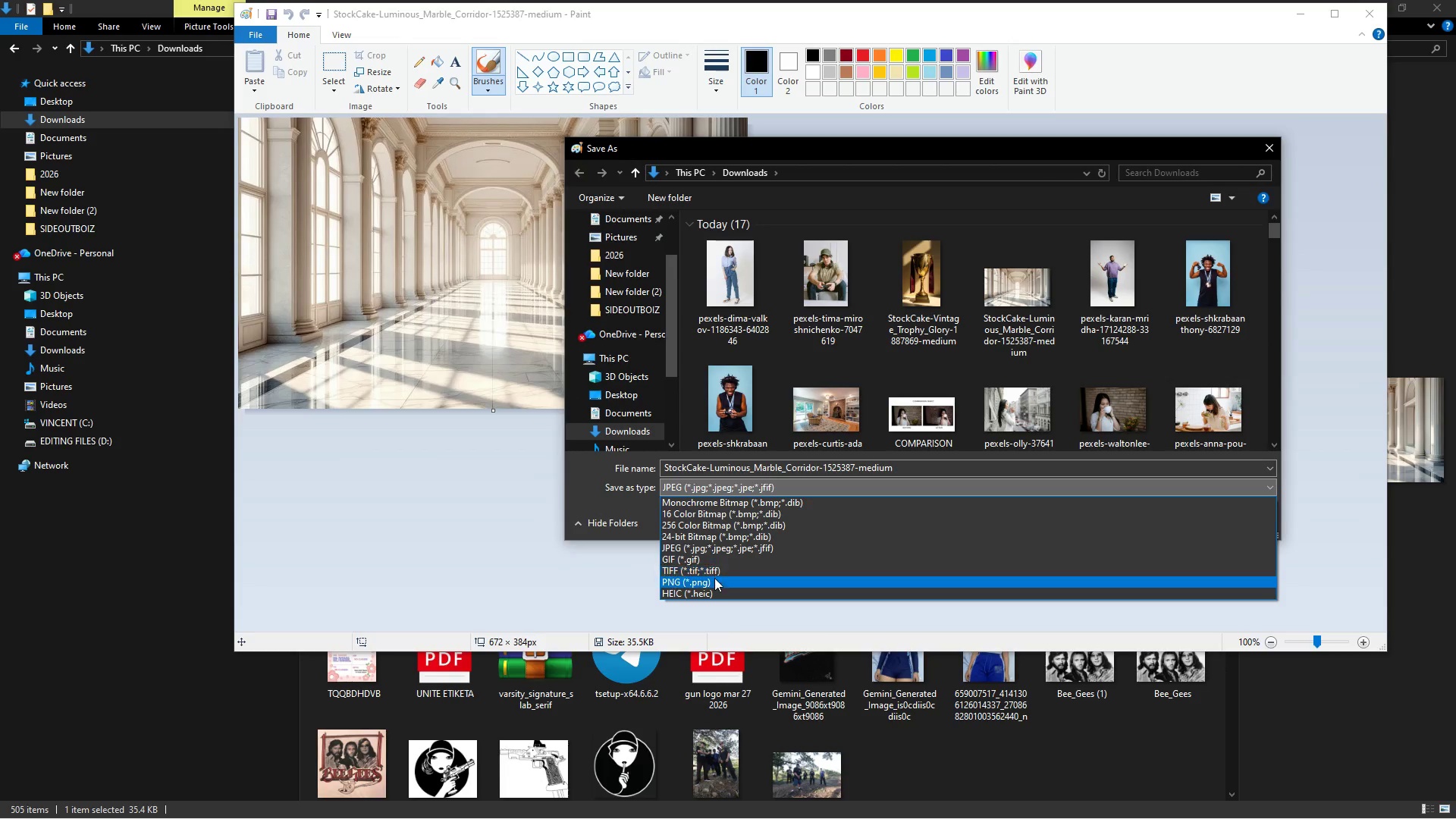 
left_click([714, 578])
 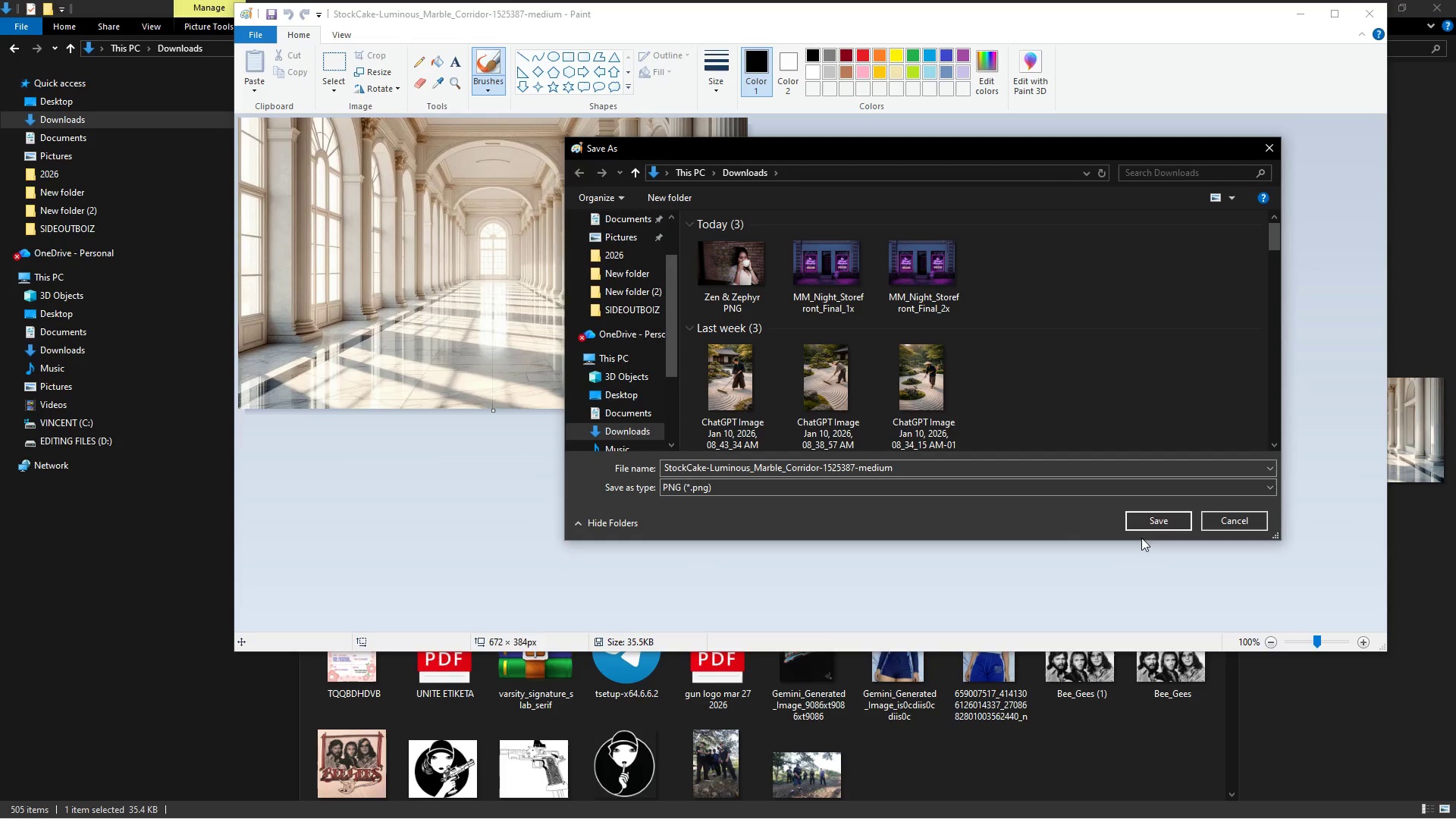 
left_click_drag(start_coordinate=[1156, 512], to_coordinate=[1160, 509])
 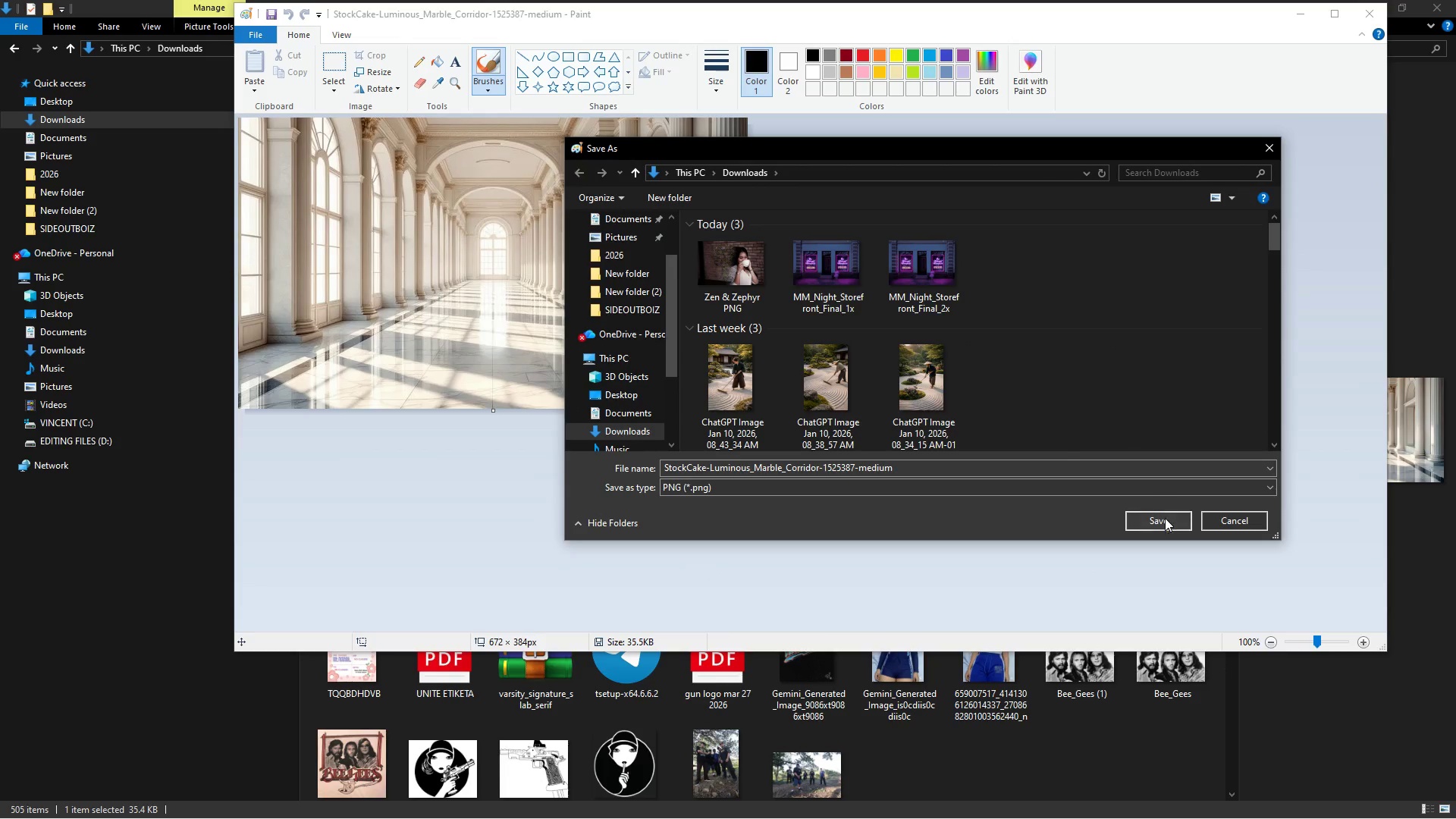 
double_click([1165, 520])
 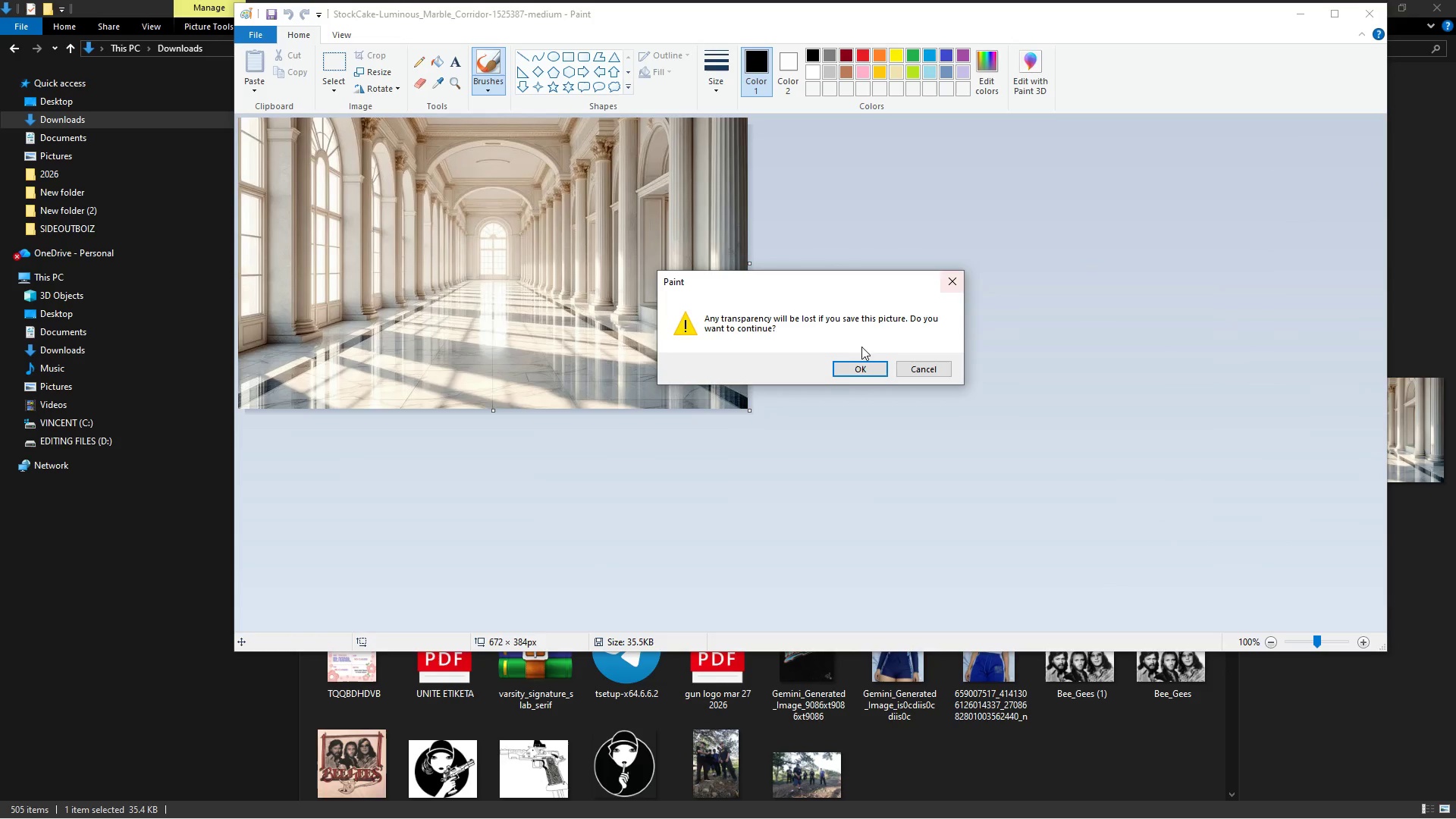 
left_click([852, 378])
 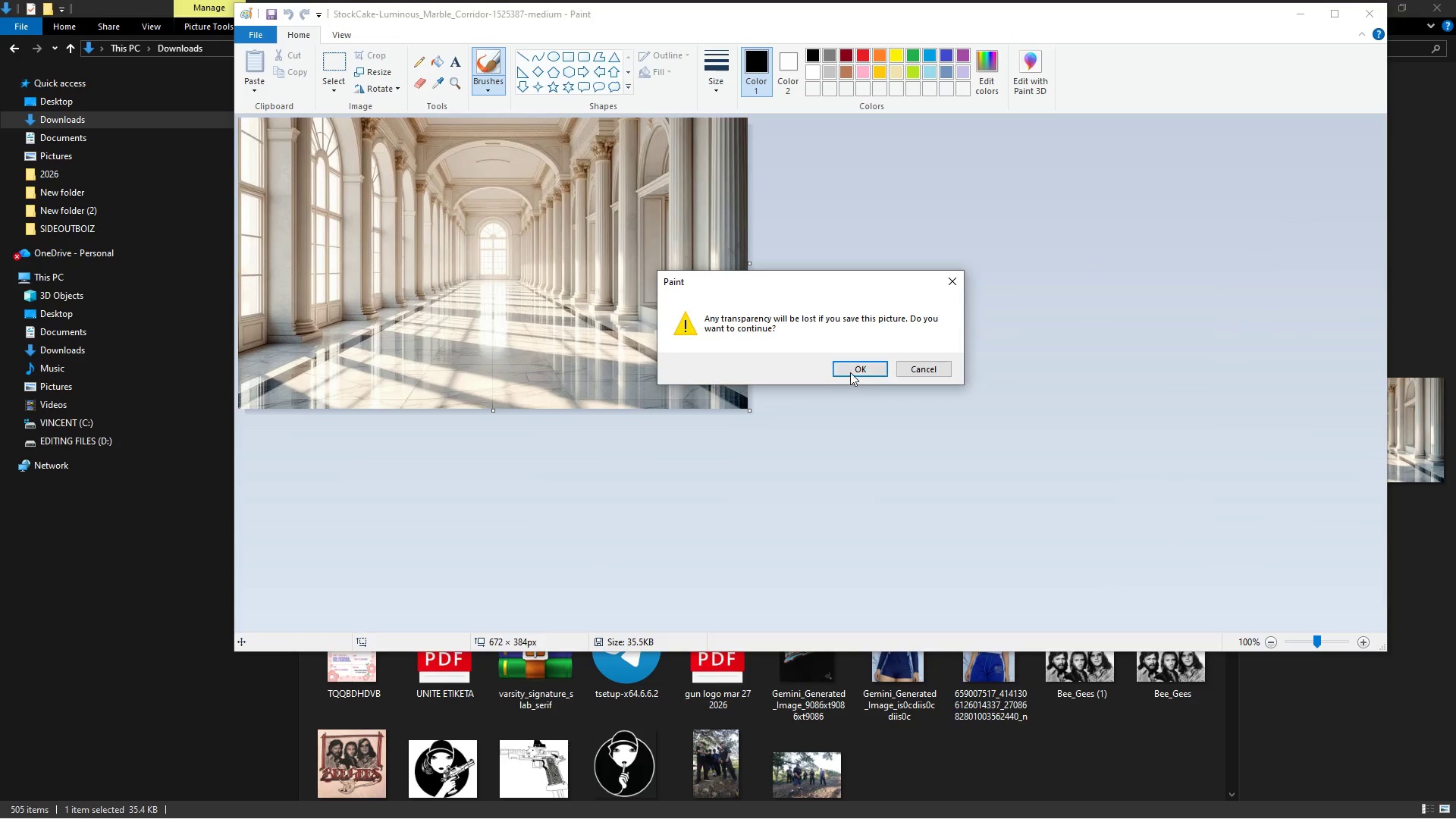 
left_click([850, 370])
 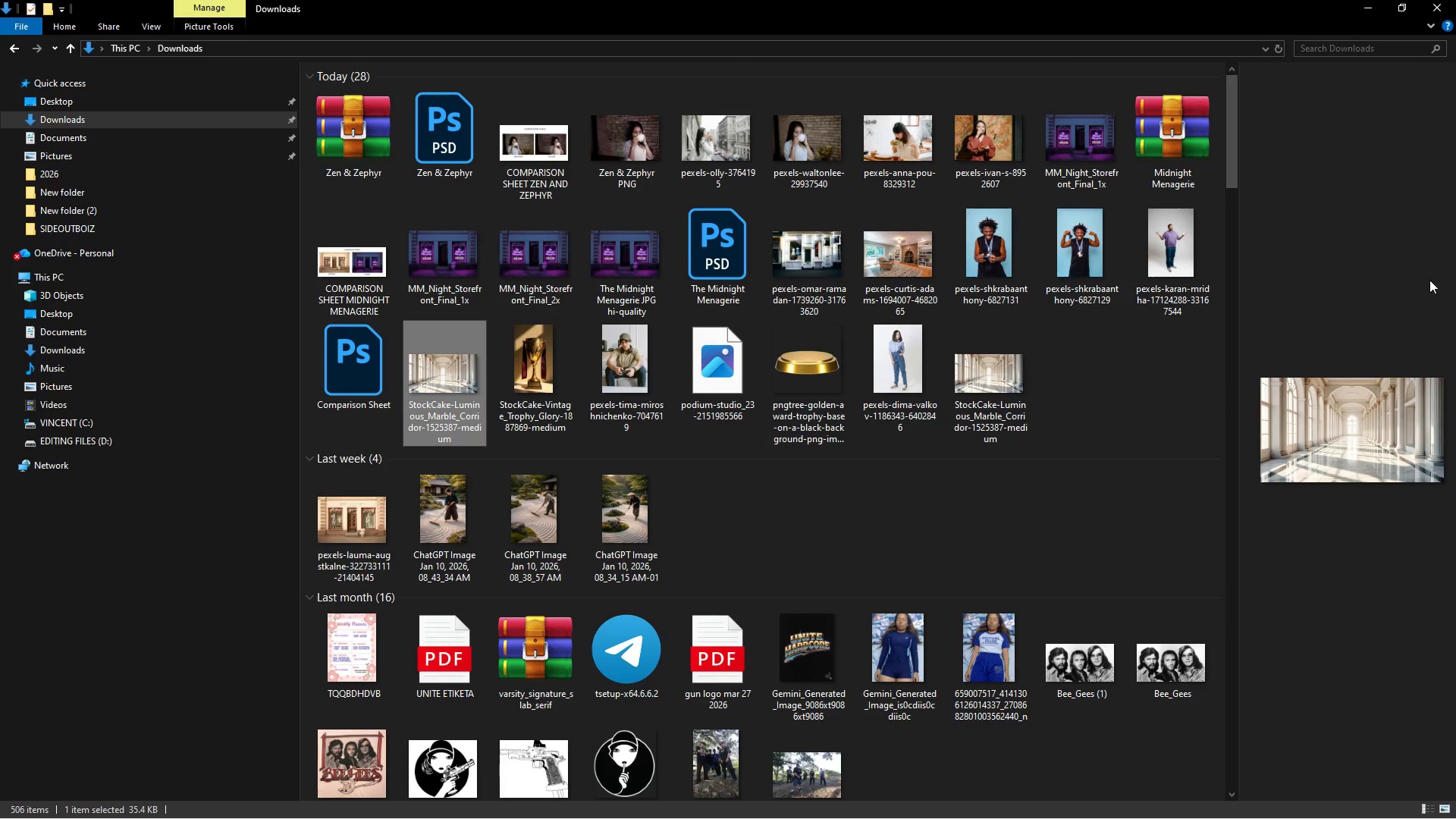 
left_click([1362, 2])
 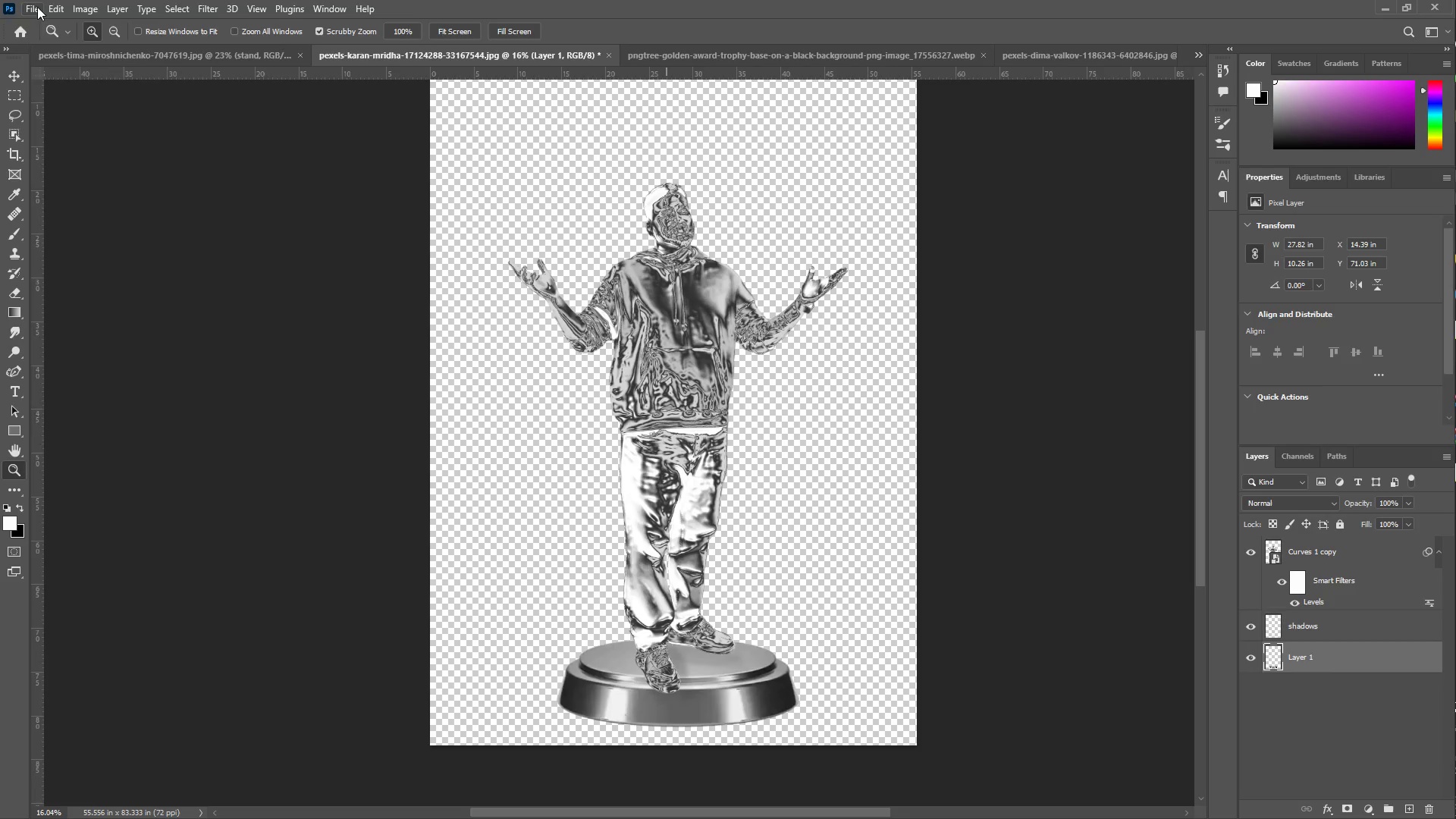 
double_click([52, 38])
 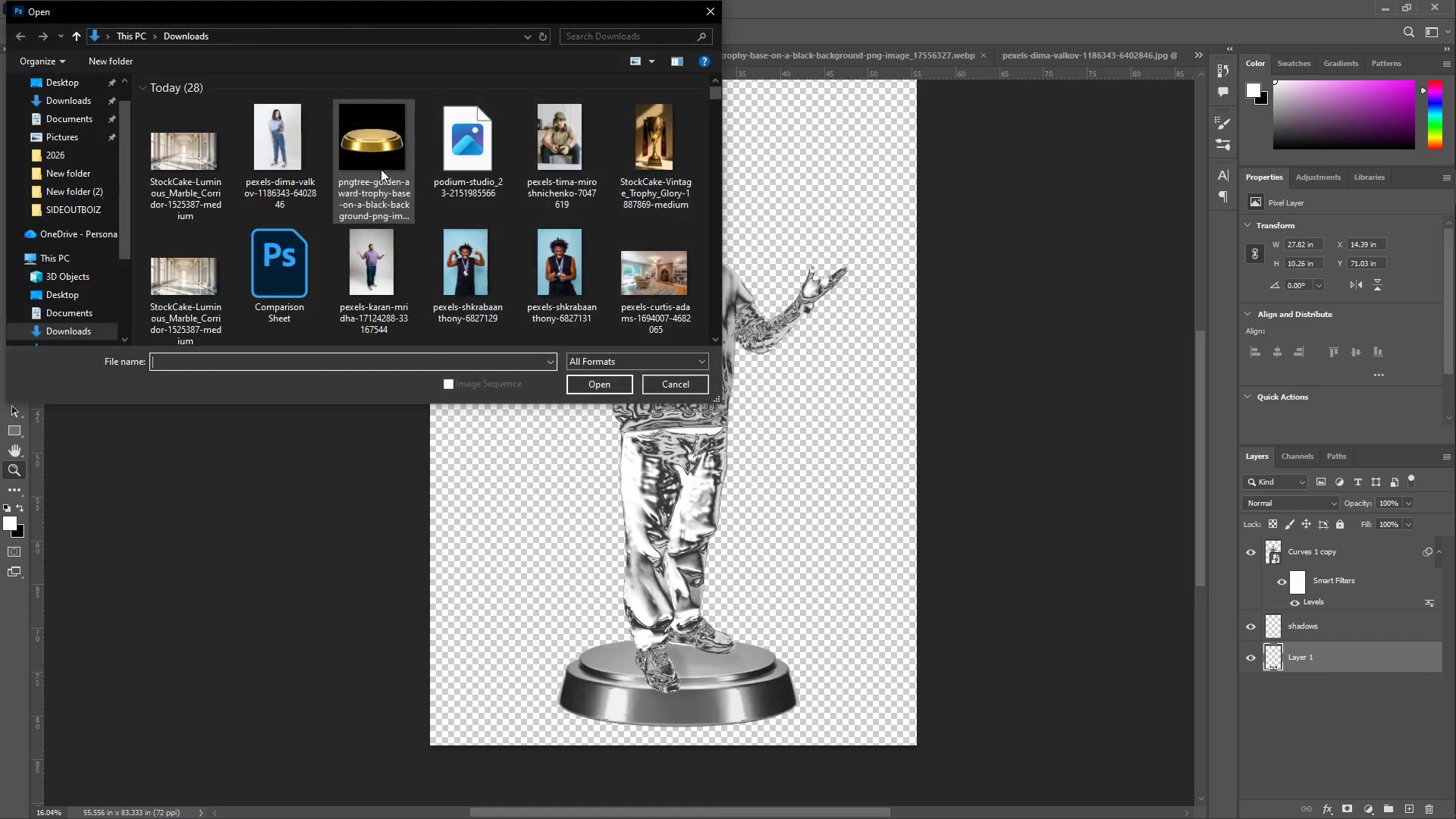 
left_click([192, 141])
 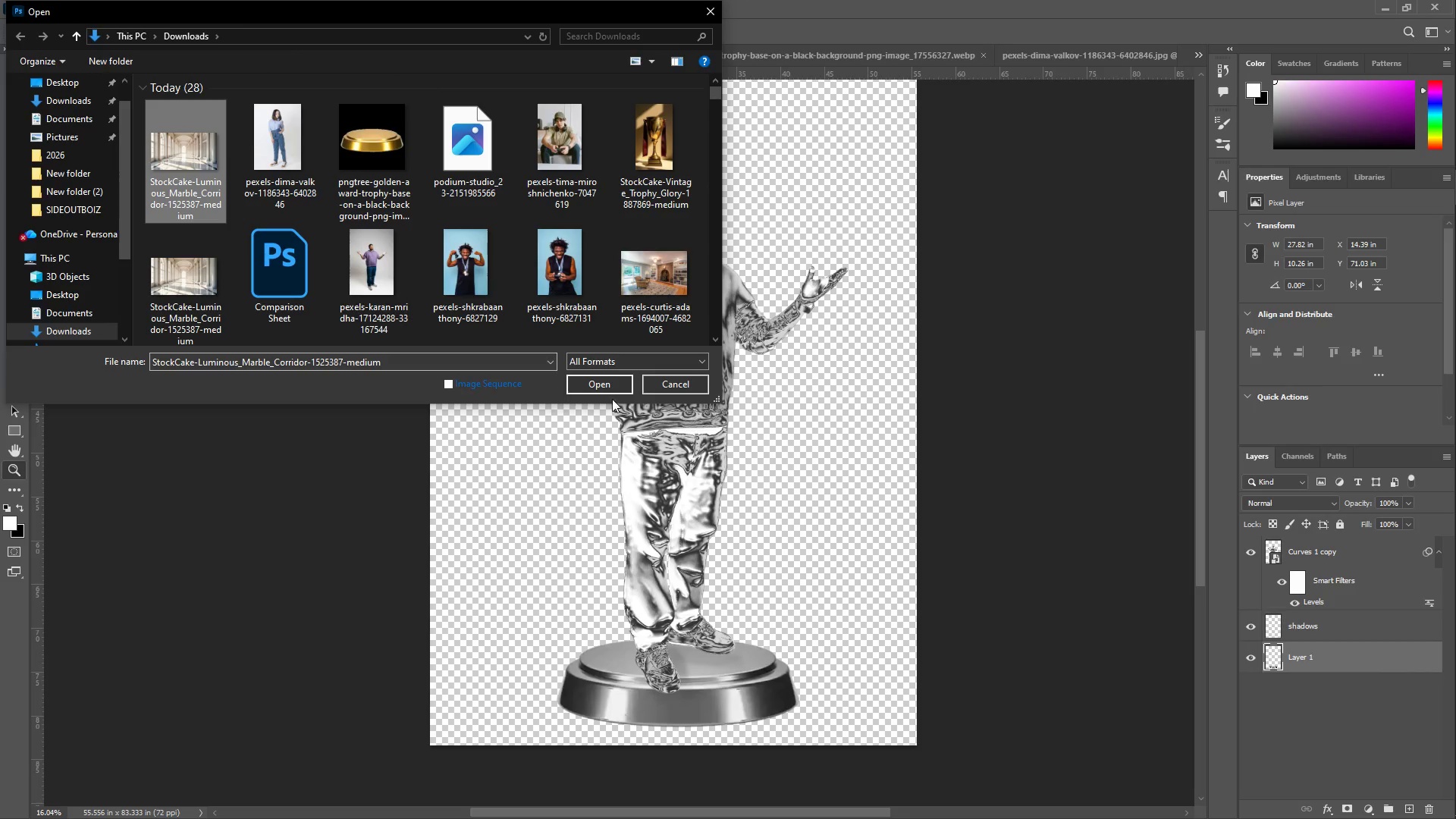 
left_click([603, 388])
 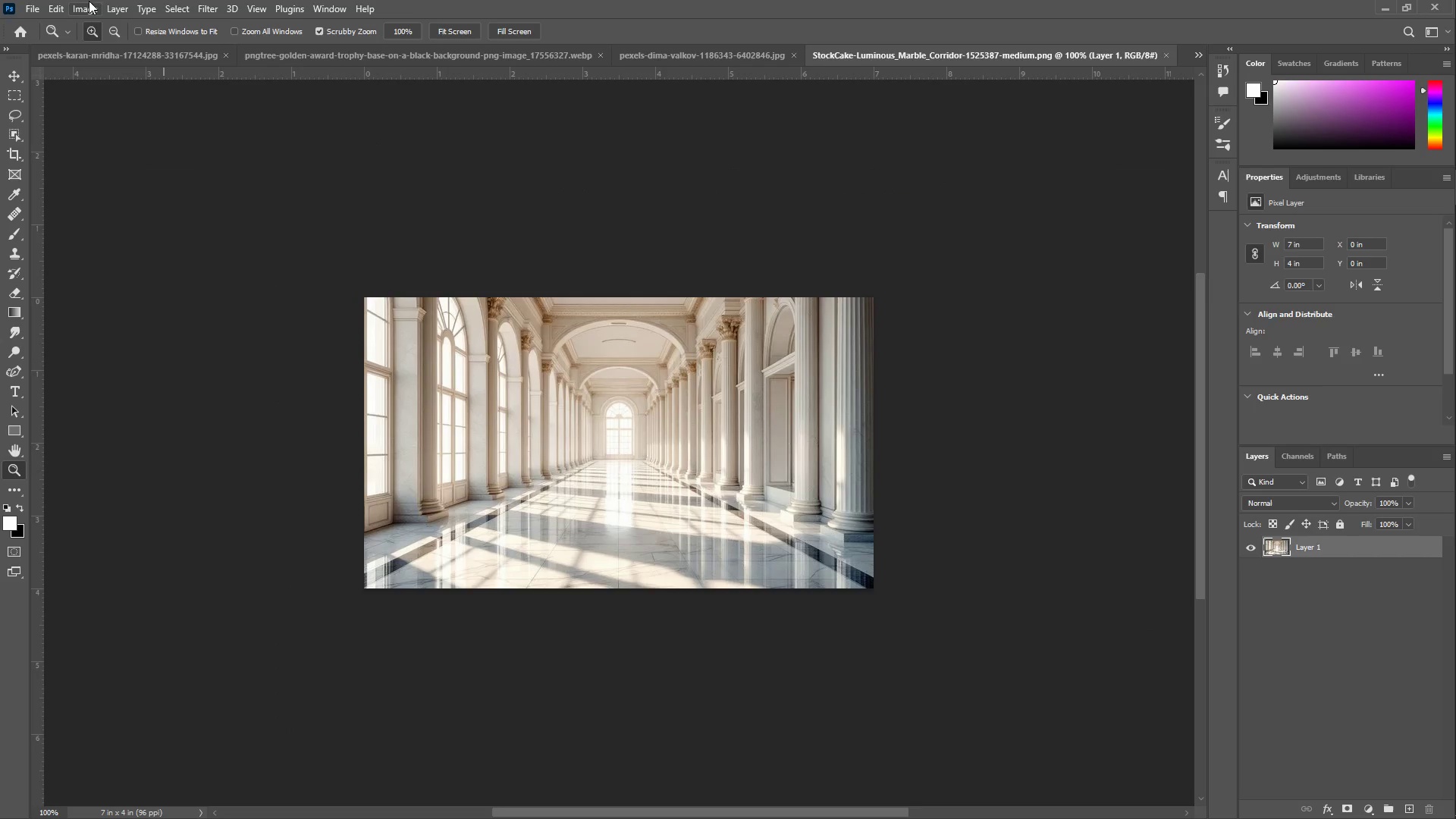 
double_click([116, 42])
 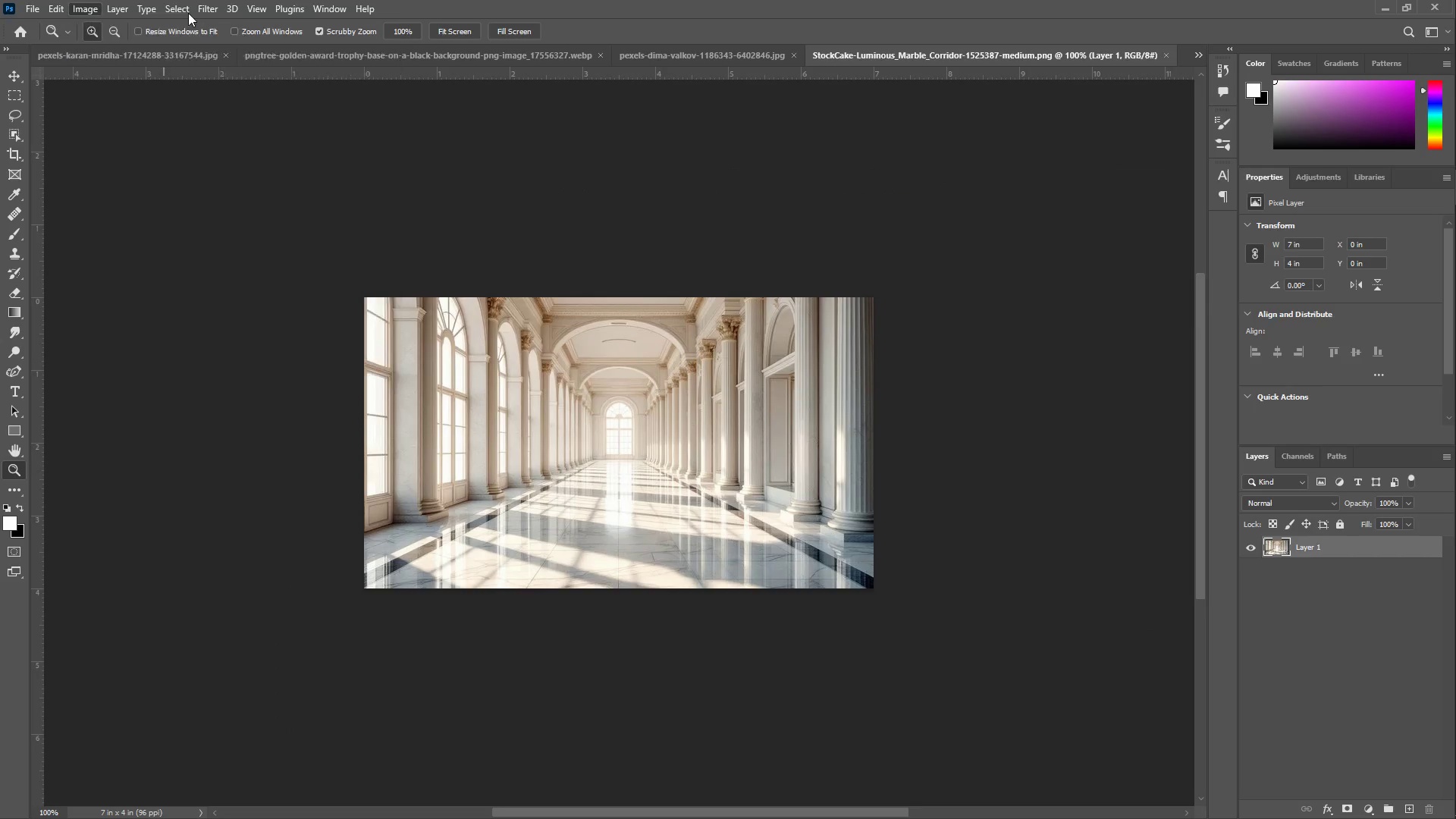 
left_click([206, 11])
 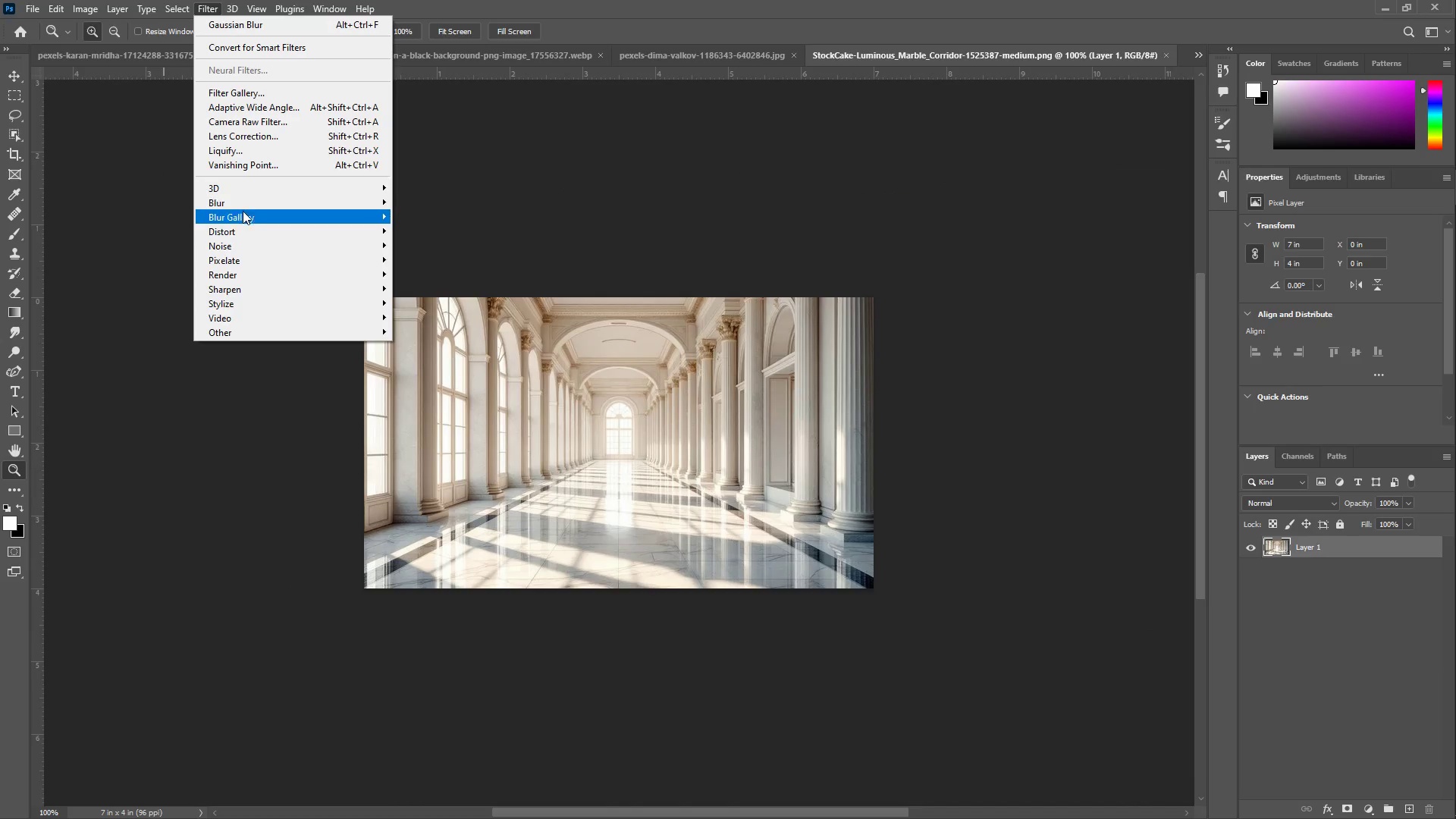 
left_click([249, 204])
 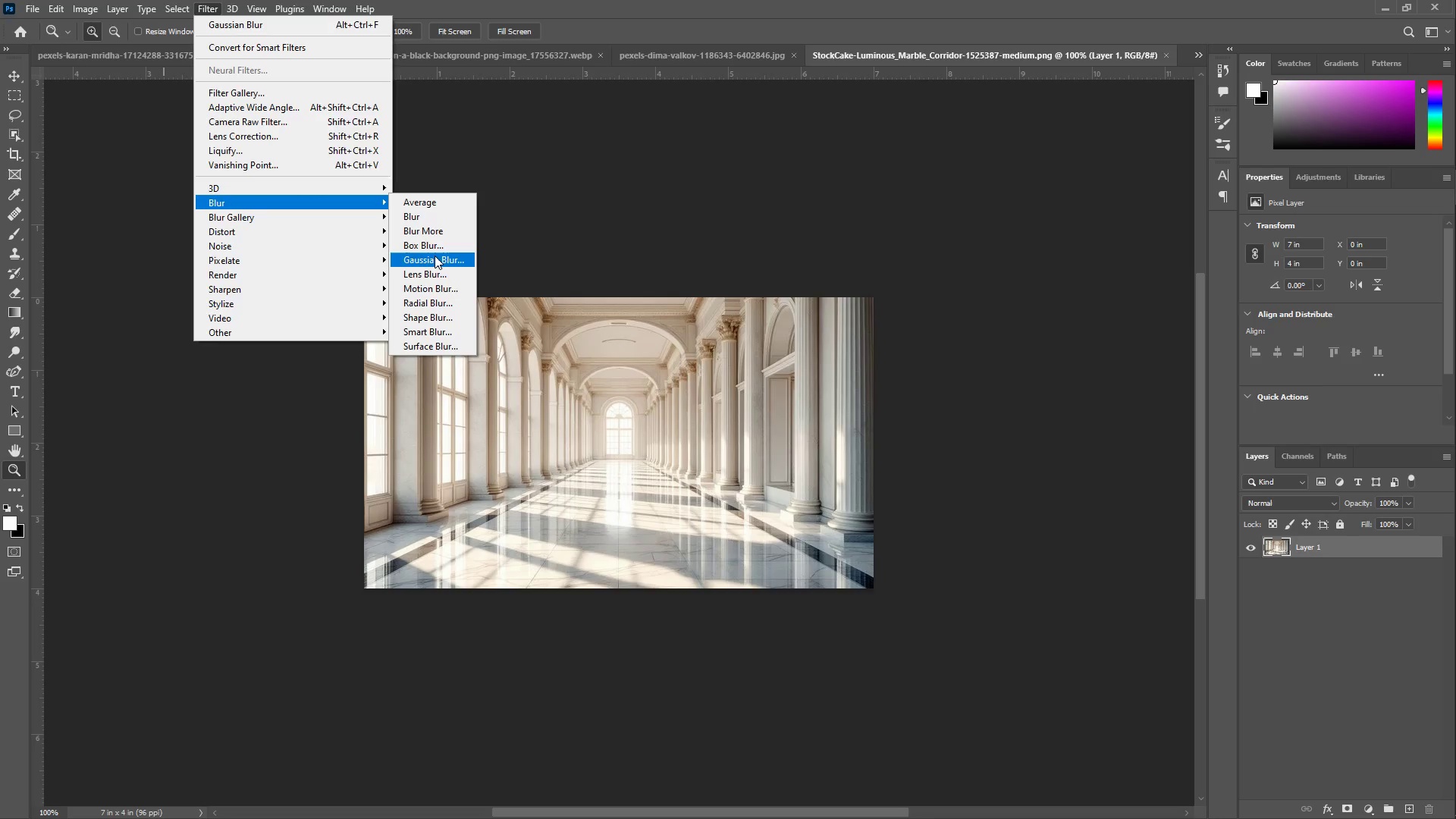 
left_click([435, 256])
 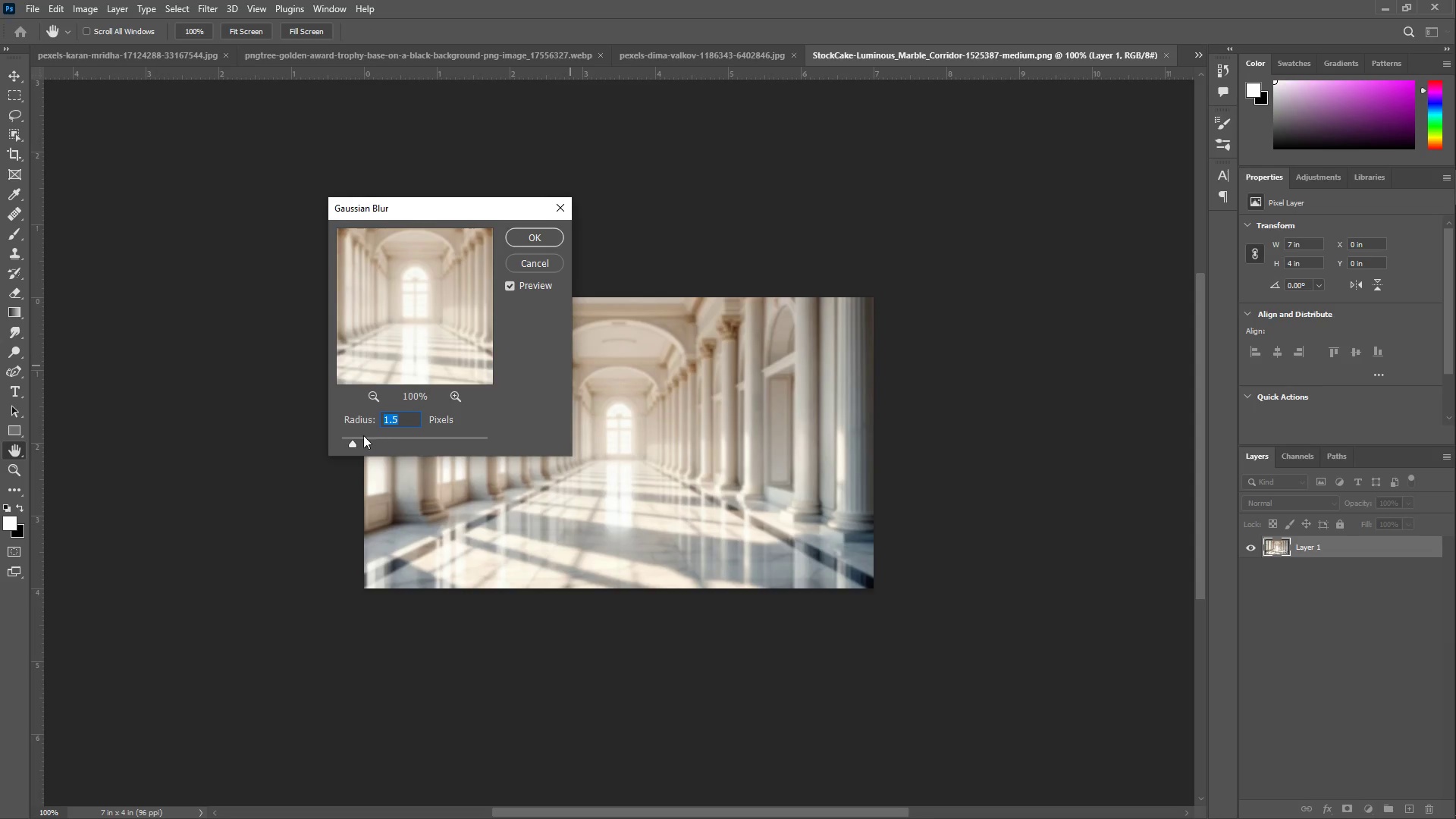 
left_click_drag(start_coordinate=[350, 440], to_coordinate=[344, 439])
 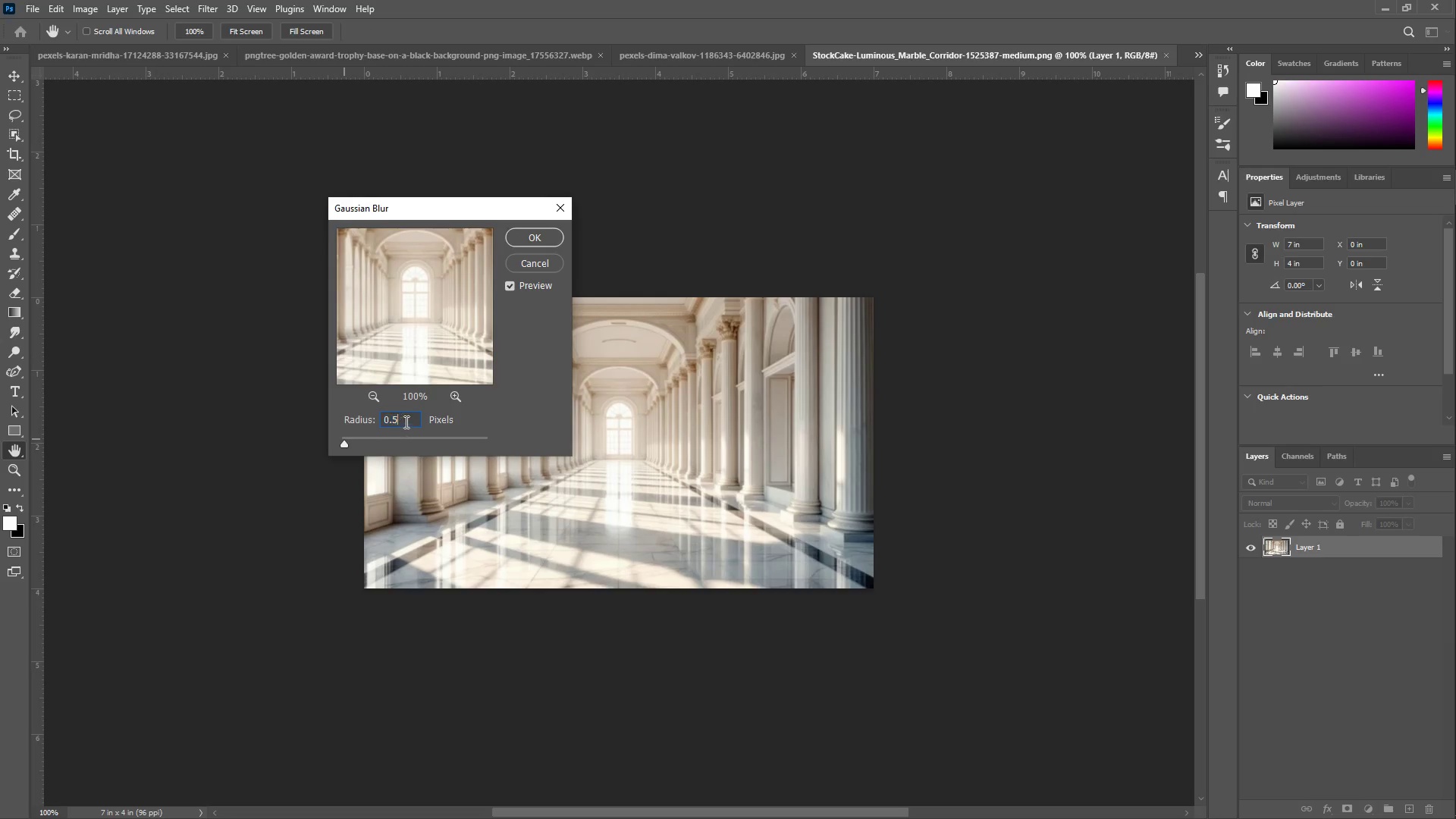 
left_click_drag(start_coordinate=[425, 420], to_coordinate=[368, 422])
 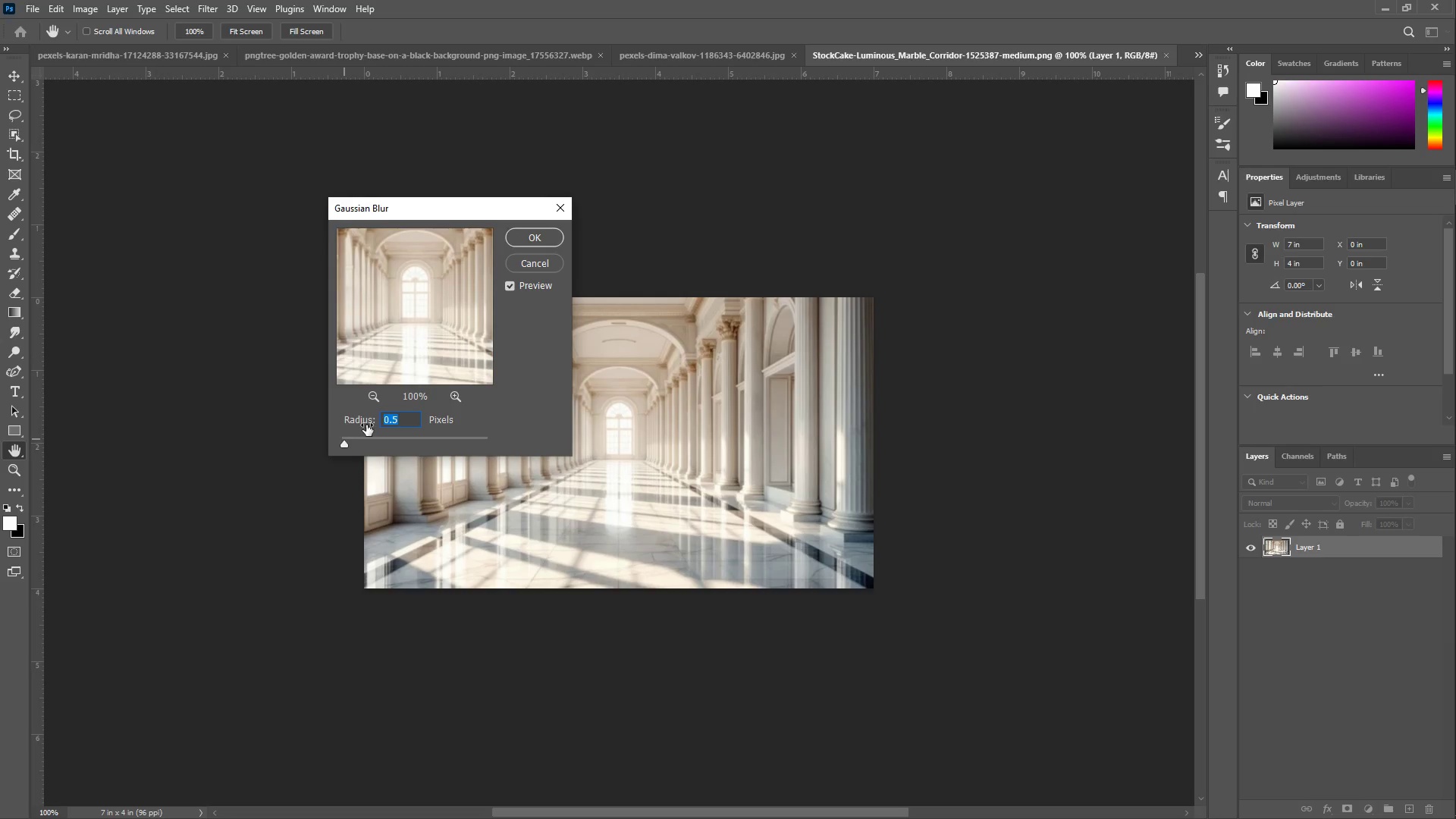 
key(Numpad1)
 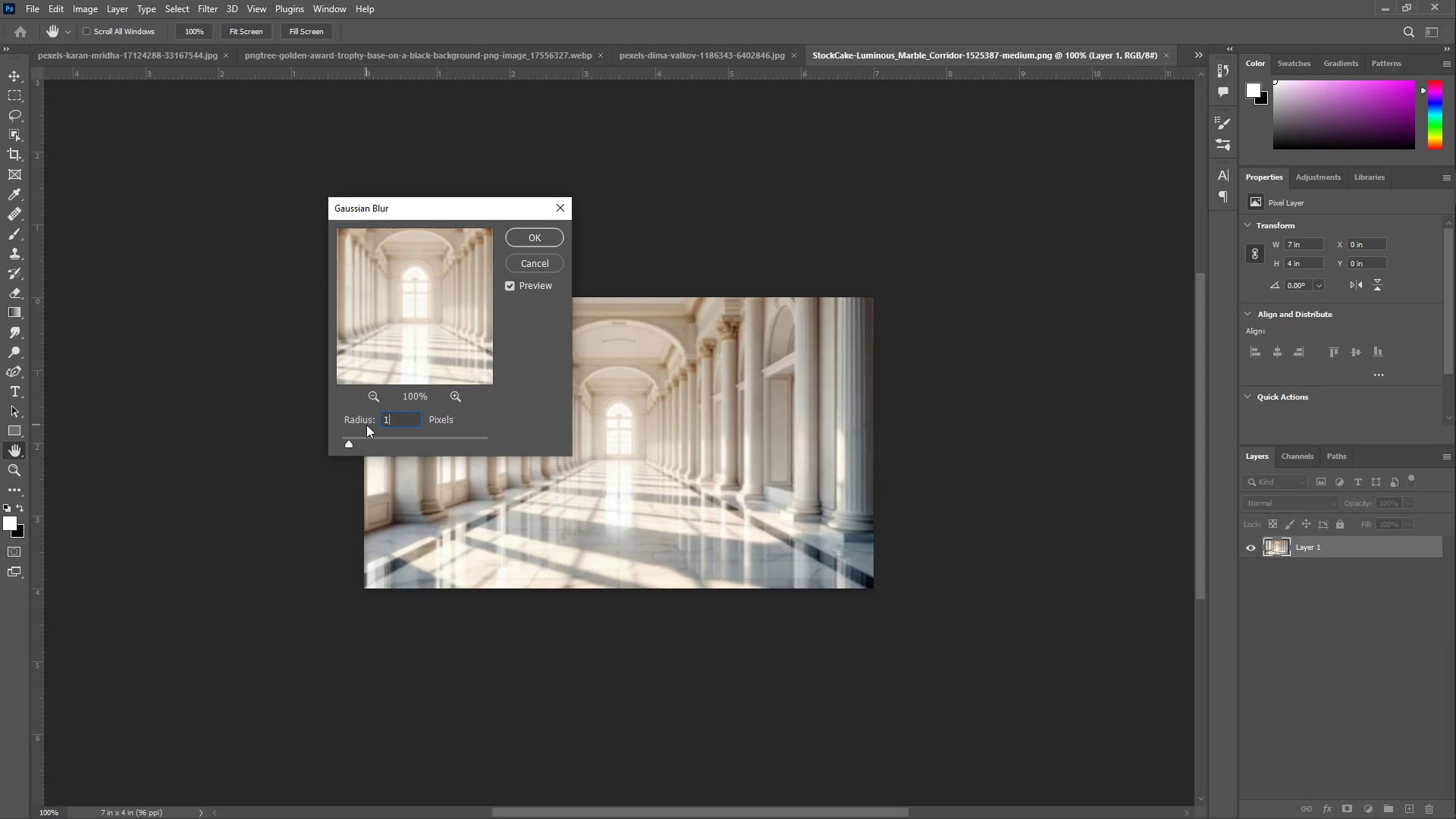 
key(NumpadEnter)
 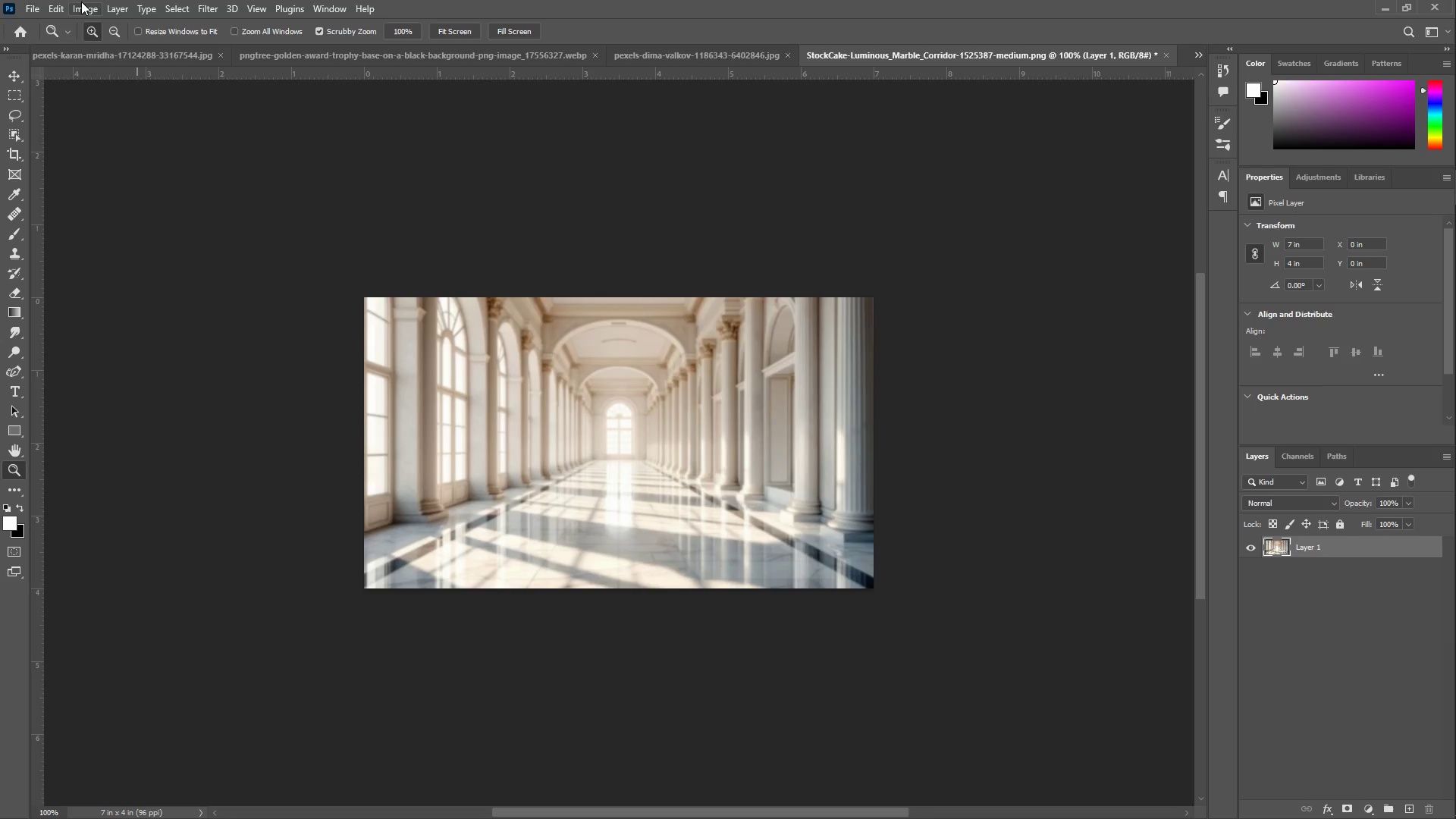 
double_click([103, 49])
 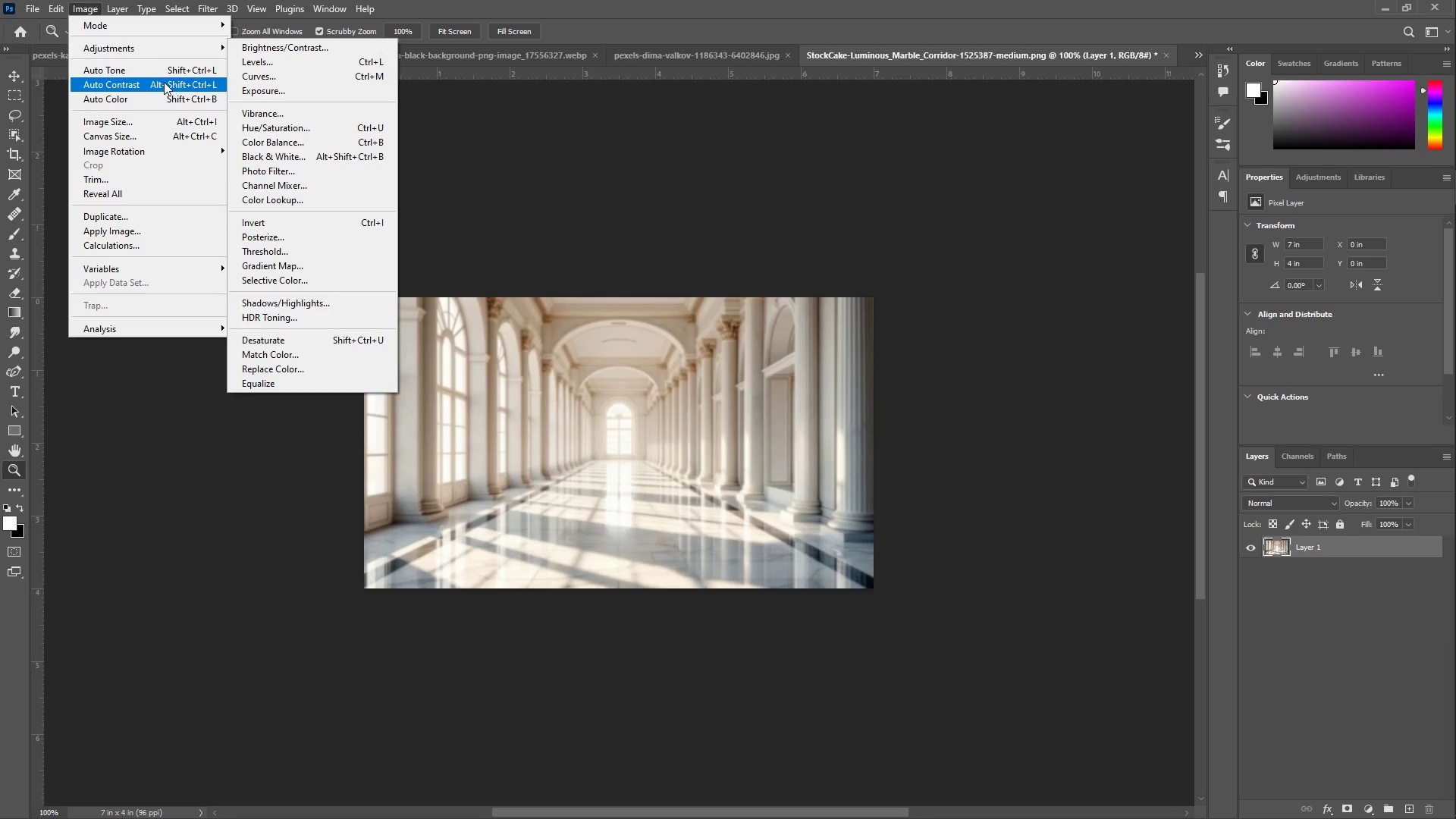 
left_click([139, 120])
 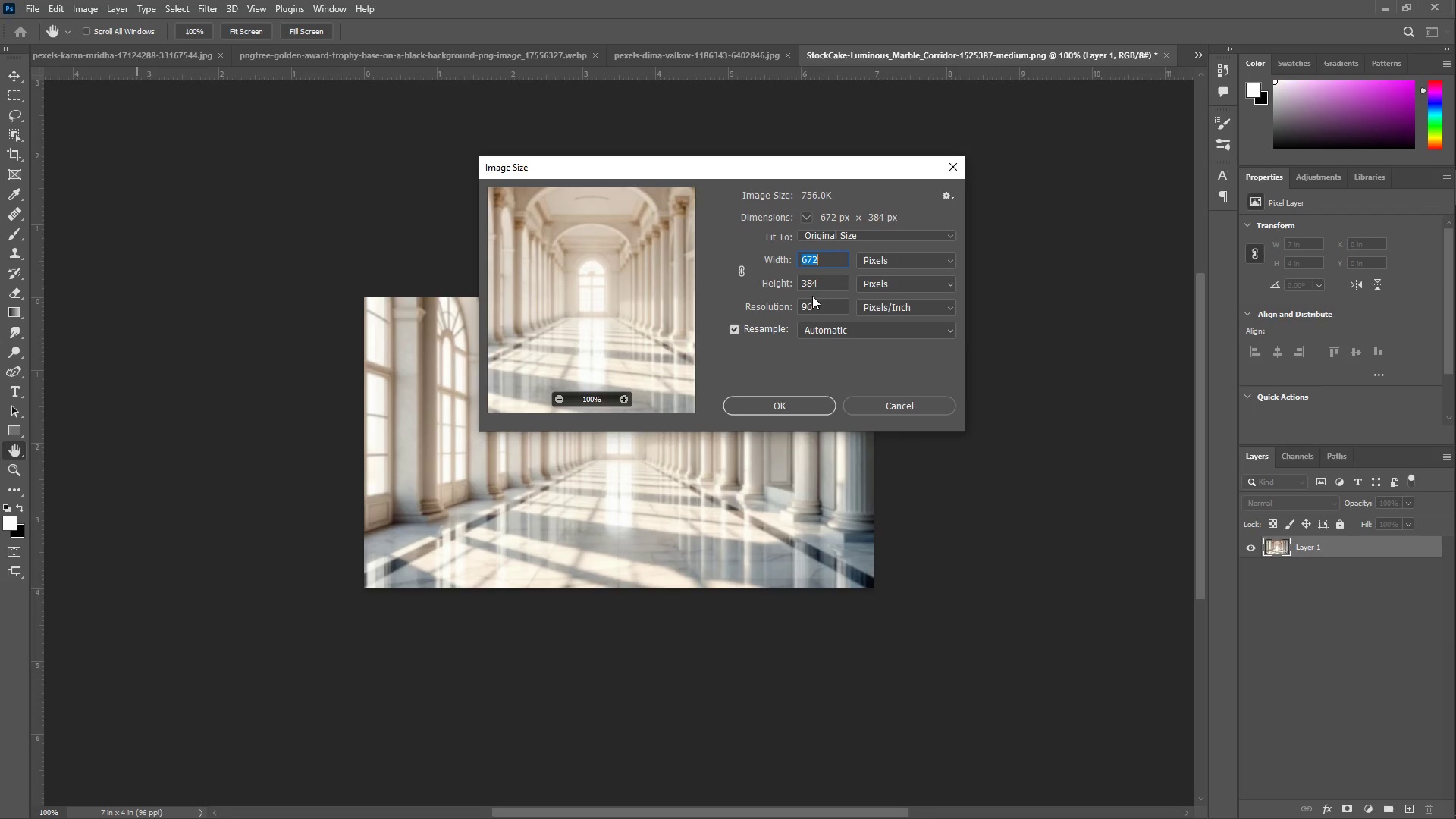 
left_click_drag(start_coordinate=[828, 311], to_coordinate=[777, 310])
 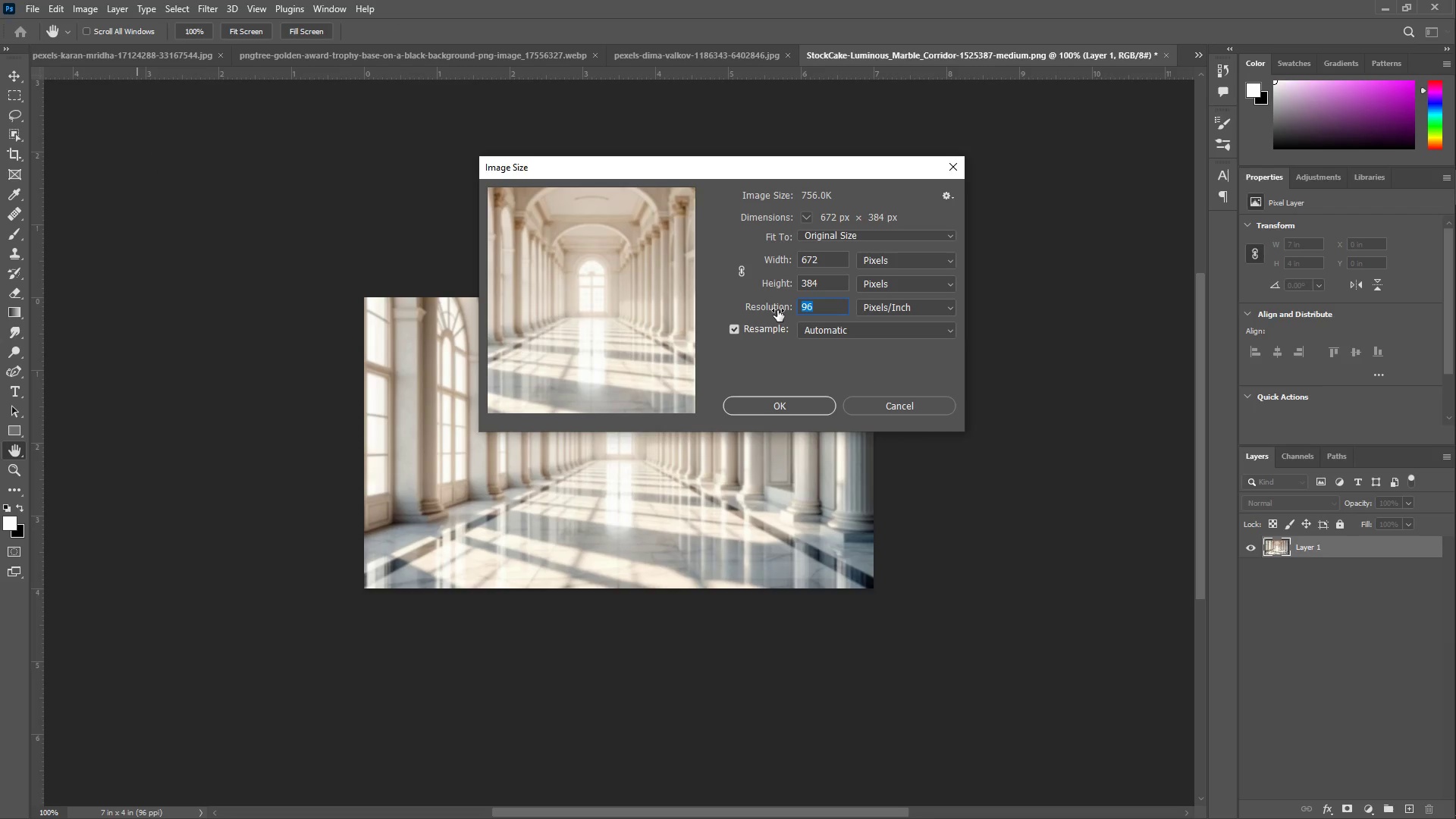 
key(Numpad3)
 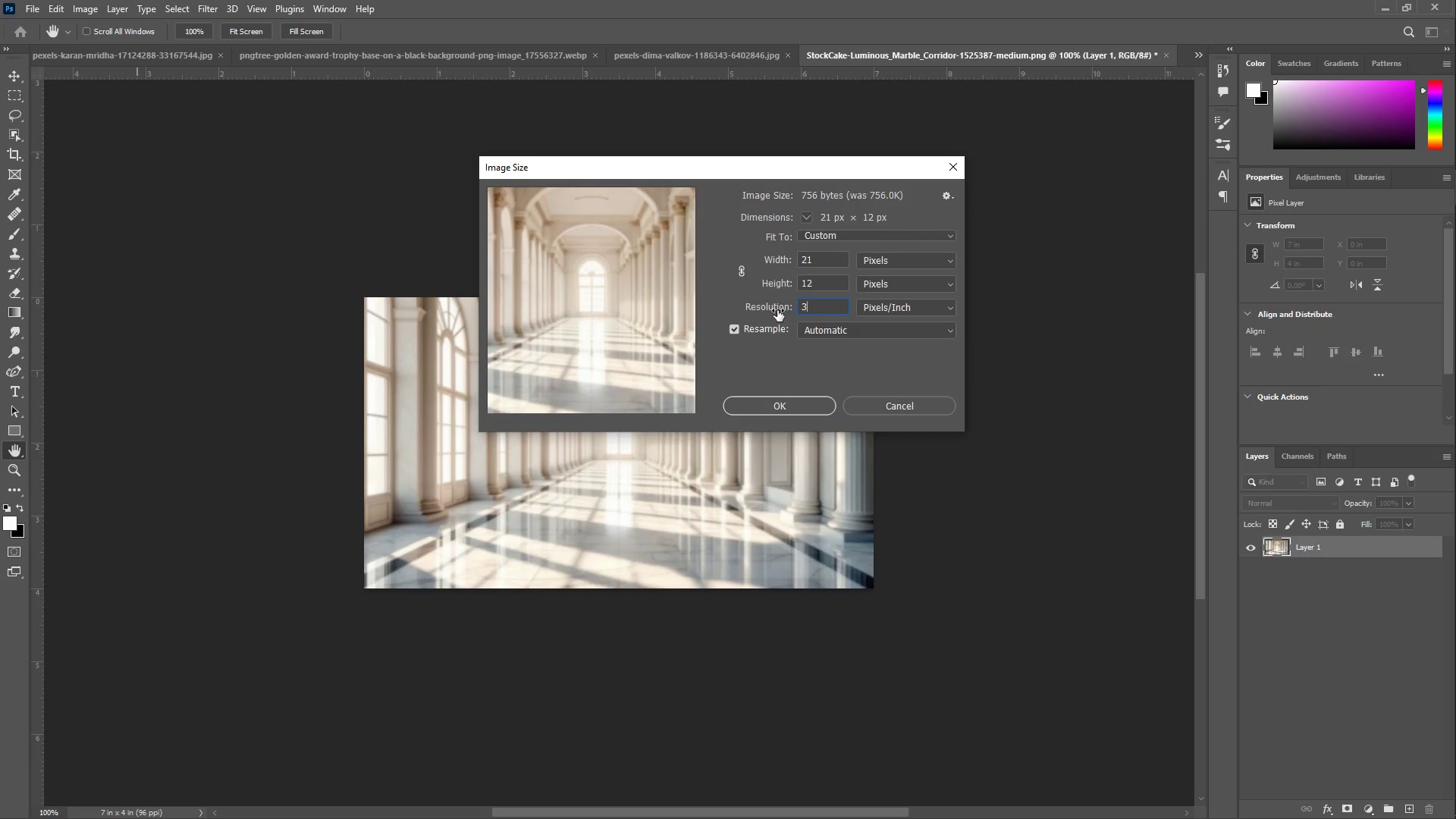 
key(Numpad0)
 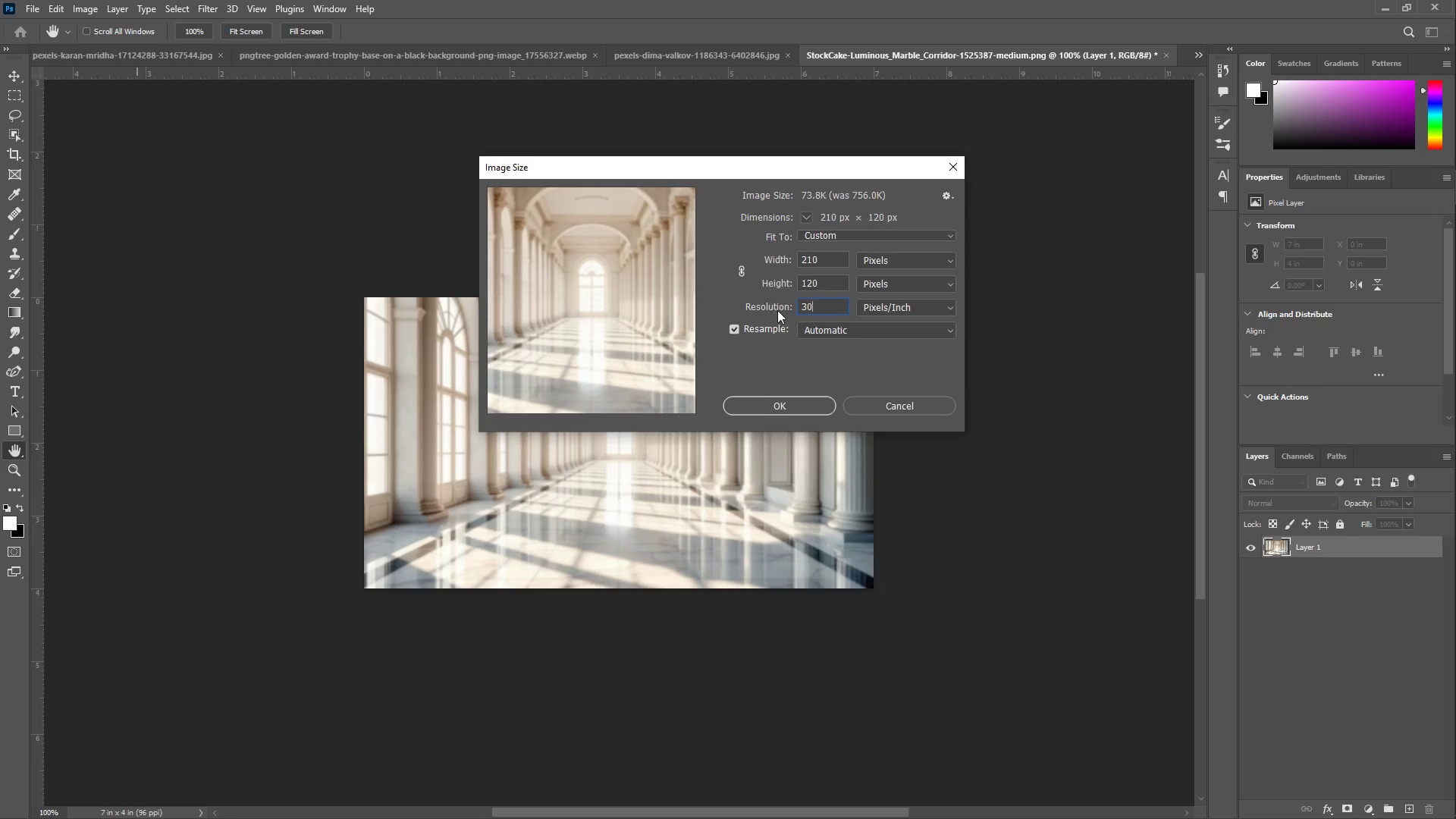 
key(Numpad0)
 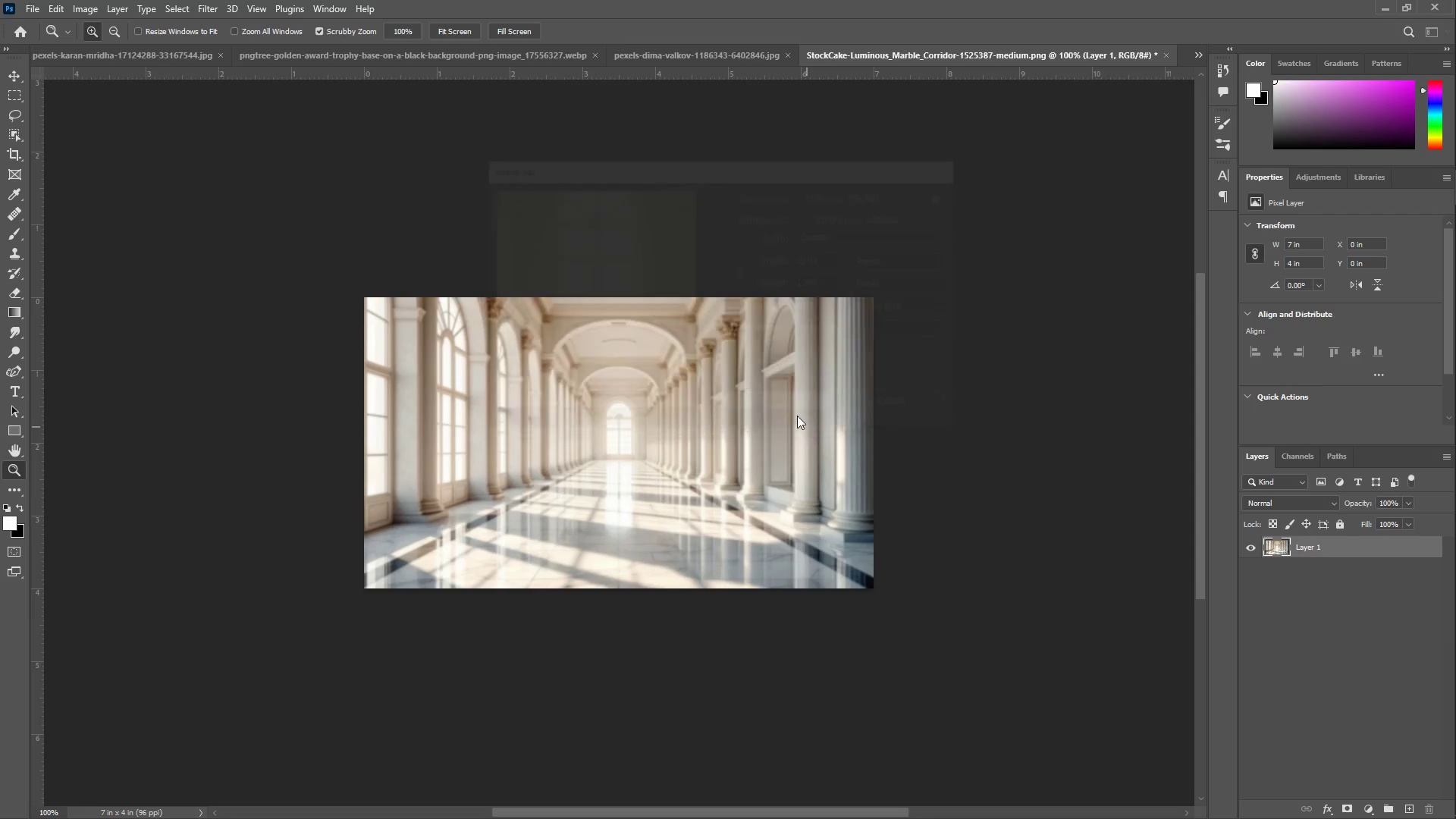 
scroll: coordinate [904, 479], scroll_direction: down, amount: 2.0
 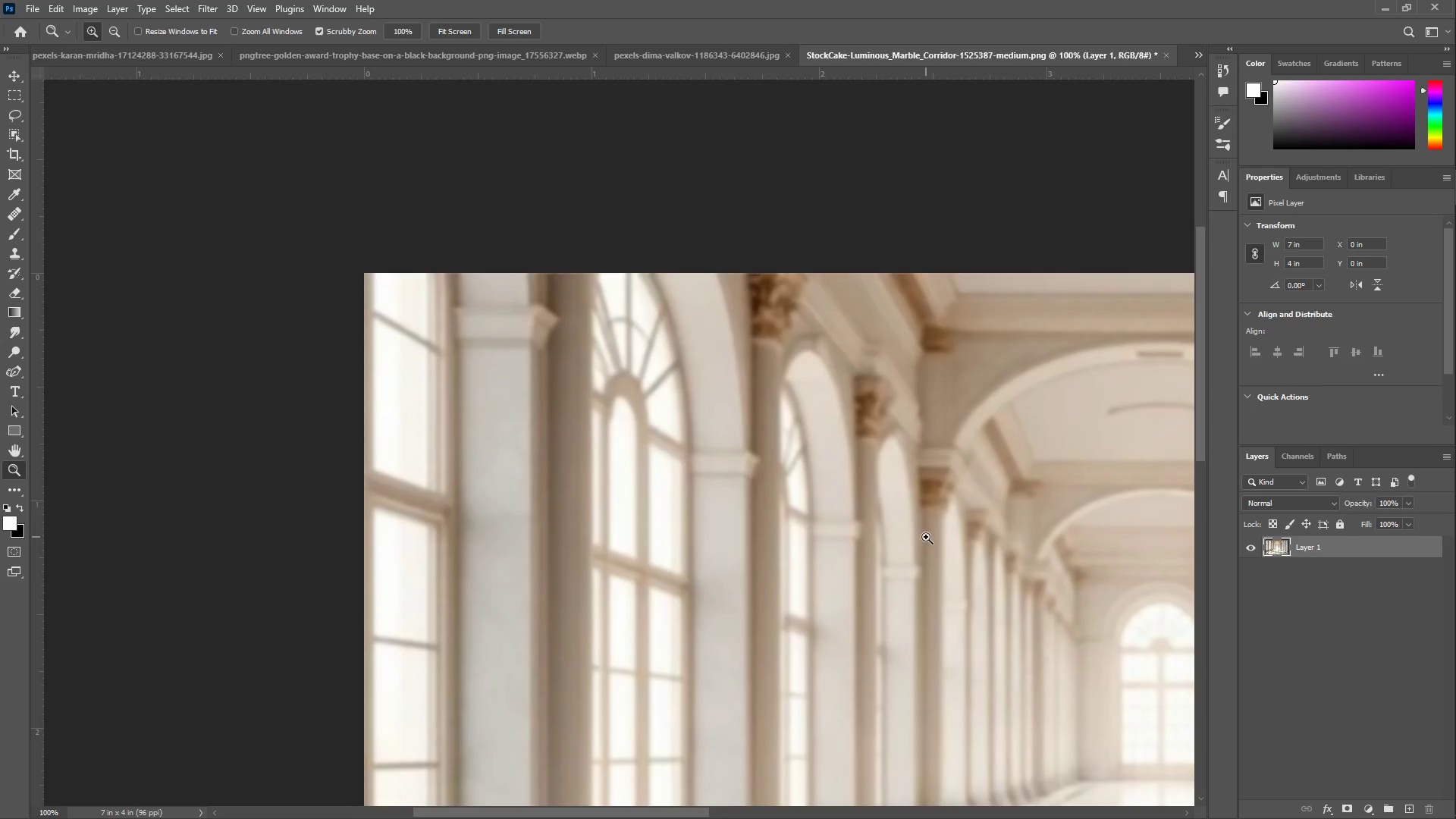 
hold_key(key=Space, duration=0.62)
 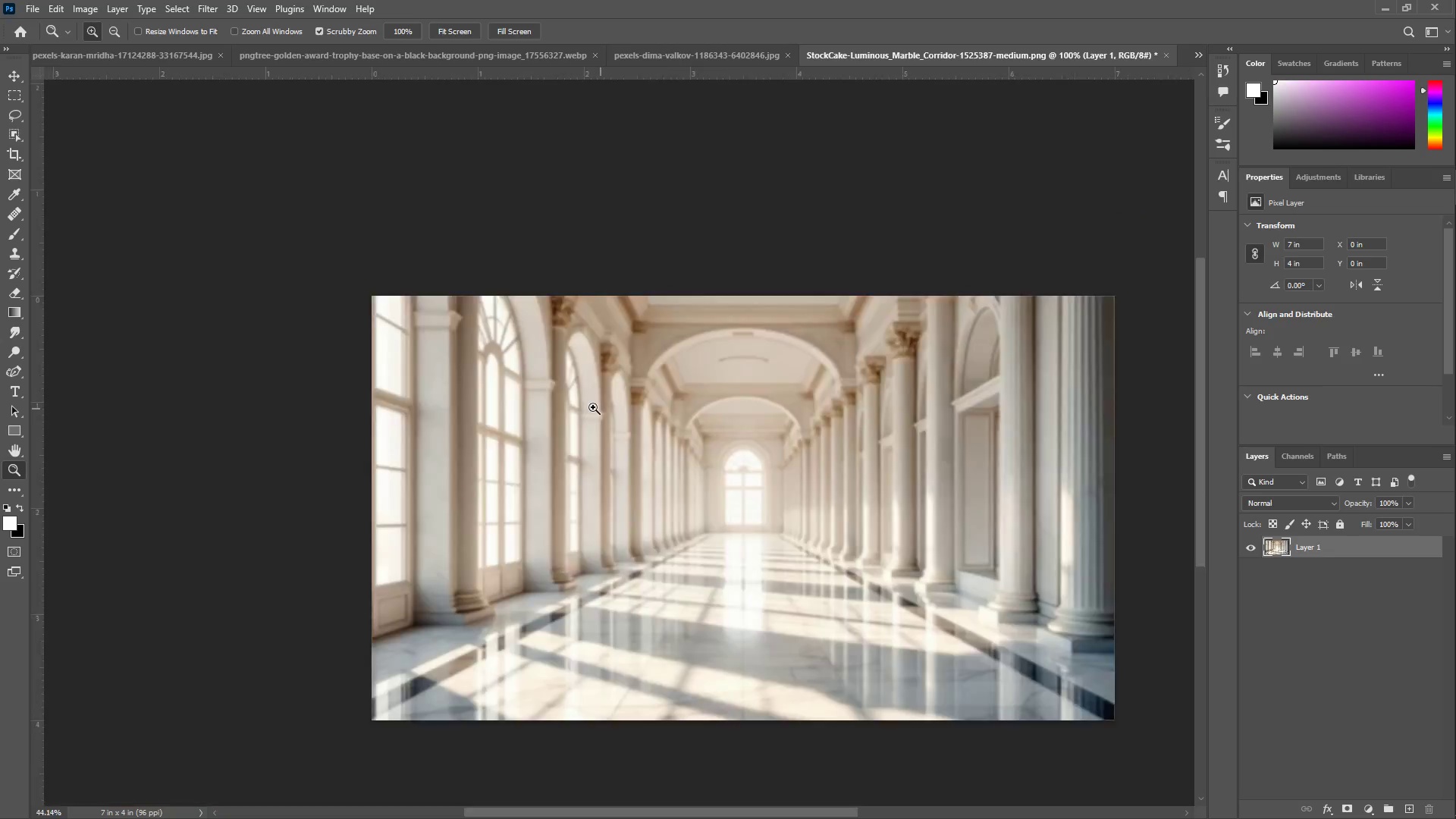 
left_click_drag(start_coordinate=[920, 529], to_coordinate=[596, 416])
 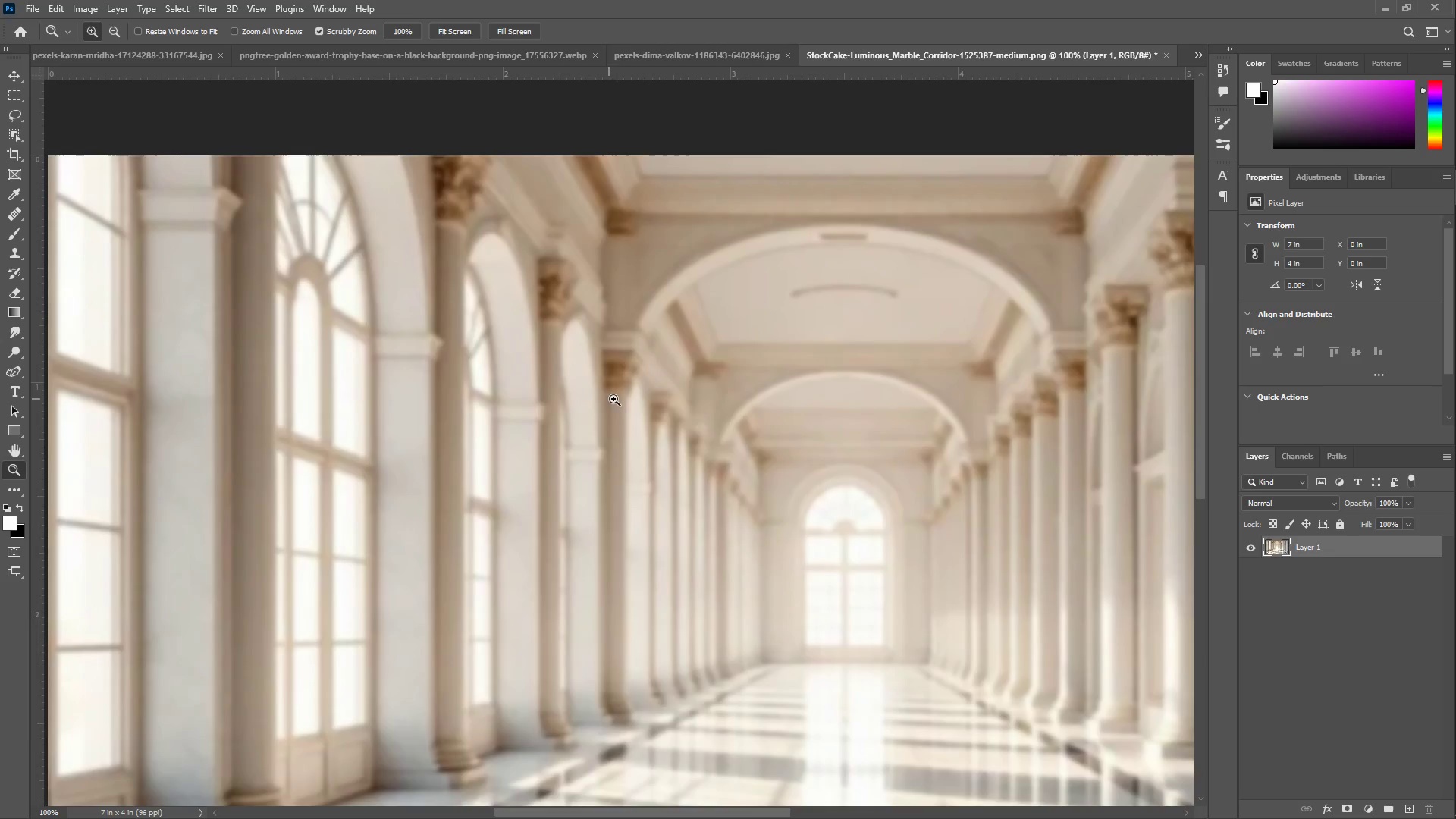 
type(zz)
 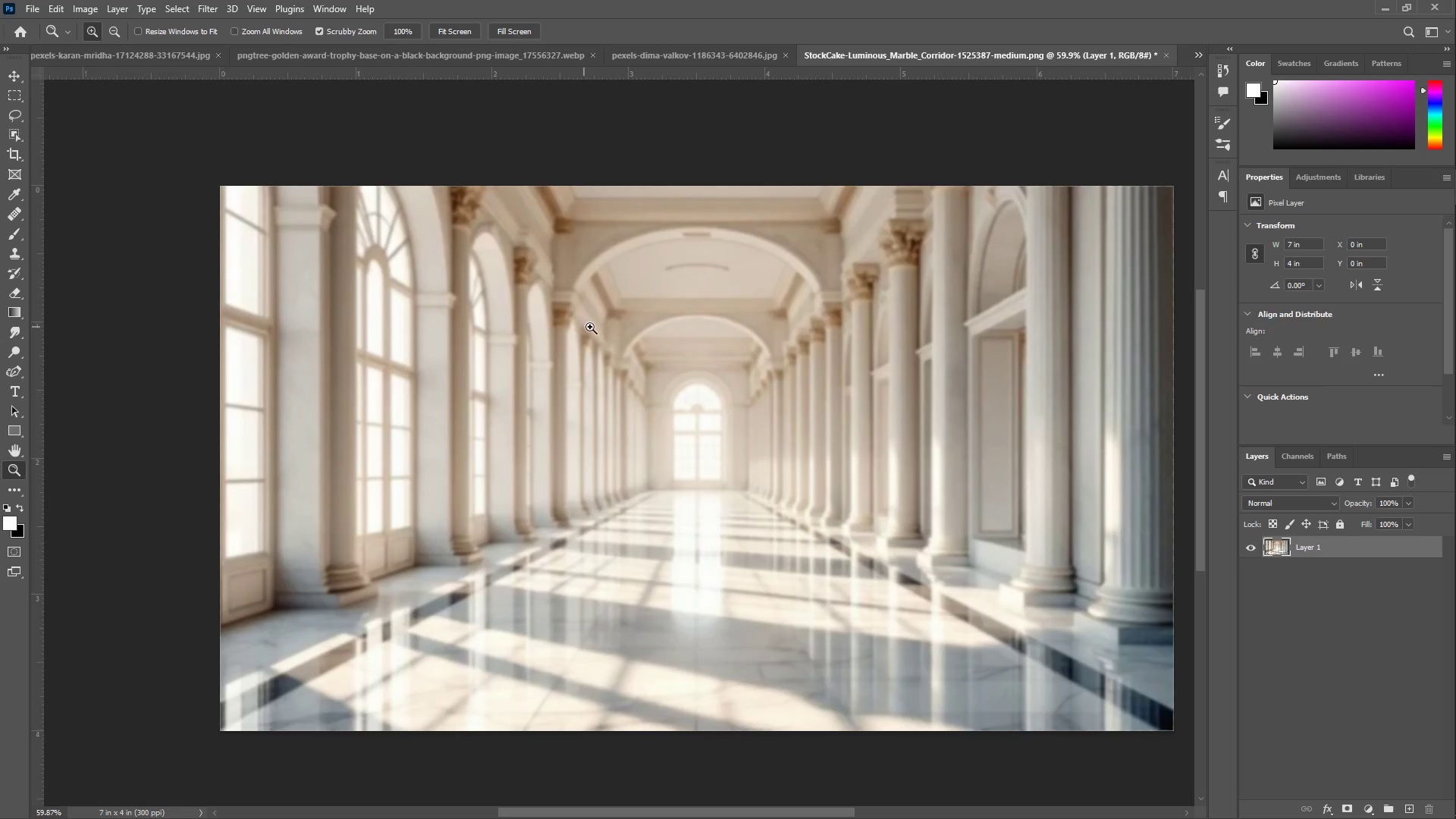 
left_click_drag(start_coordinate=[655, 419], to_coordinate=[593, 406])
 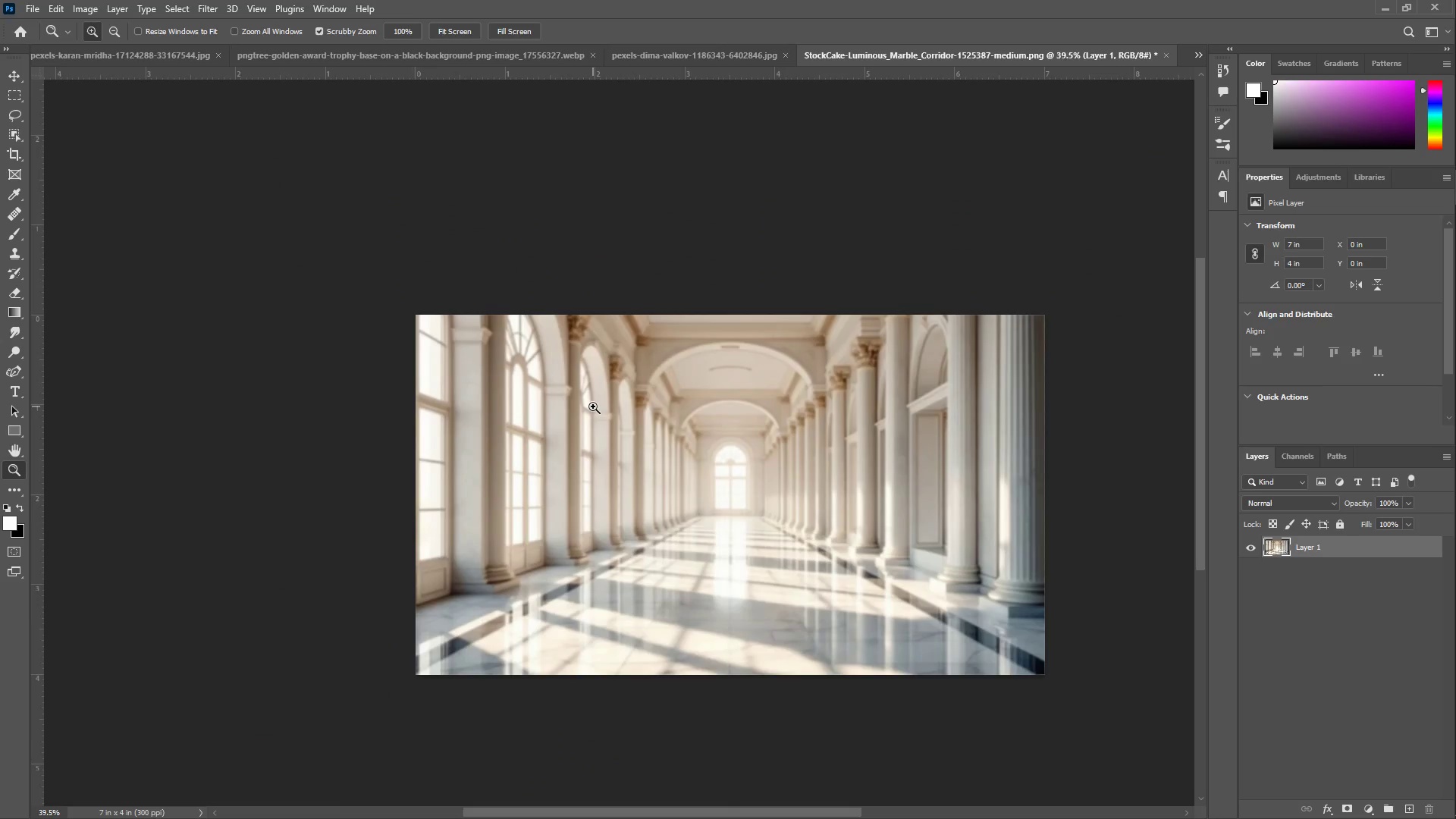 
hold_key(key=Space, duration=0.39)
 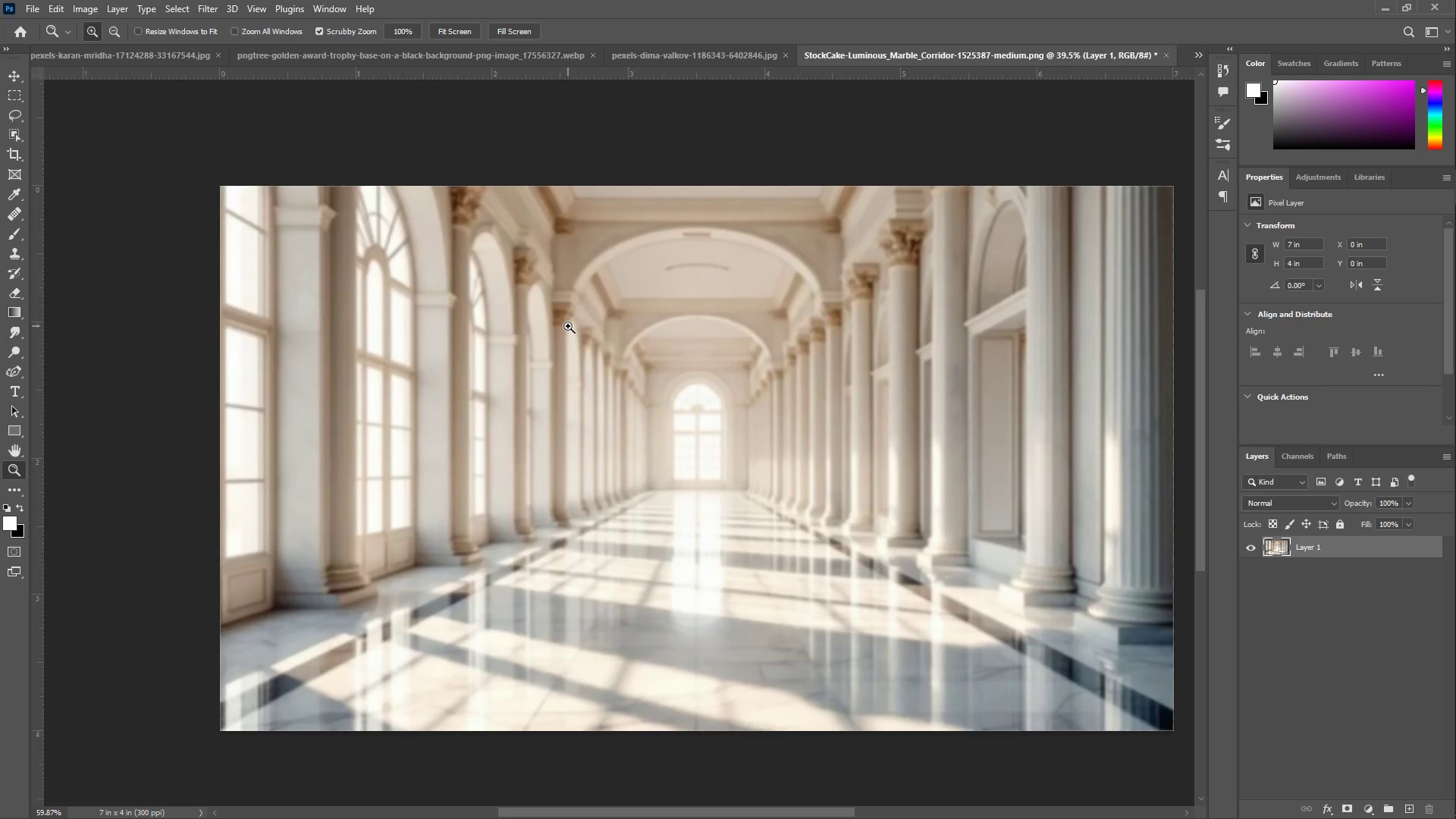 
left_click_drag(start_coordinate=[606, 404], to_coordinate=[518, 324])
 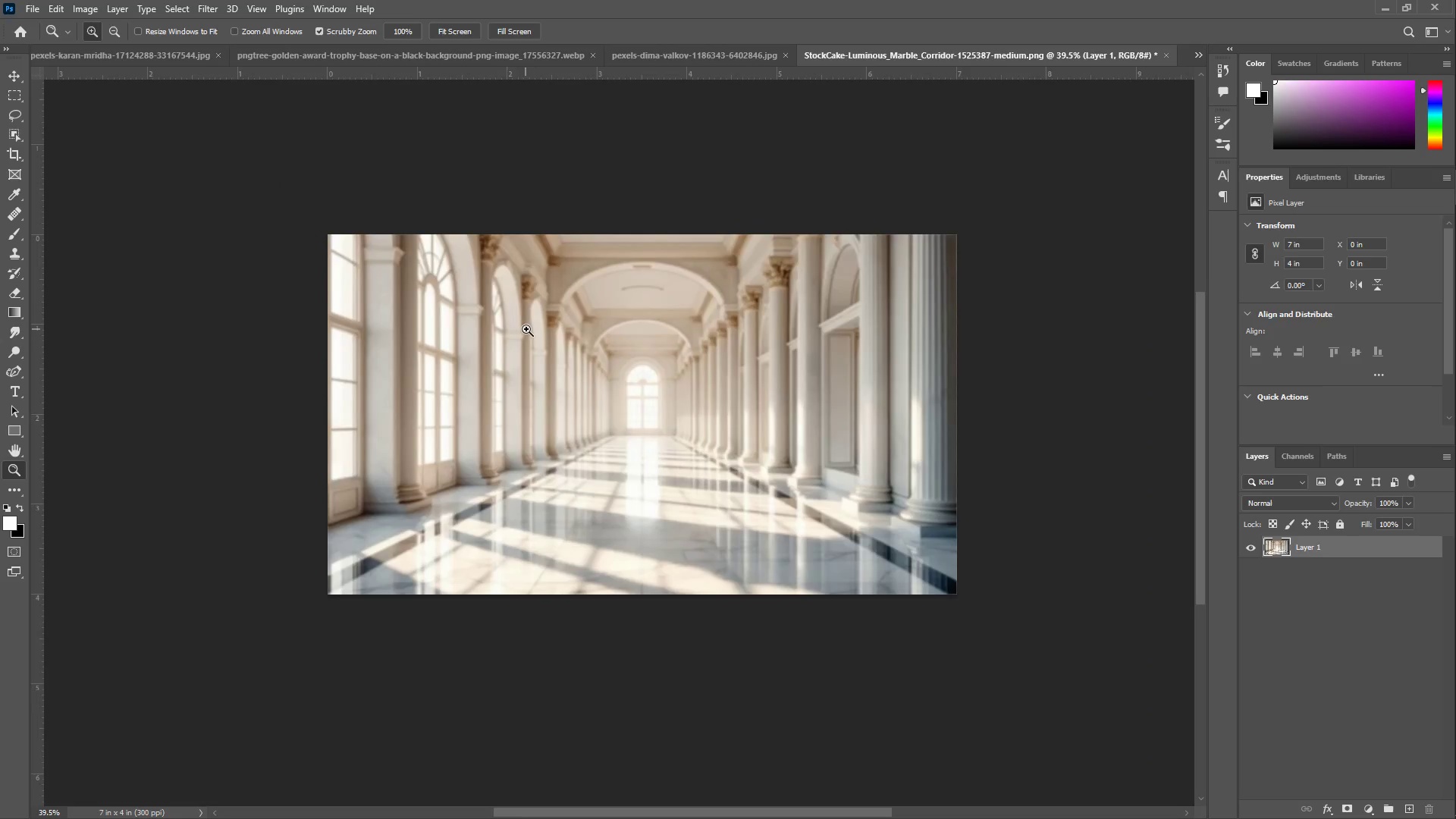 
left_click_drag(start_coordinate=[536, 329], to_coordinate=[568, 326])
 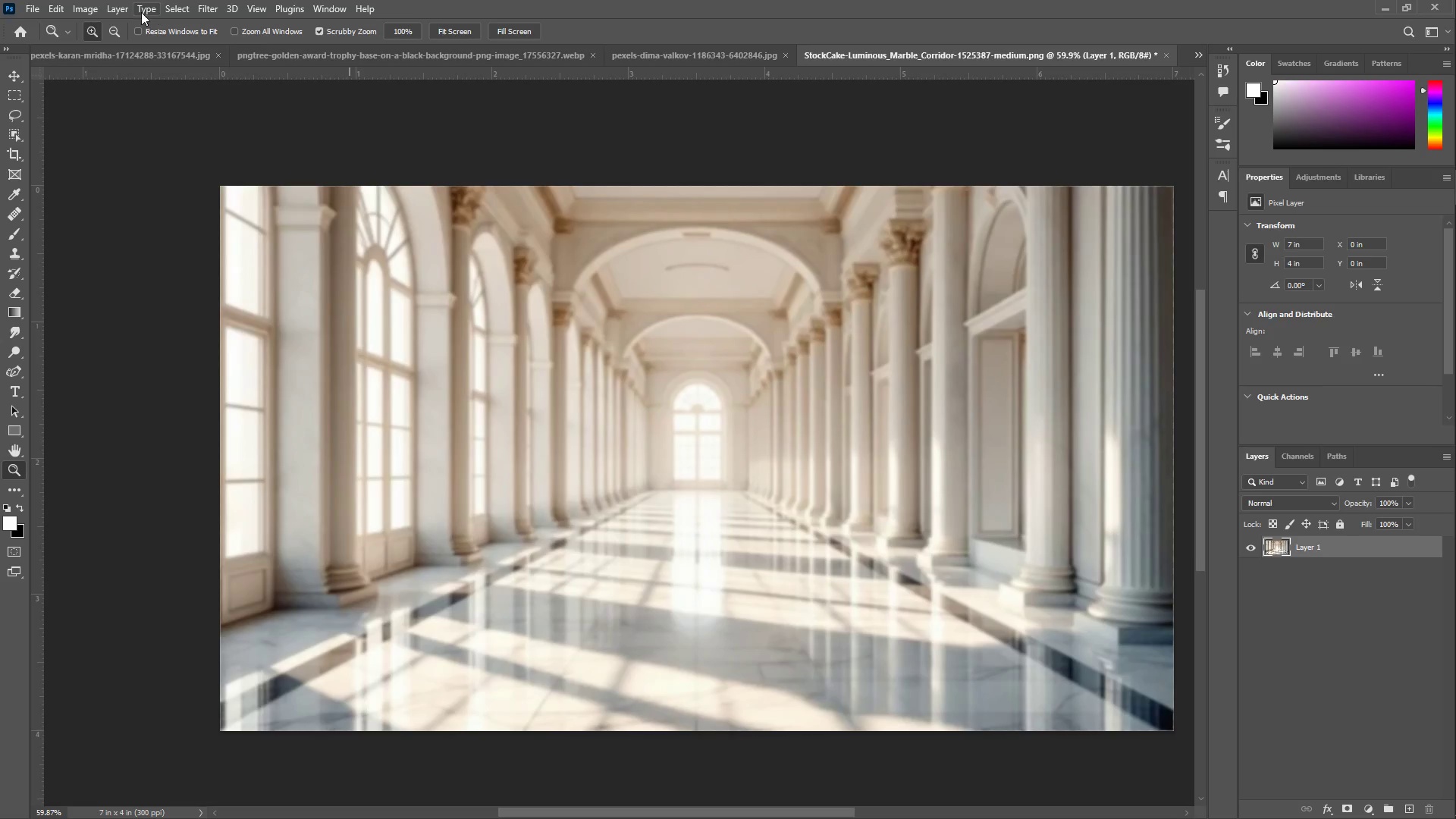 
left_click([136, 10])
 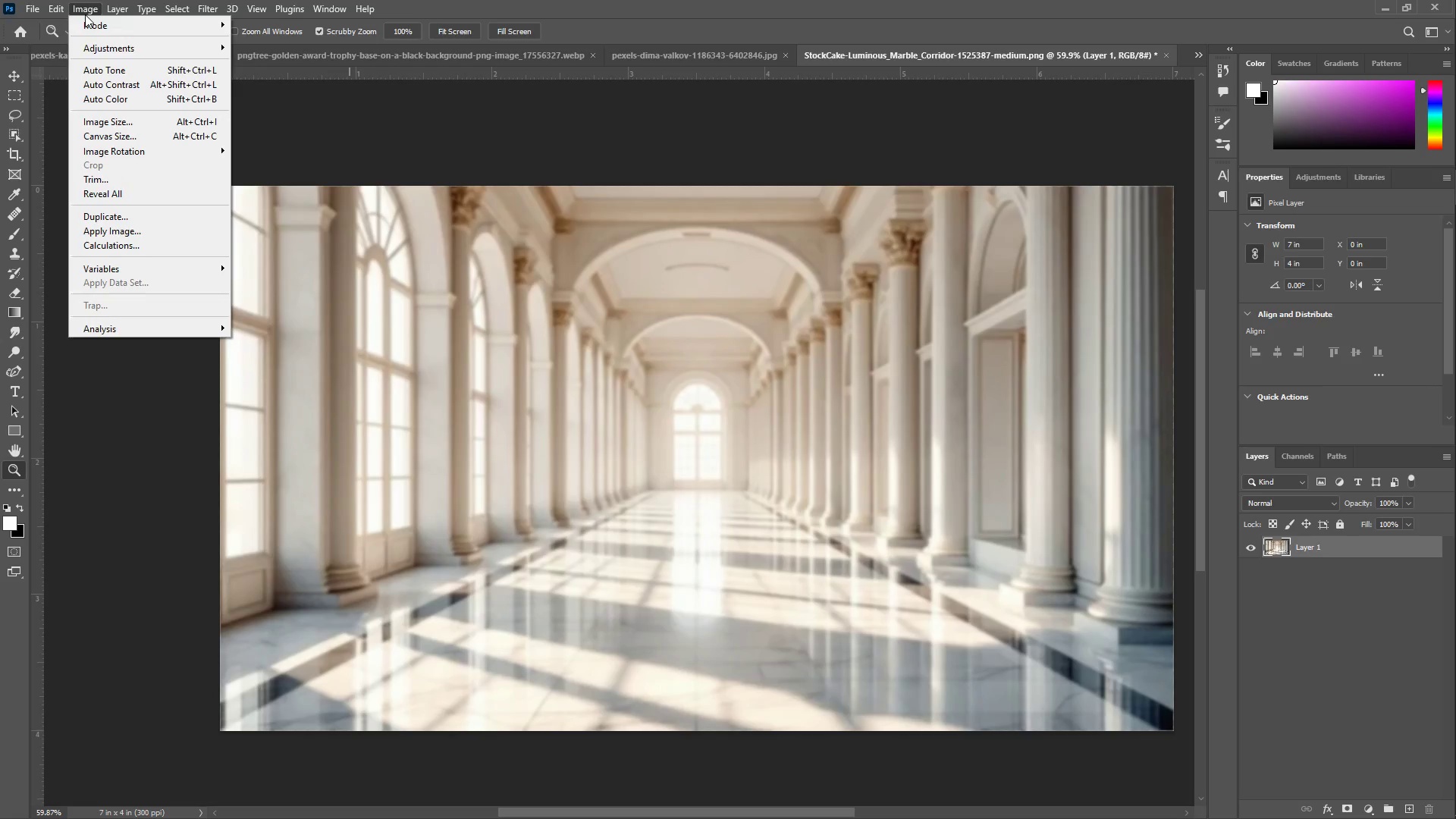 
left_click([106, 46])
 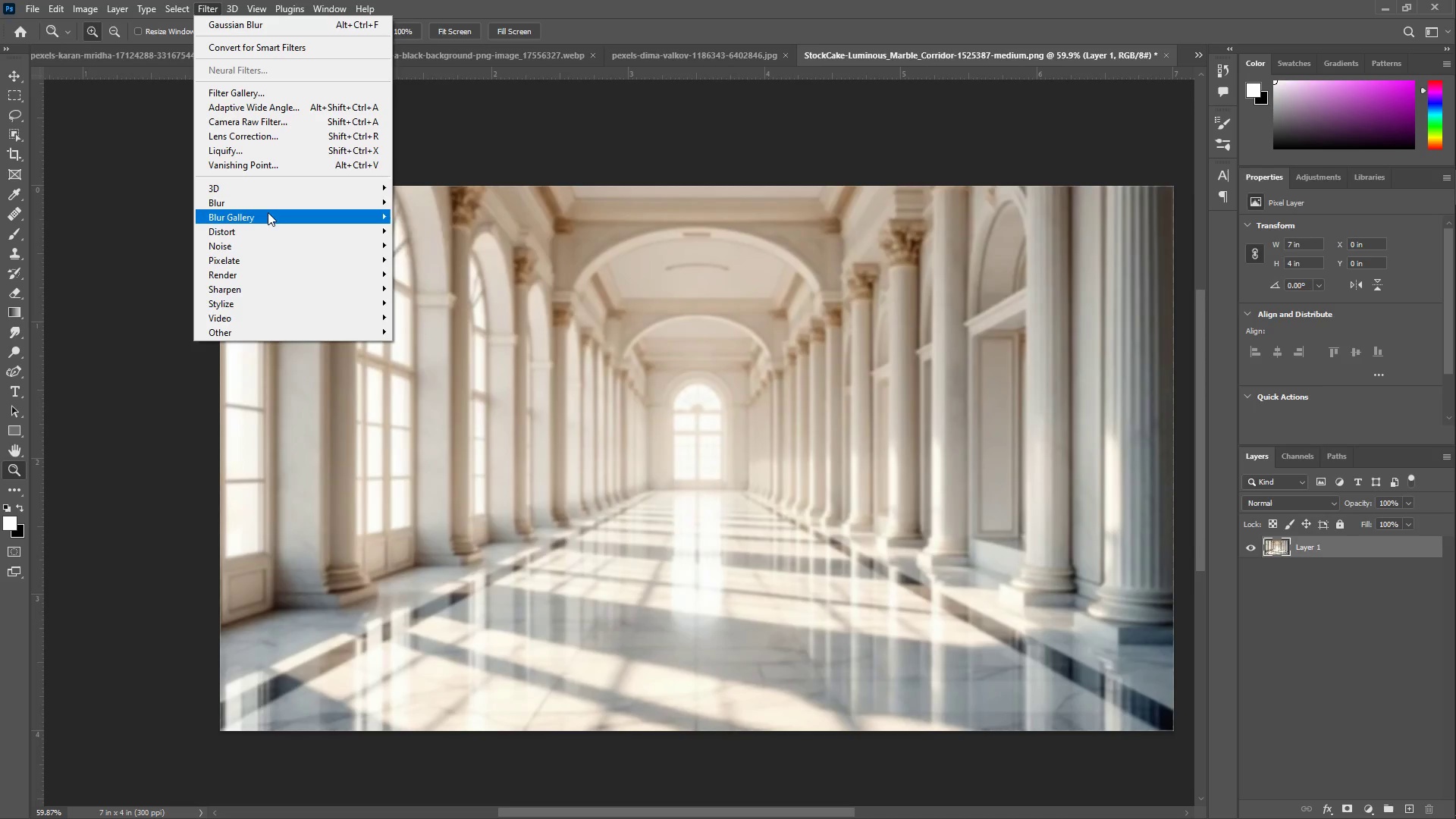 
left_click([423, 255])
 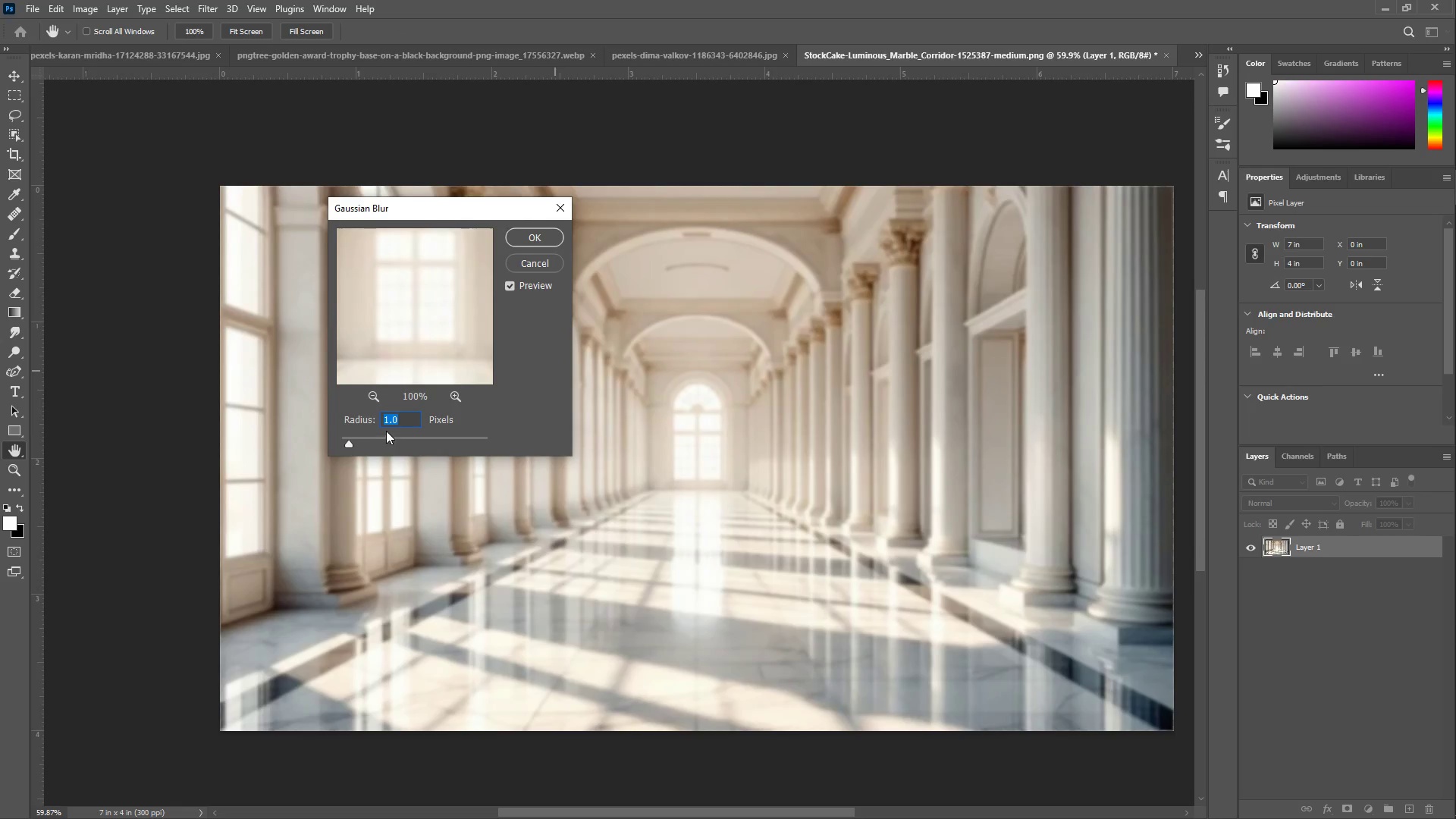 
key(Numpad1)
 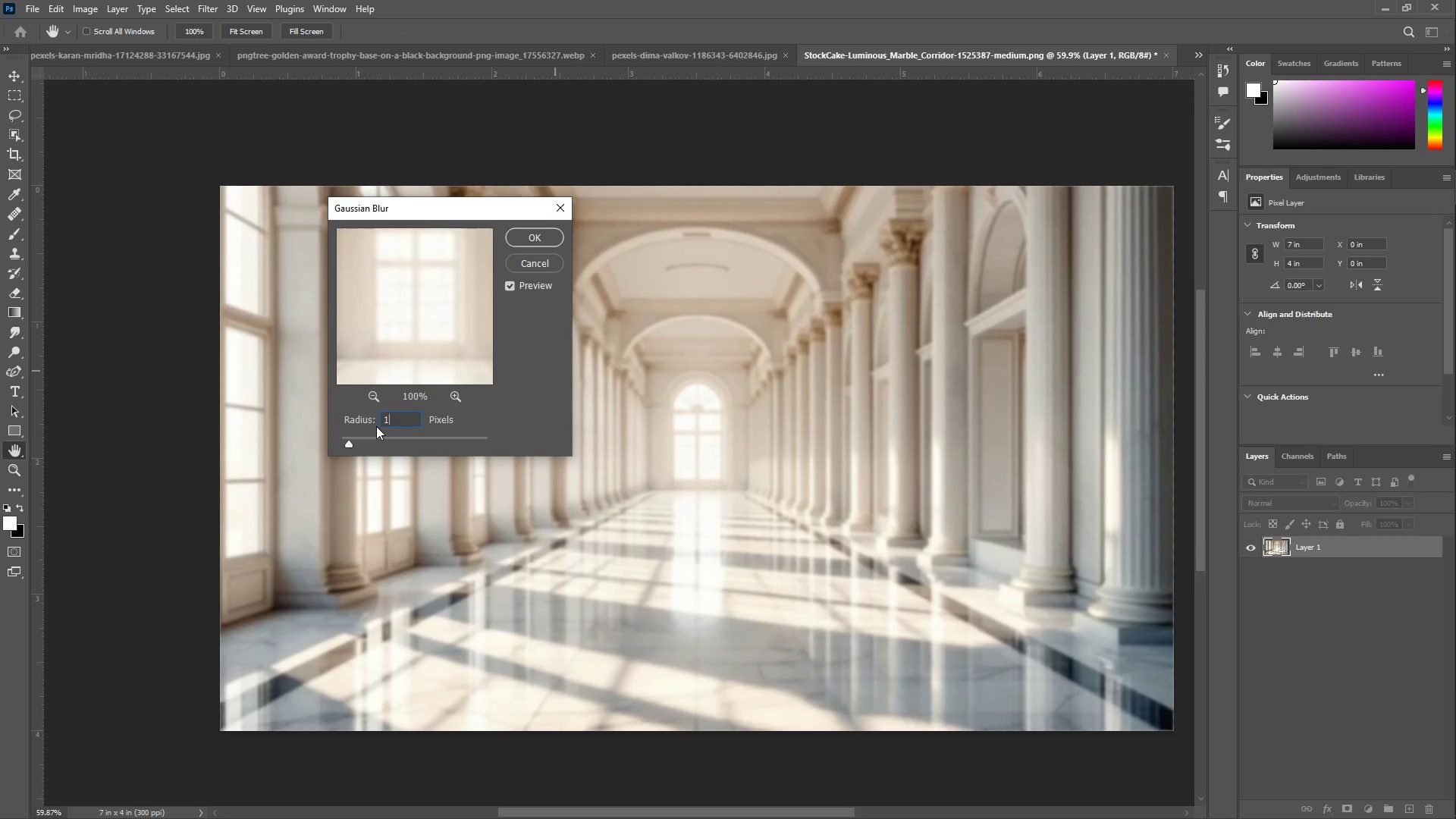 
key(NumpadDecimal)
 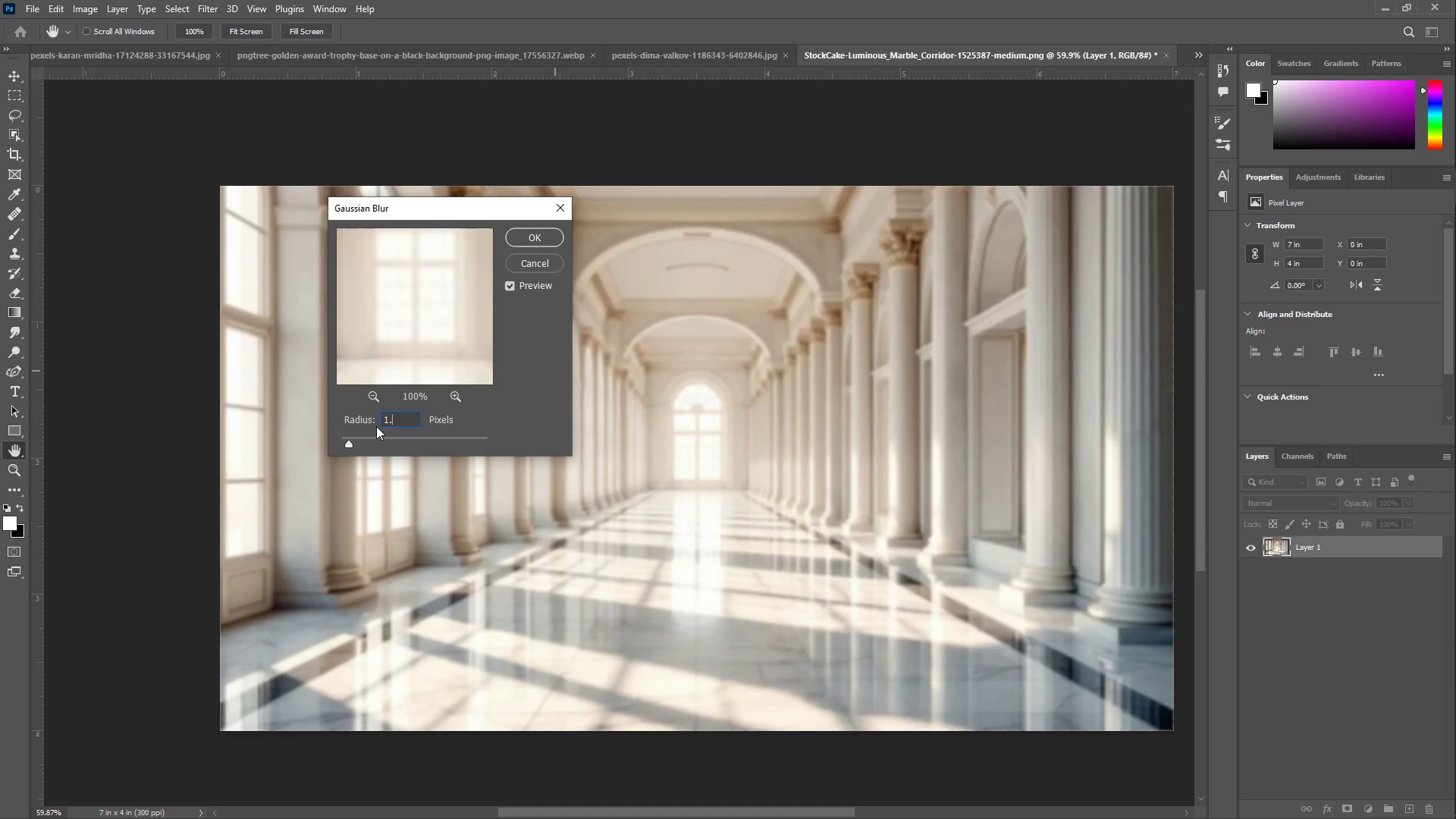 
key(Numpad5)
 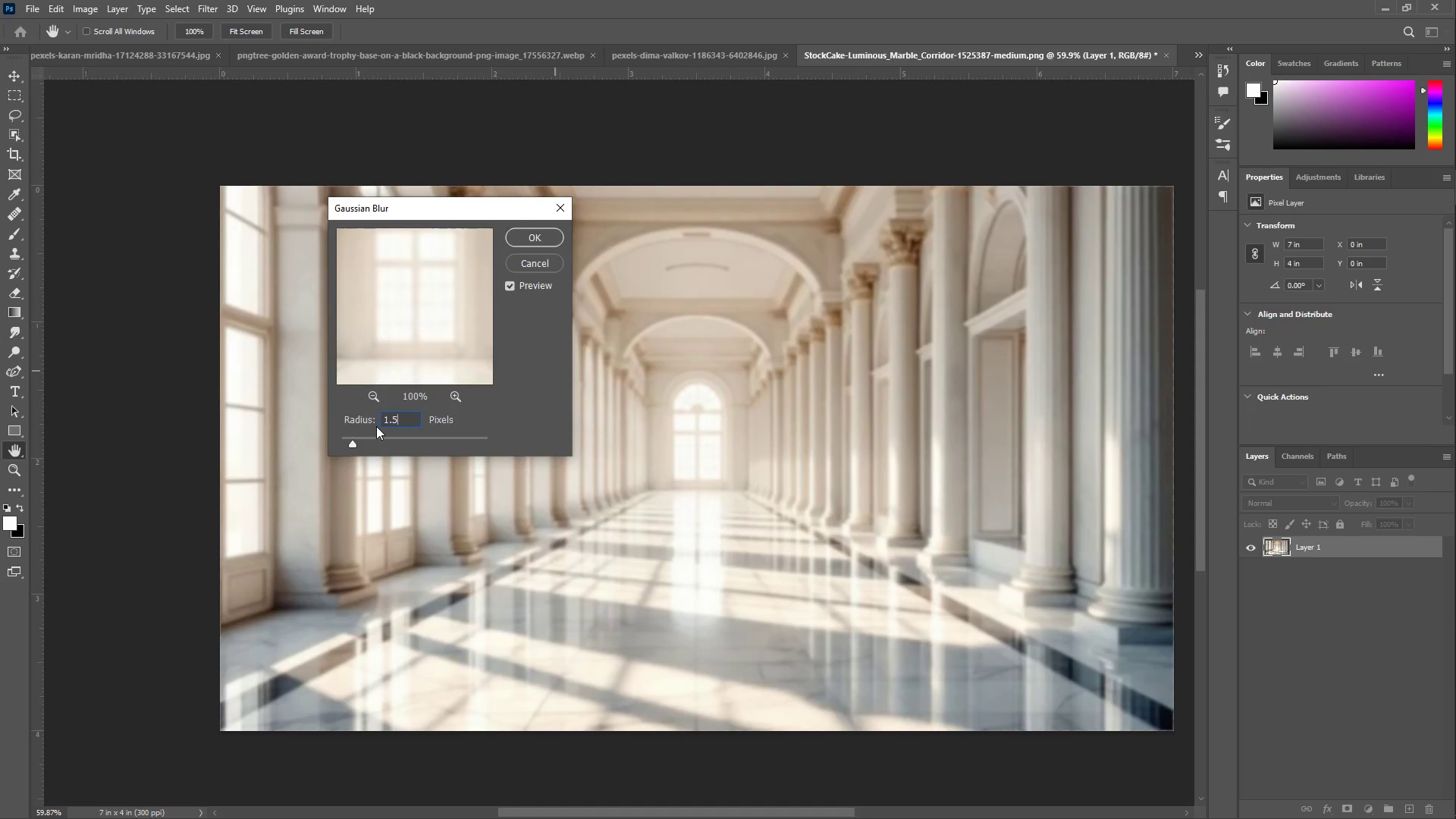 
key(NumpadEnter)
 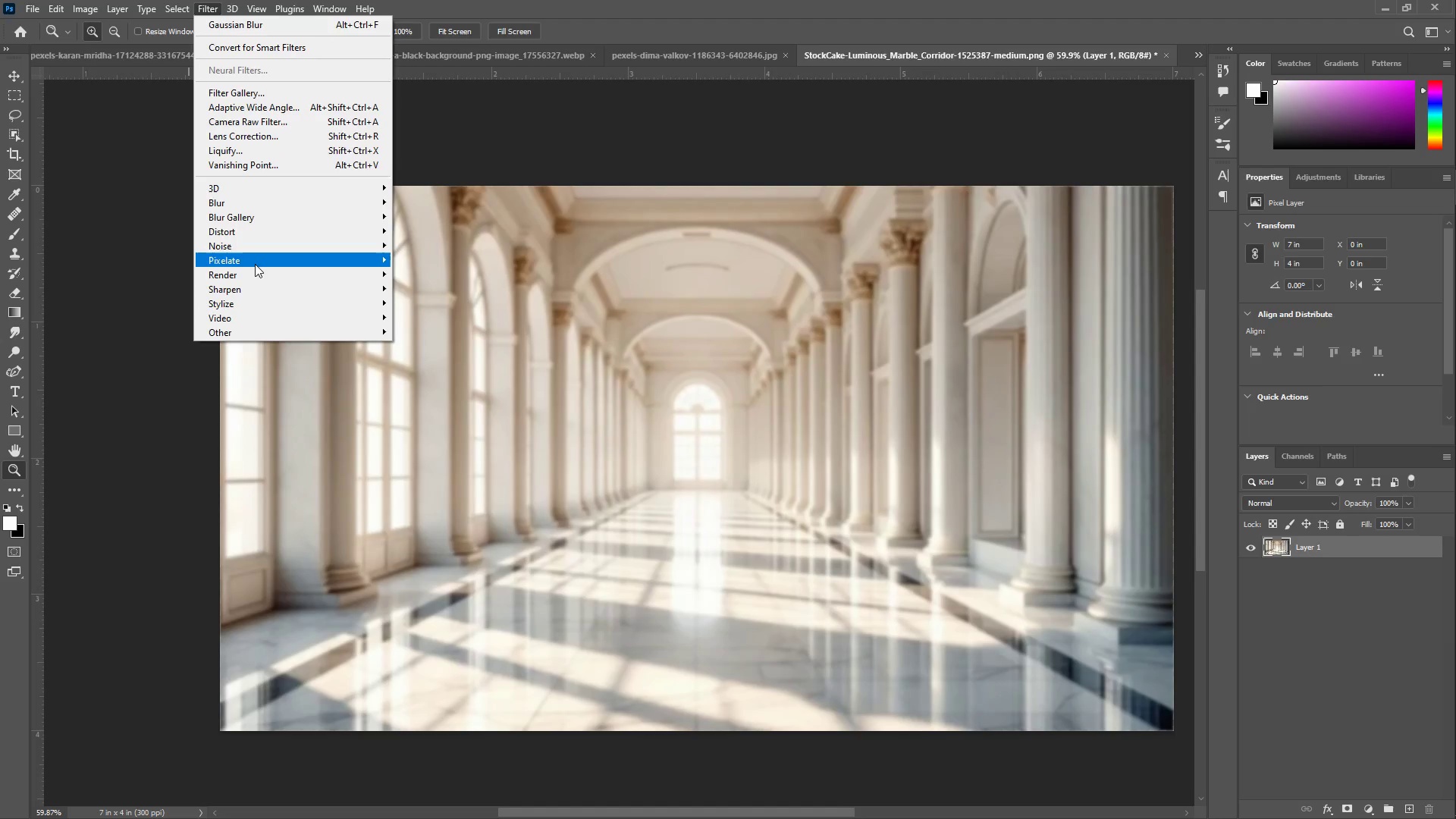 
left_click([273, 208])
 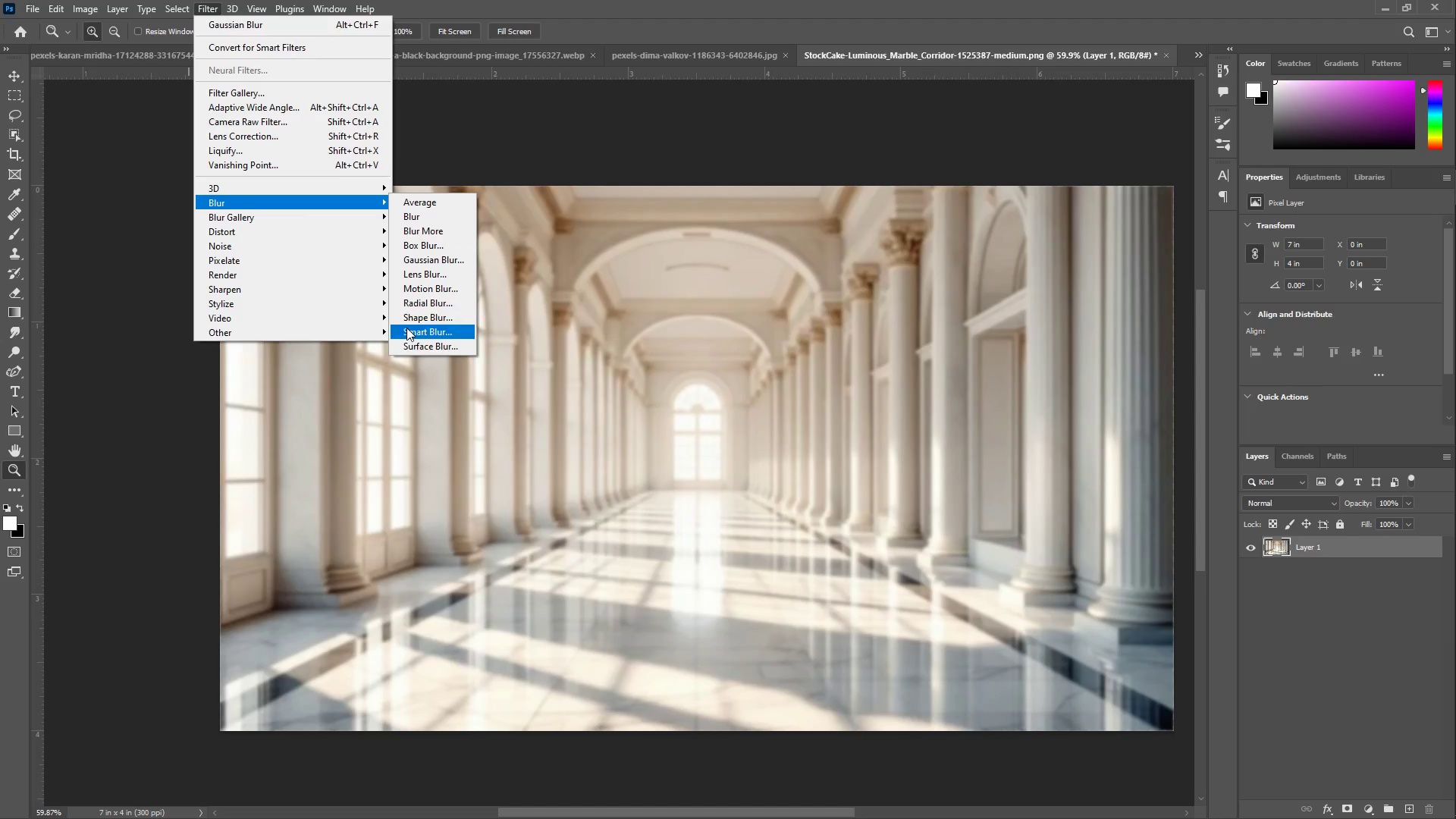 
left_click([419, 347])
 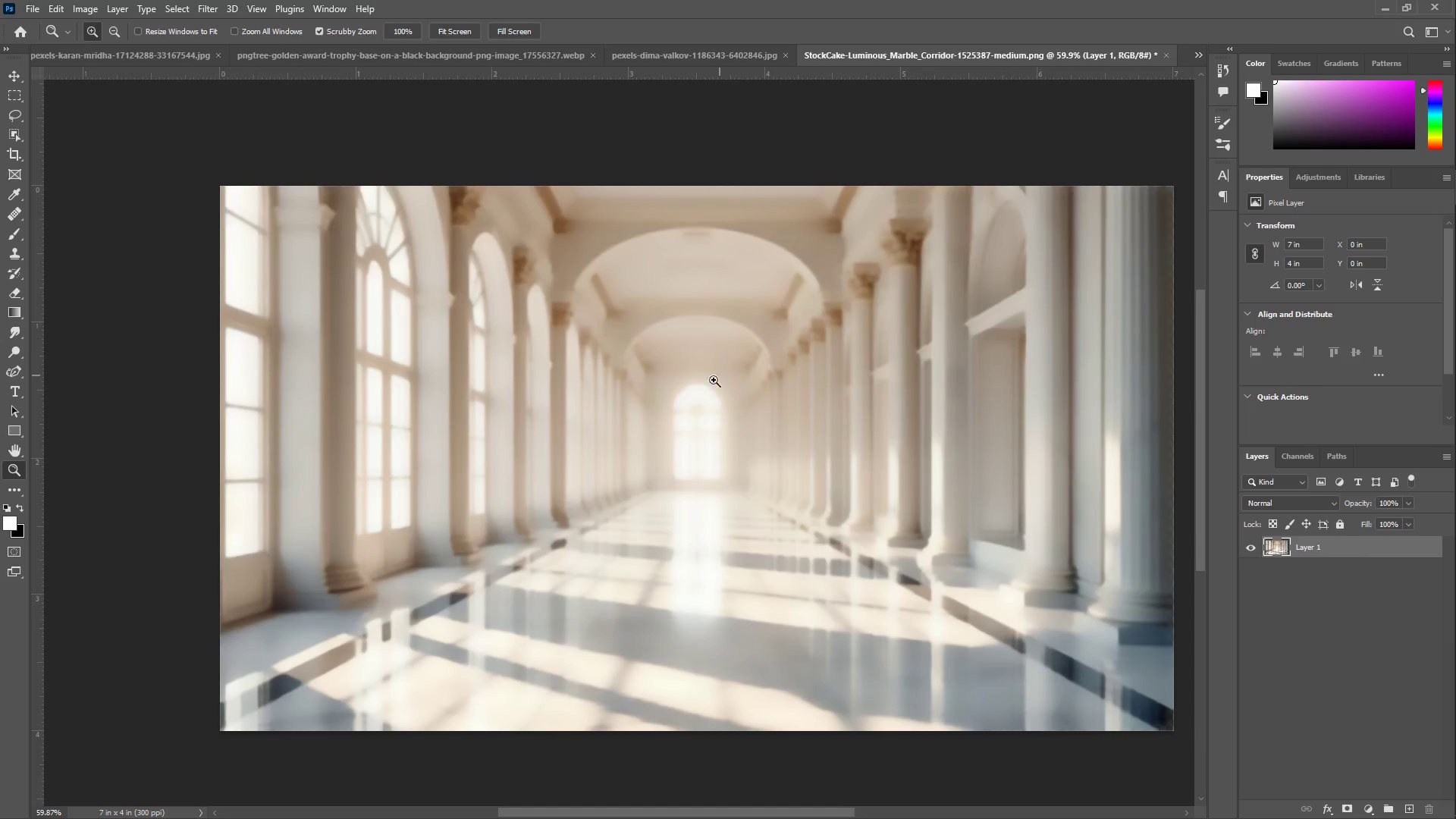 
left_click_drag(start_coordinate=[868, 465], to_coordinate=[936, 458])
 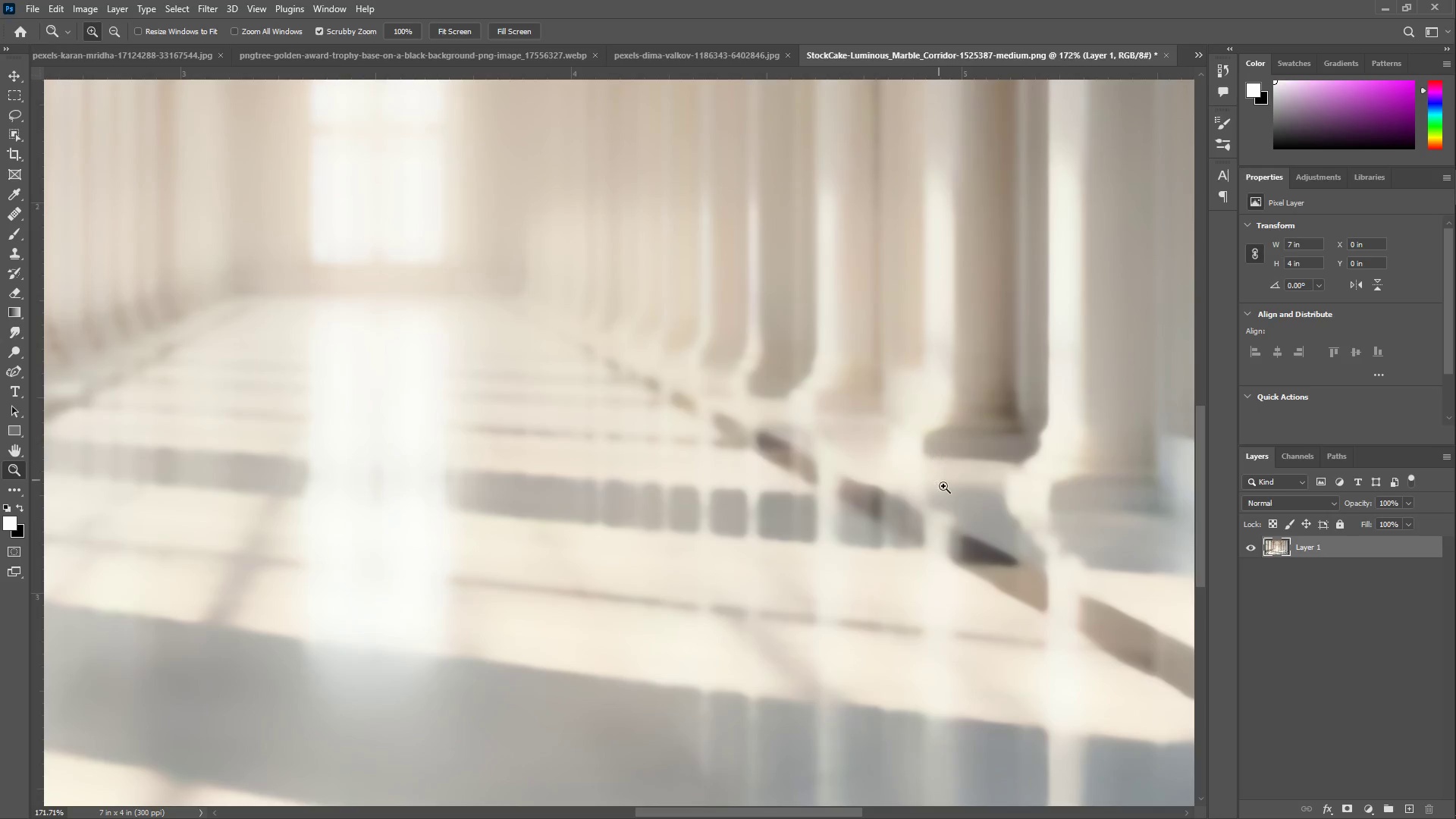 
scroll: coordinate [717, 478], scroll_direction: down, amount: 7.0
 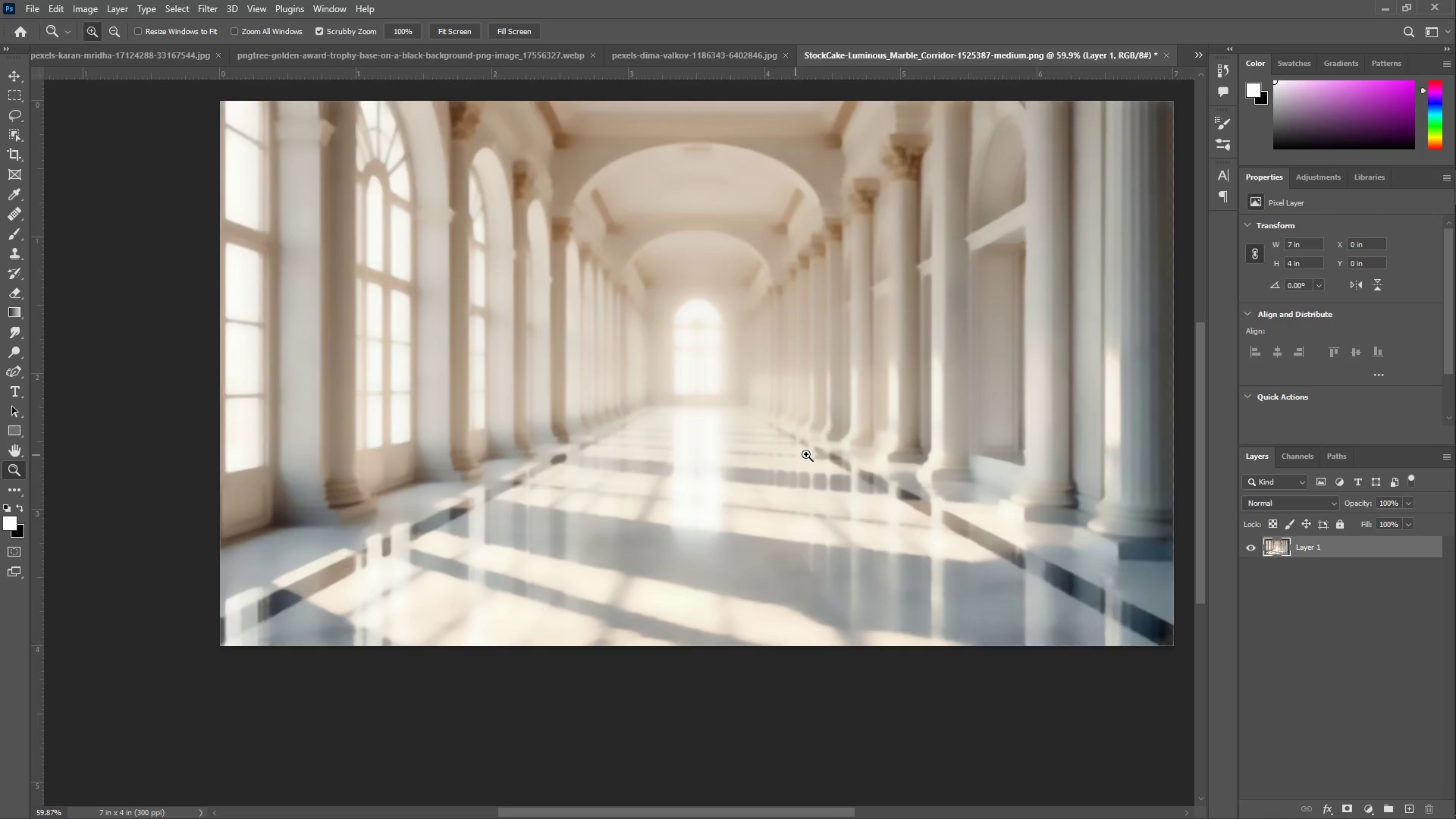 
left_click_drag(start_coordinate=[948, 492], to_coordinate=[862, 491])
 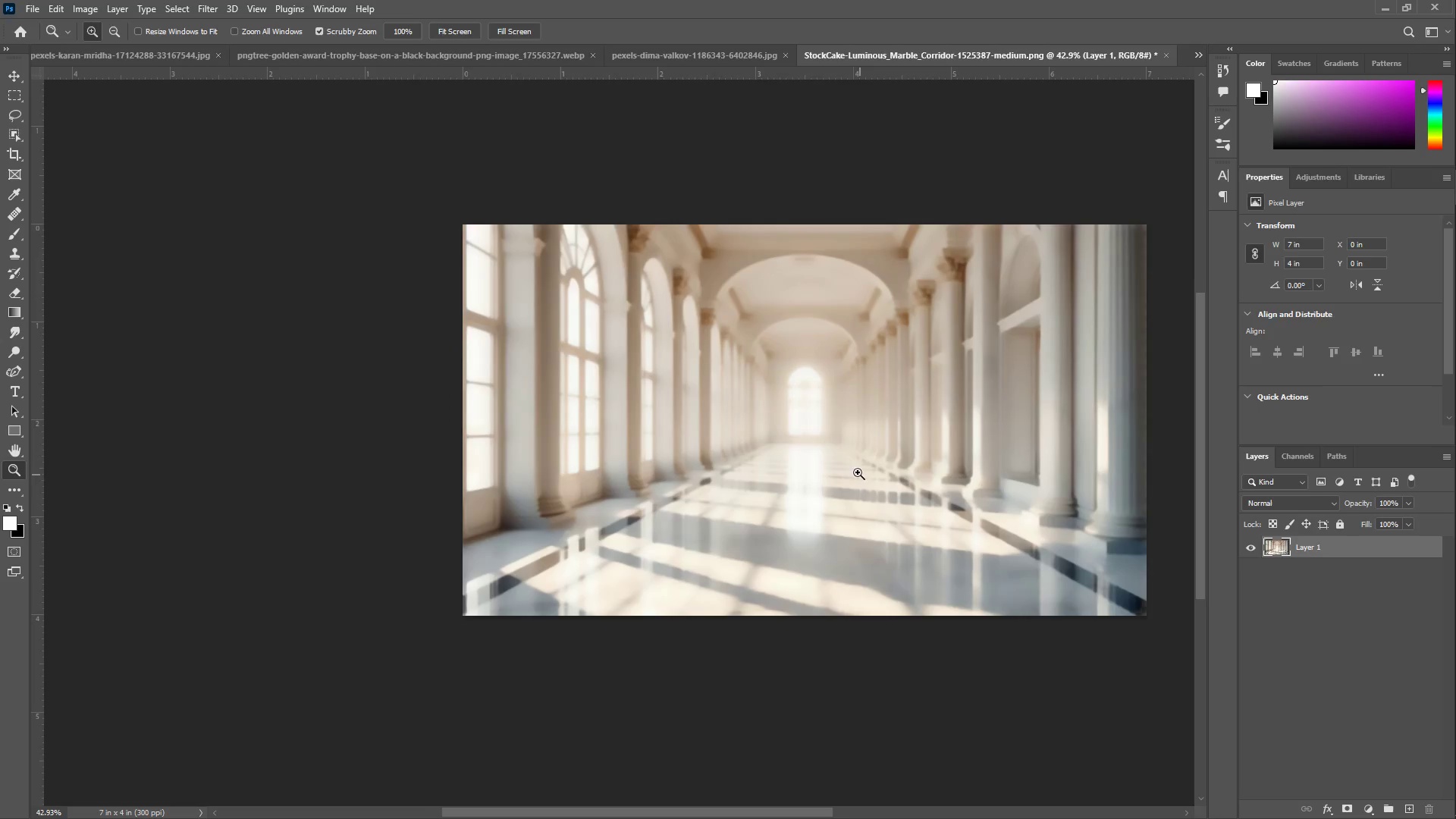 
hold_key(key=Space, duration=0.47)
 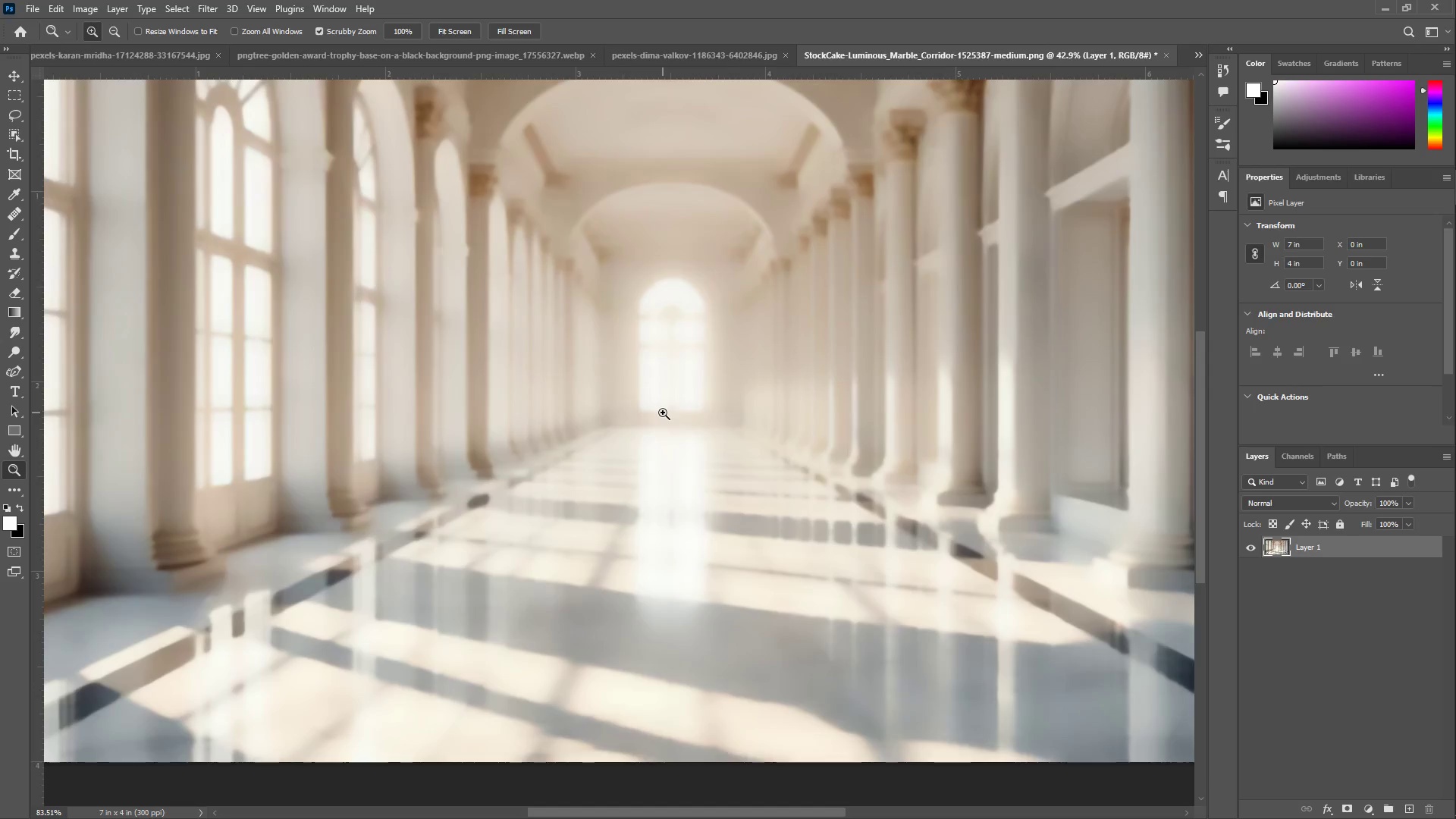 
left_click_drag(start_coordinate=[839, 453], to_coordinate=[679, 426])
 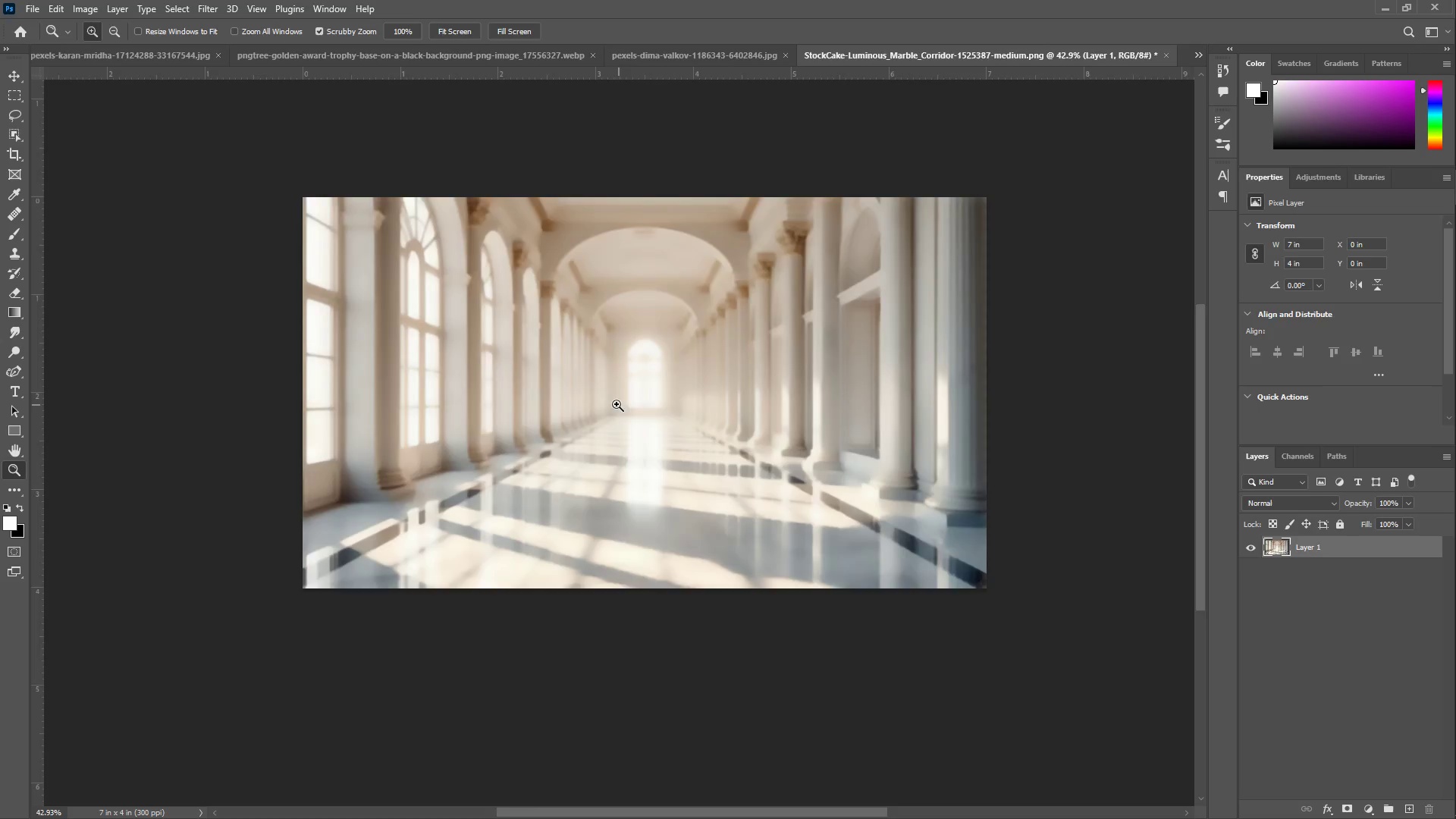 
left_click_drag(start_coordinate=[617, 403], to_coordinate=[663, 413])
 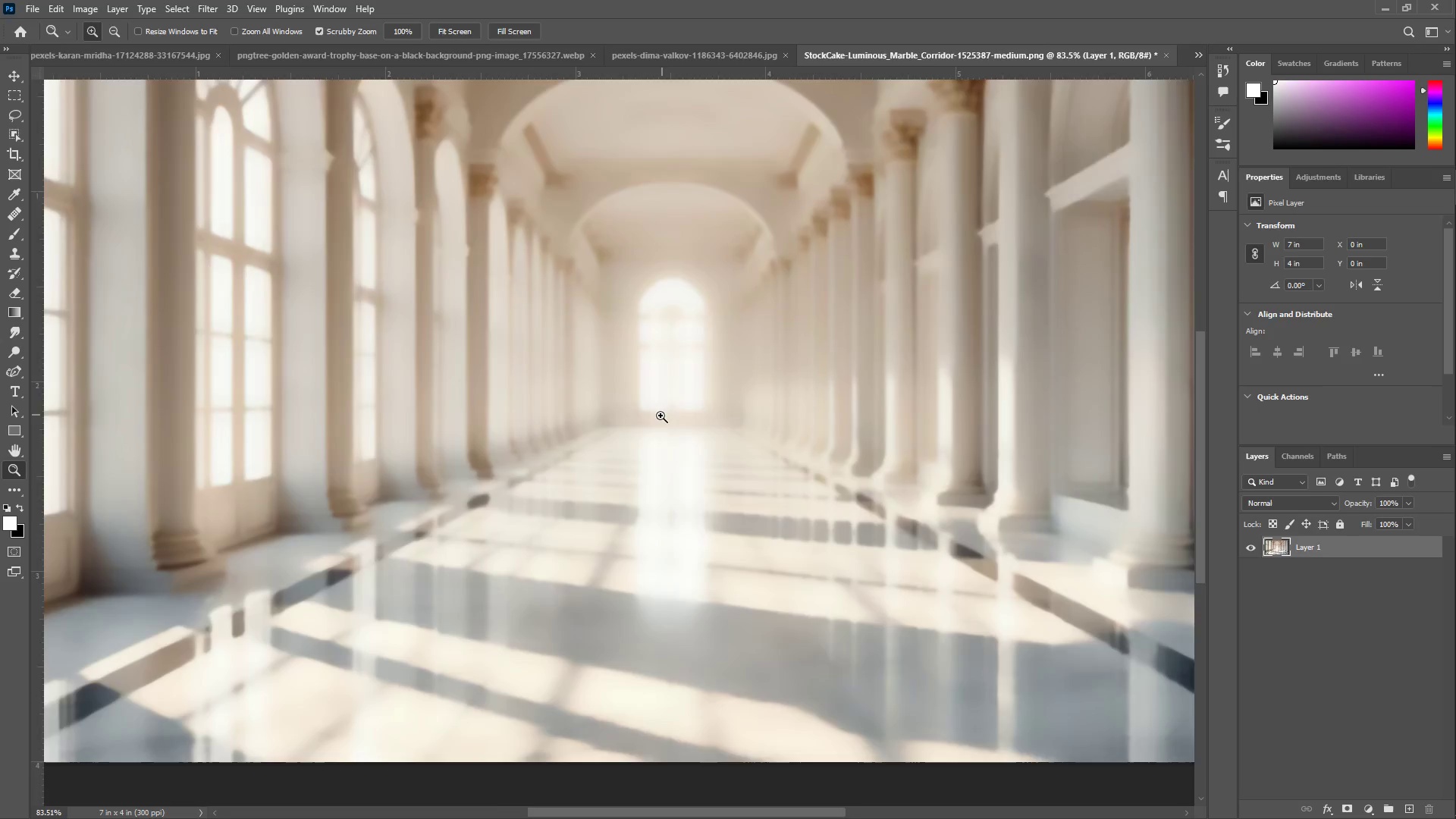 
left_click_drag(start_coordinate=[660, 415], to_coordinate=[625, 407])
 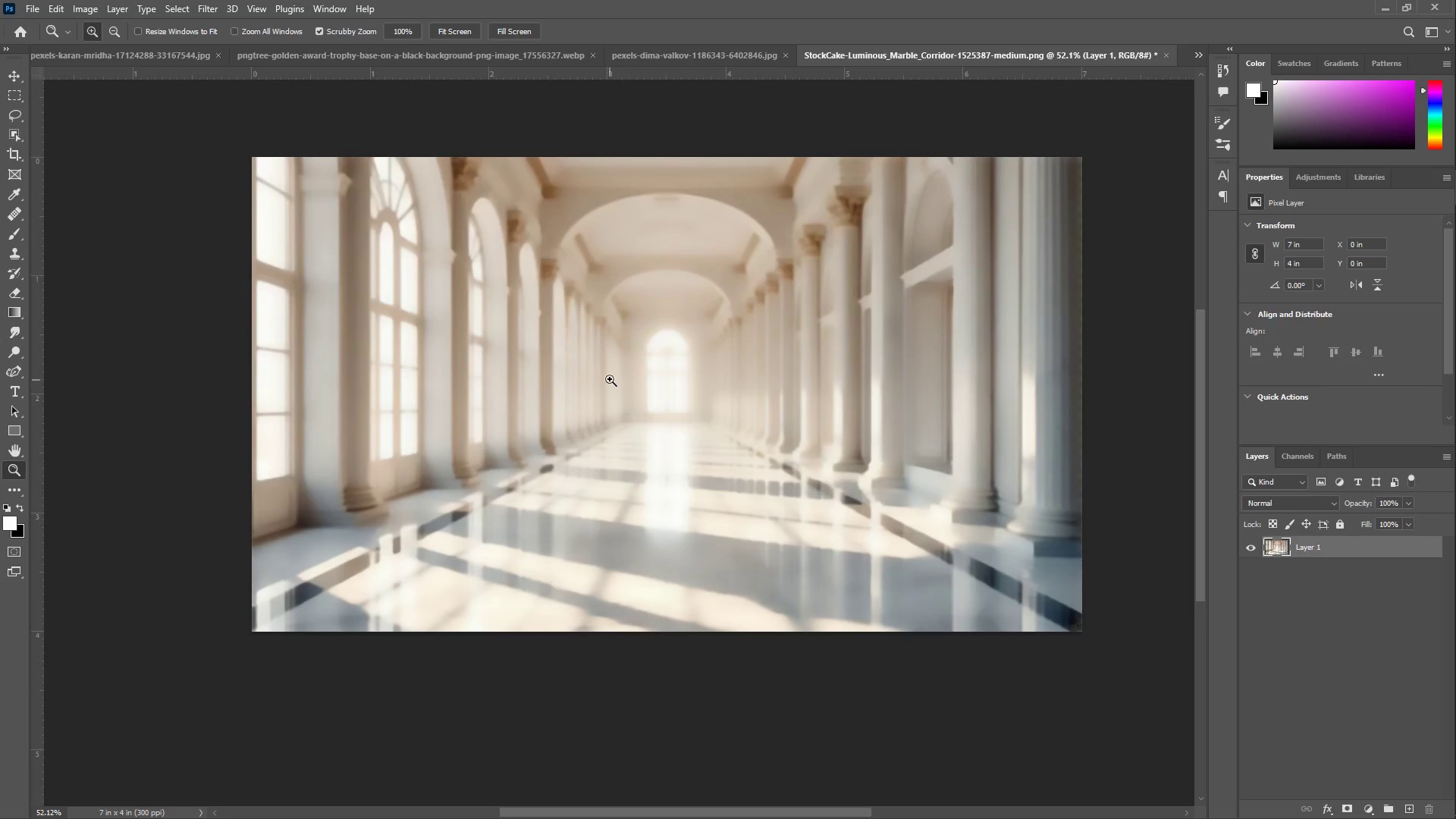 
left_click_drag(start_coordinate=[601, 359], to_coordinate=[620, 364])
 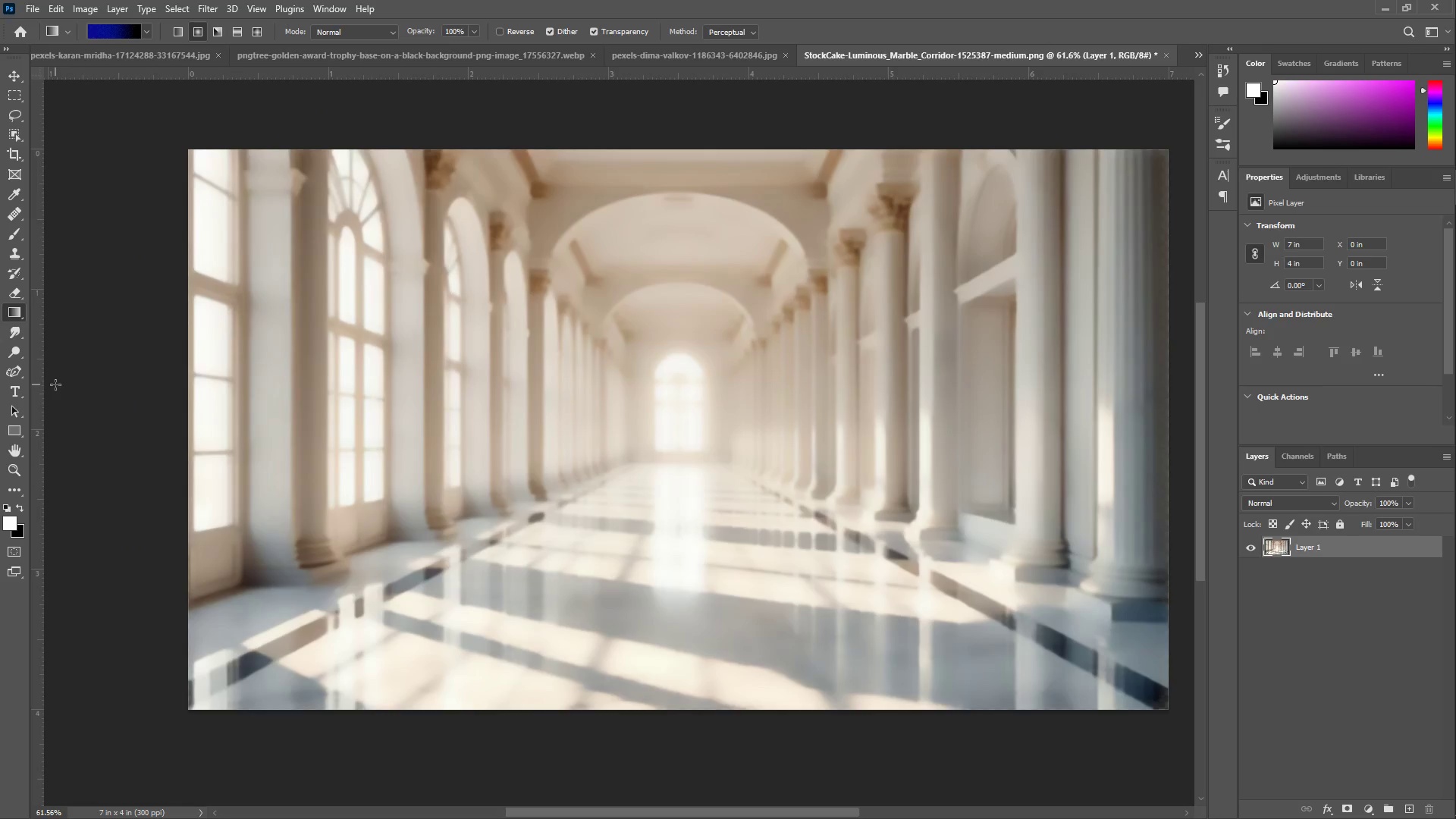 
scroll: coordinate [608, 376], scroll_direction: up, amount: 2.0
 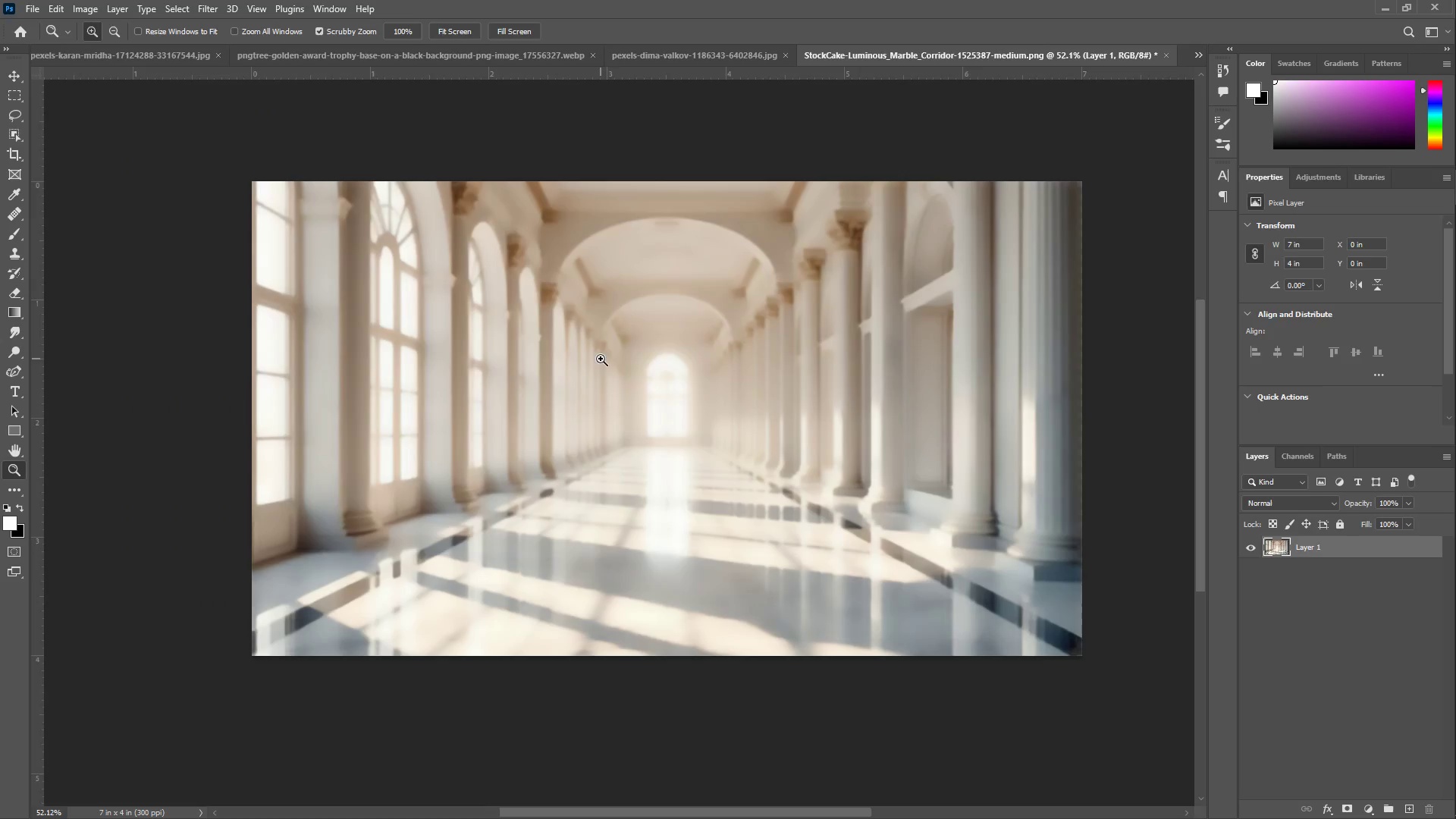 
left_click([14, 423])
 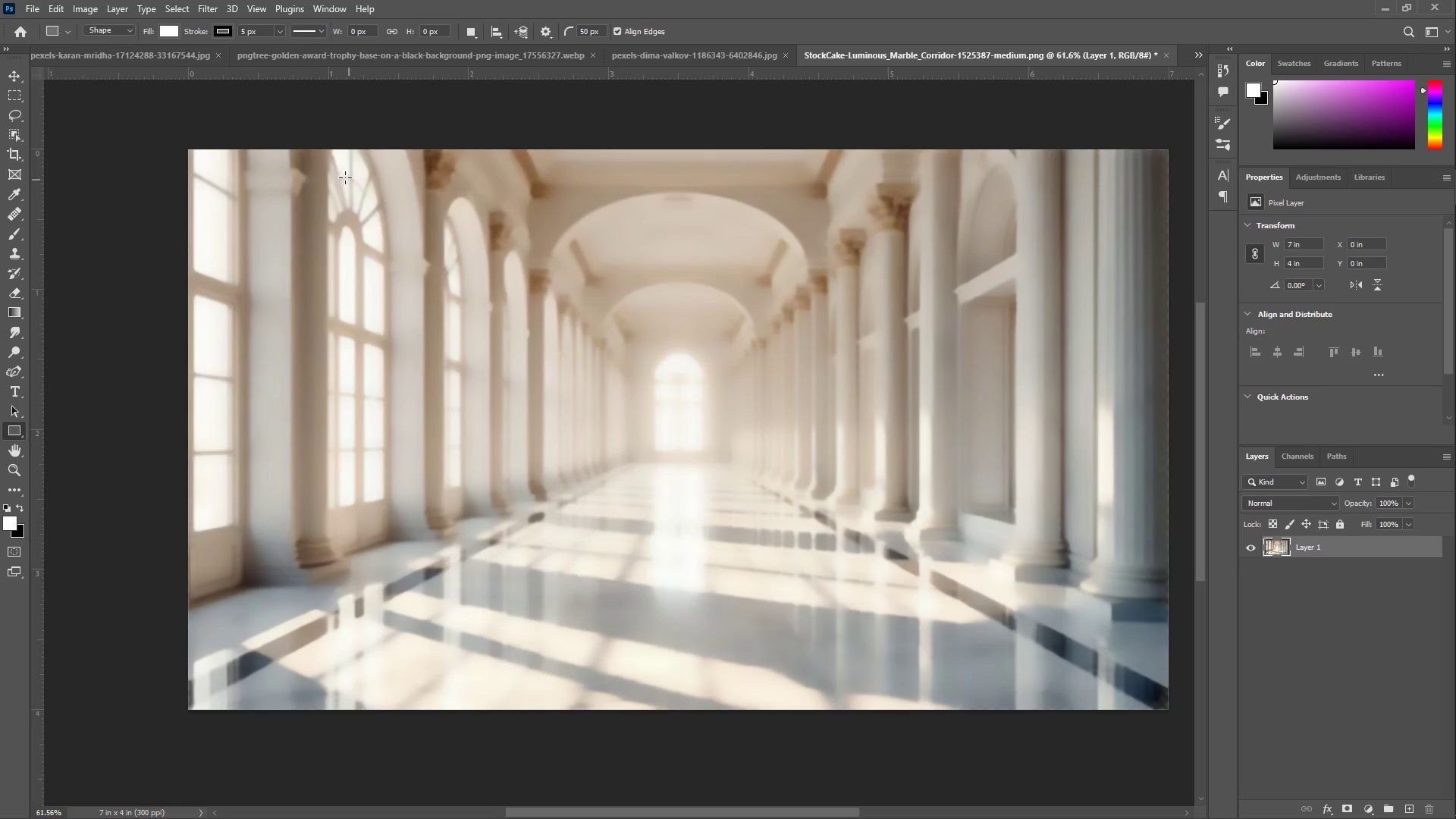 
left_click_drag(start_coordinate=[331, 156], to_coordinate=[1084, 691])
 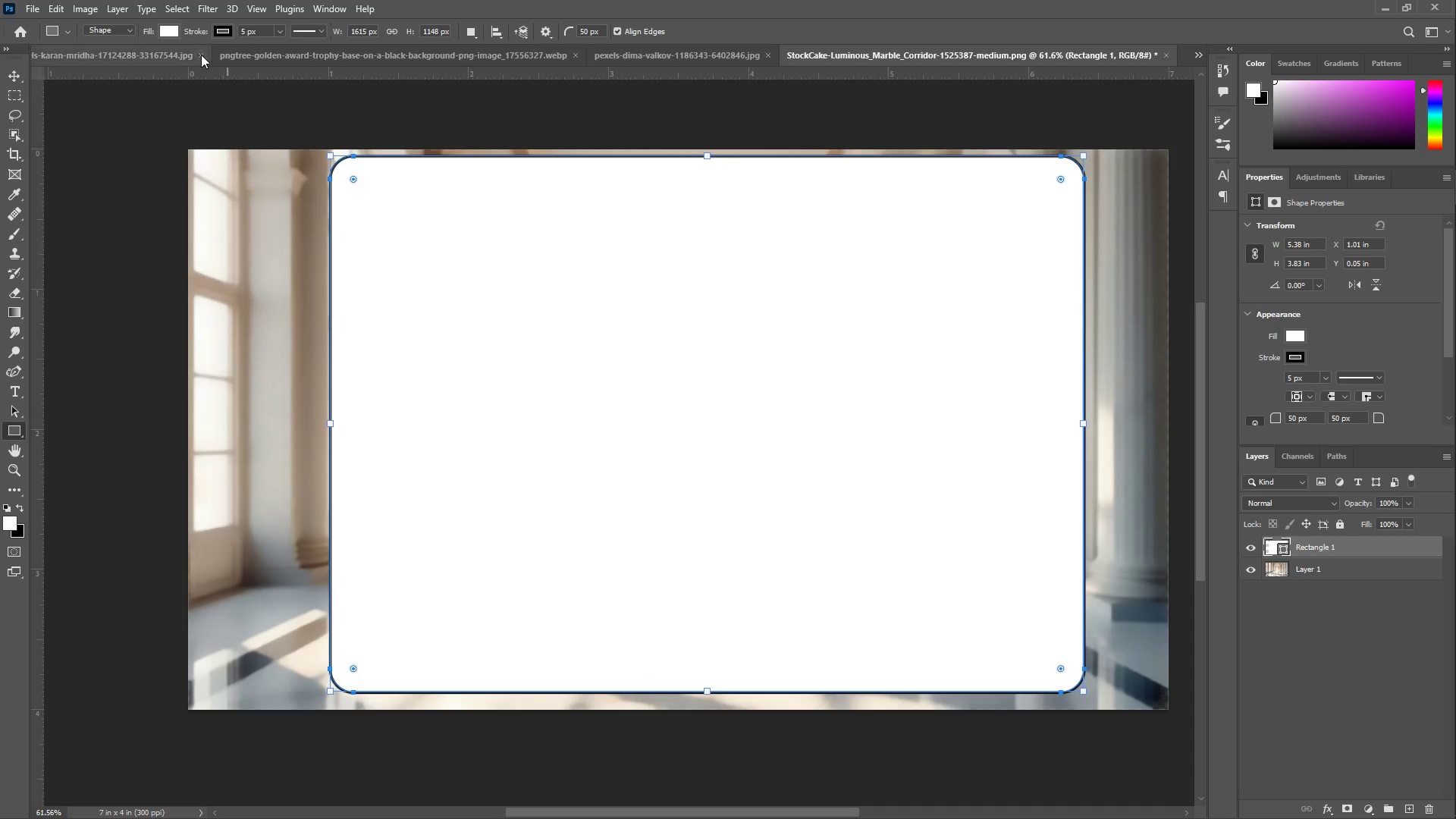 
left_click([220, 34])
 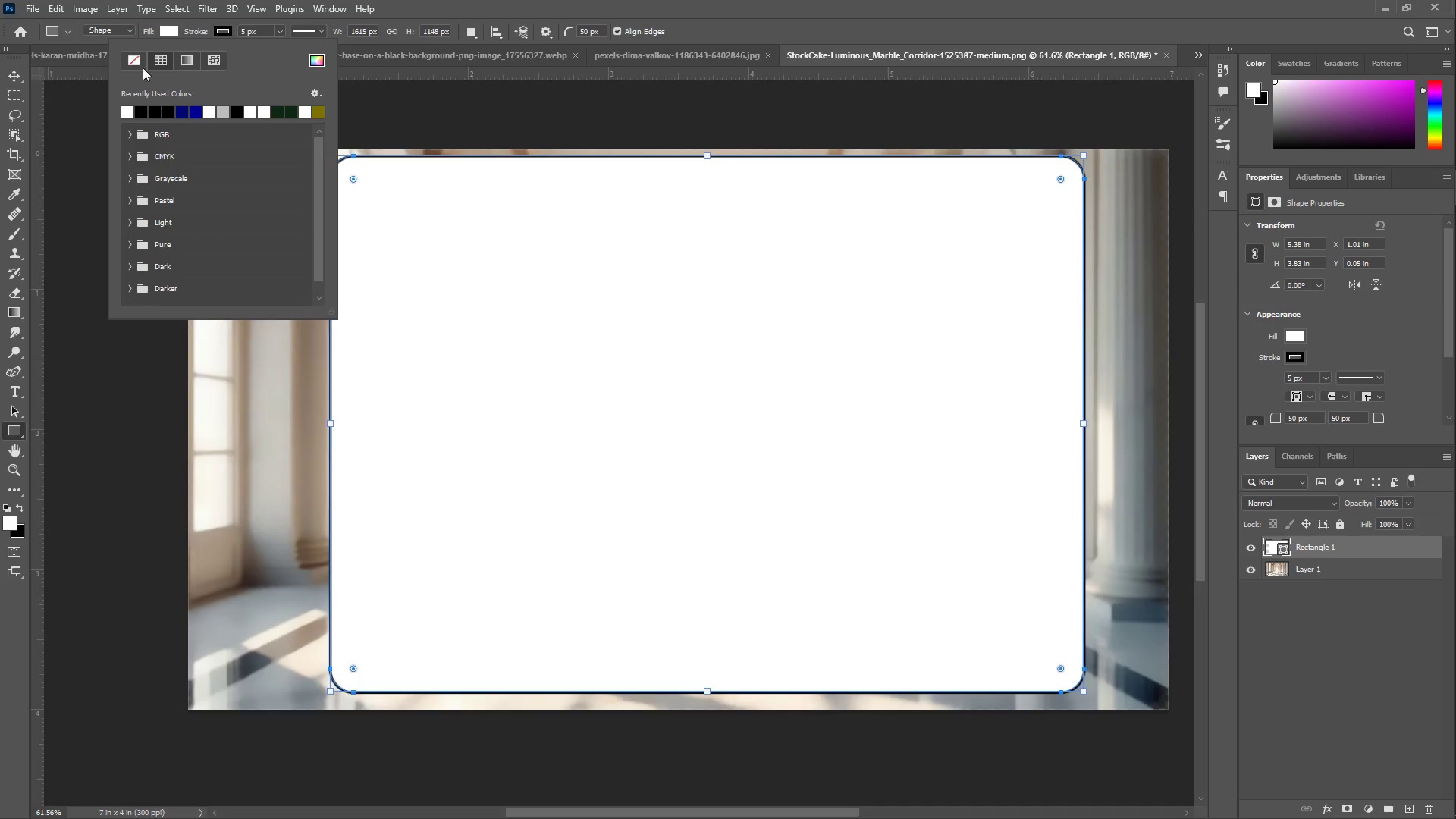 
left_click([132, 61])
 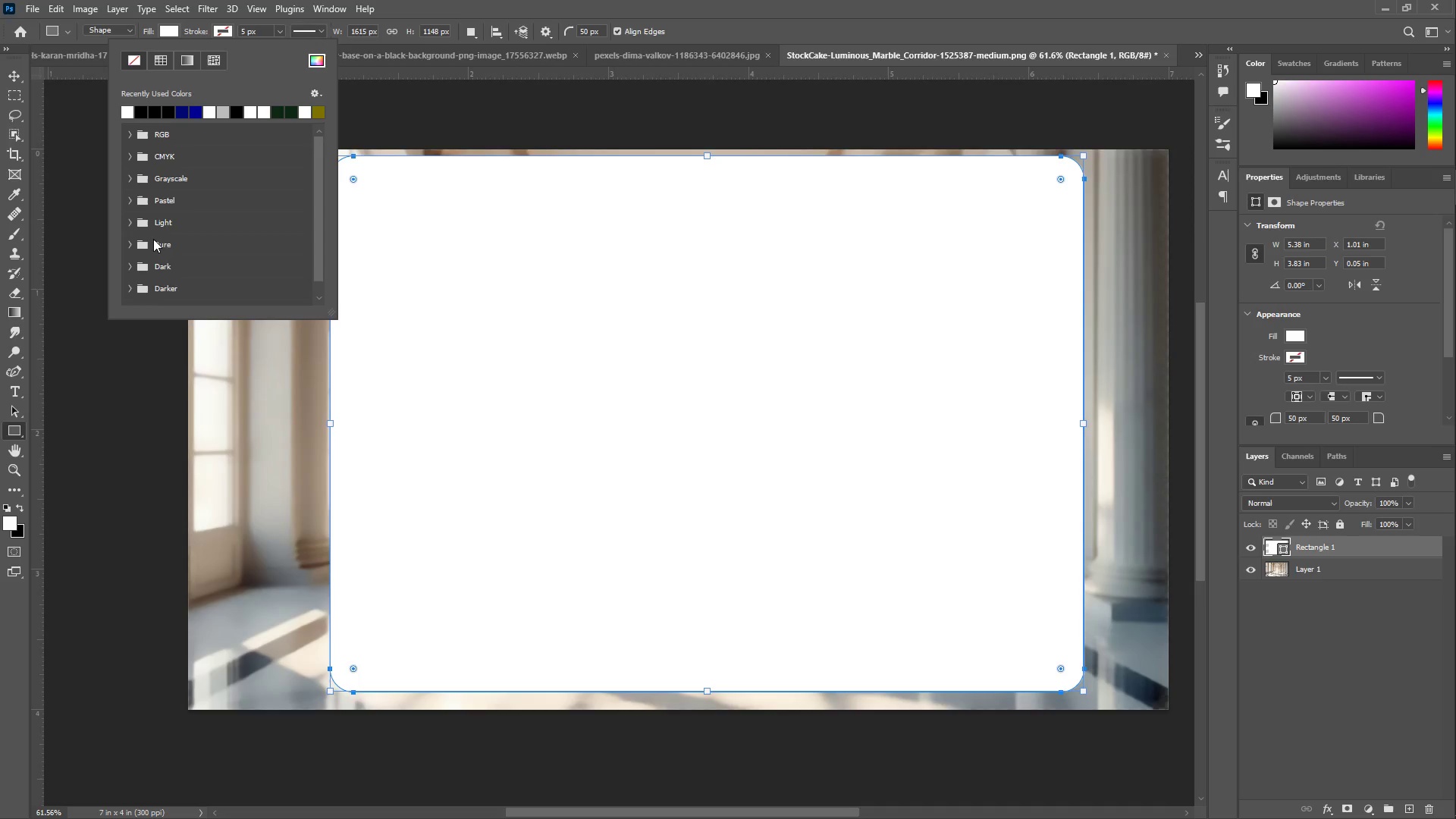 
left_click([2, 74])
 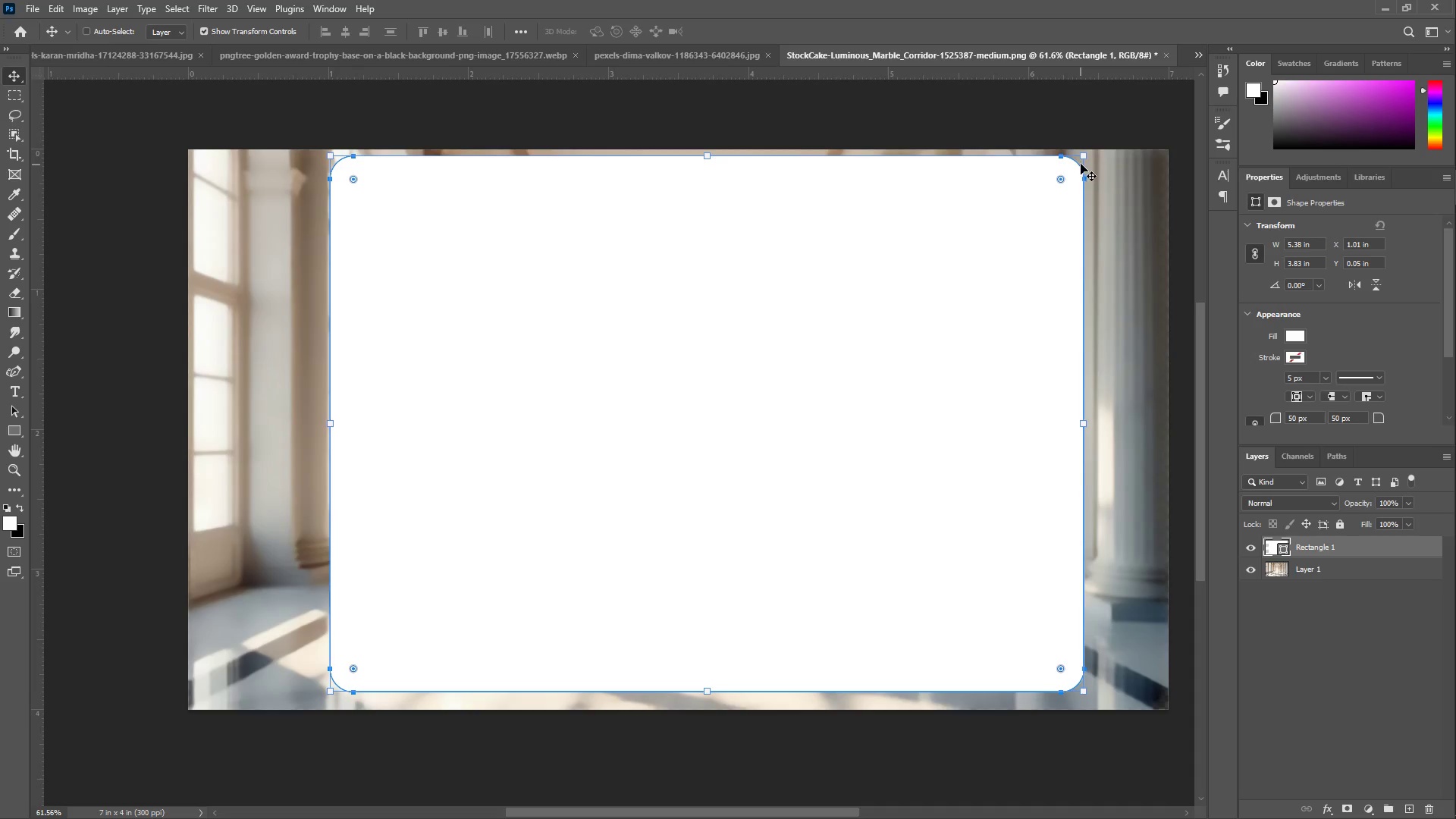 
left_click_drag(start_coordinate=[1082, 155], to_coordinate=[940, 262])
 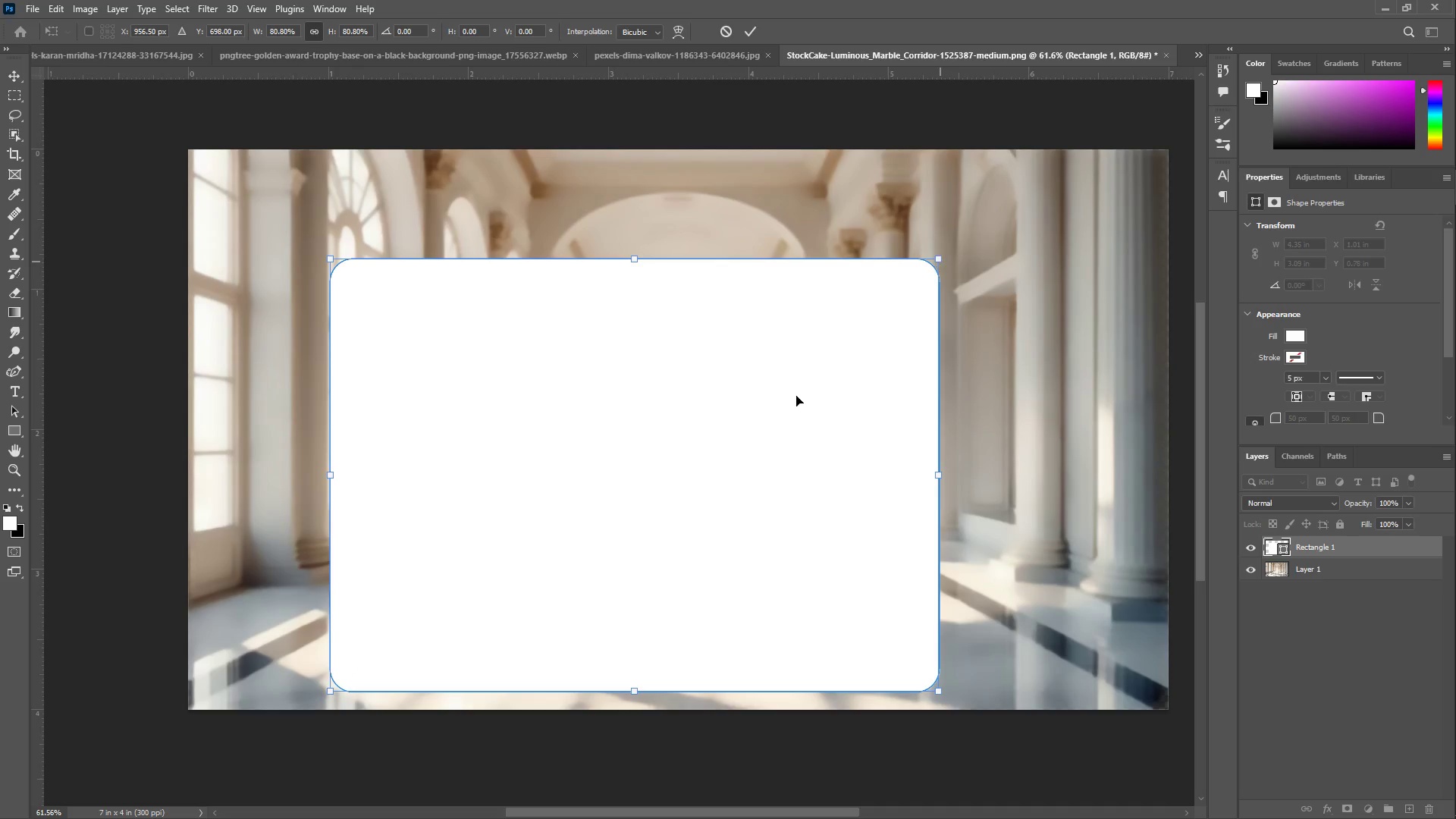 
left_click_drag(start_coordinate=[764, 428], to_coordinate=[814, 438])
 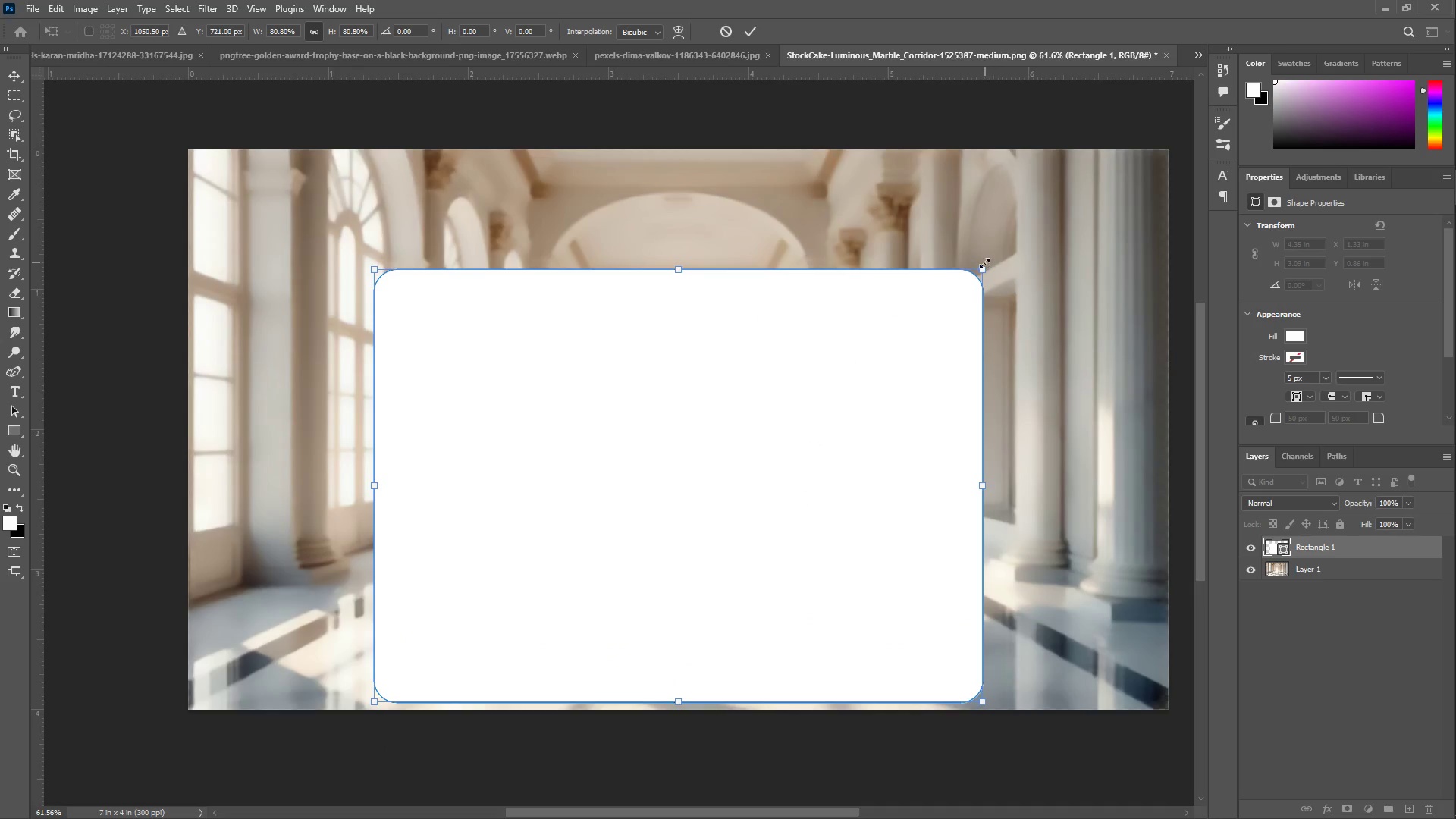 
left_click_drag(start_coordinate=[984, 270], to_coordinate=[906, 325])
 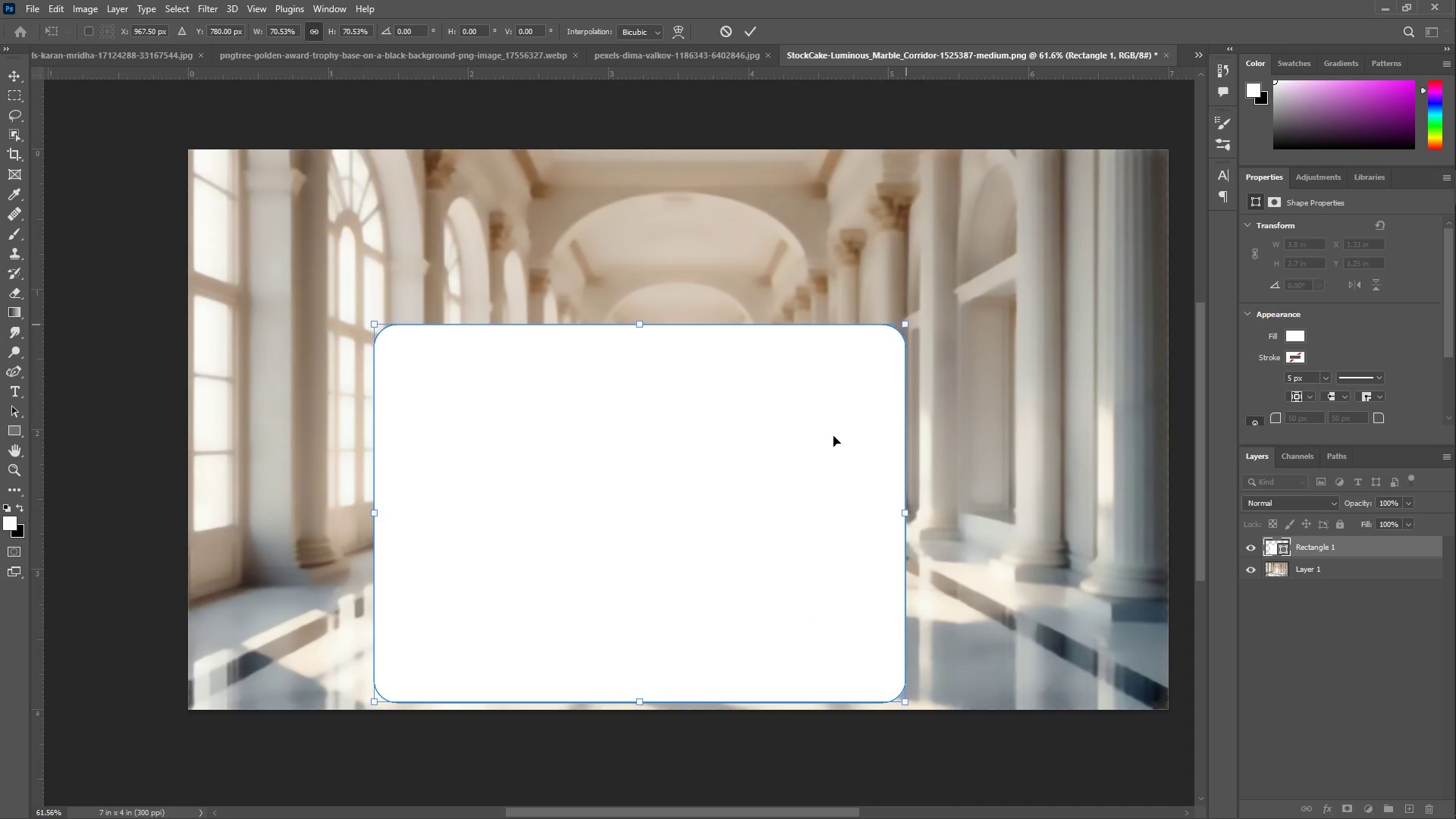 
left_click_drag(start_coordinate=[769, 516], to_coordinate=[804, 443])
 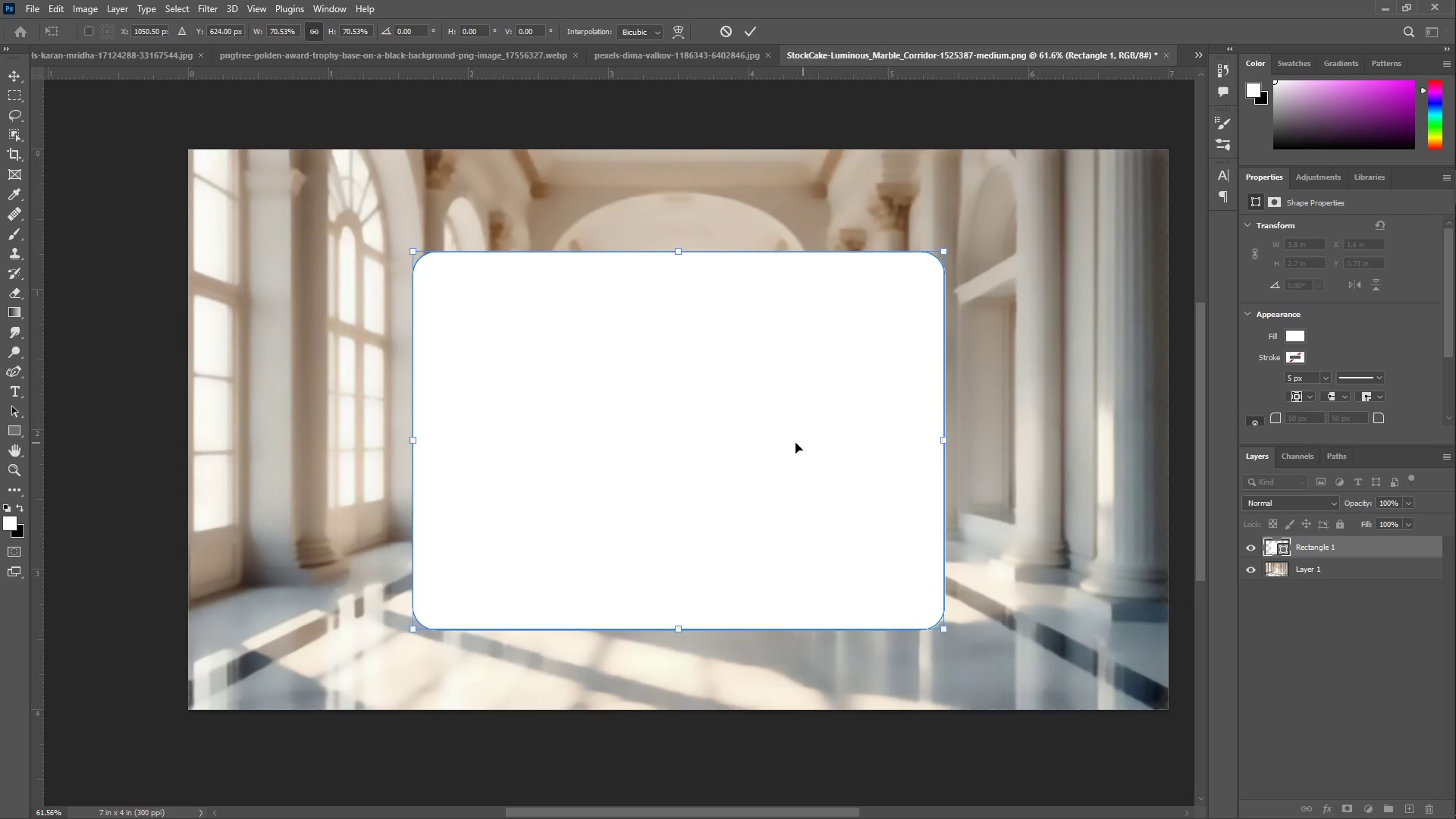 
key(Enter)
 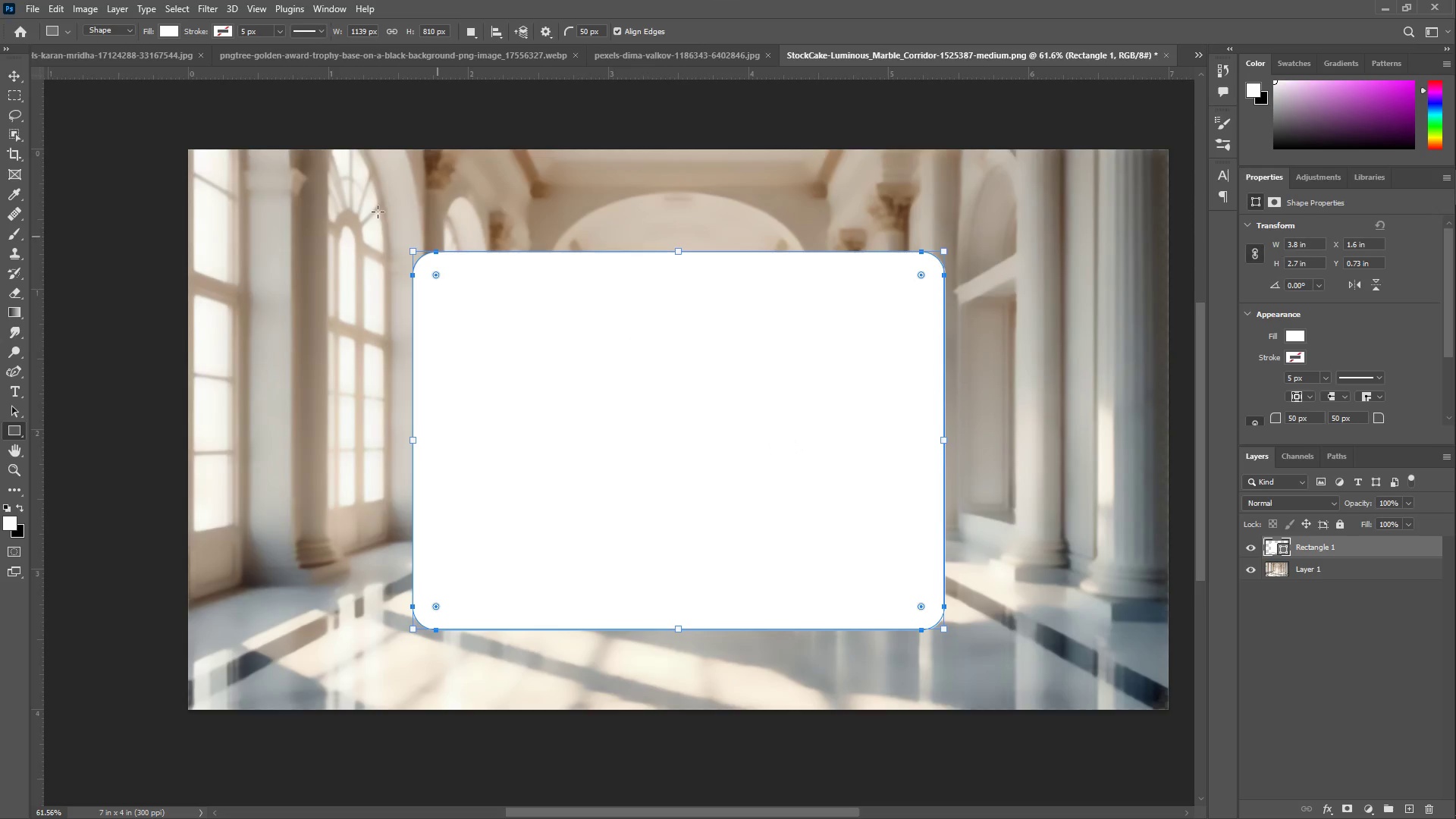 
left_click([170, 29])
 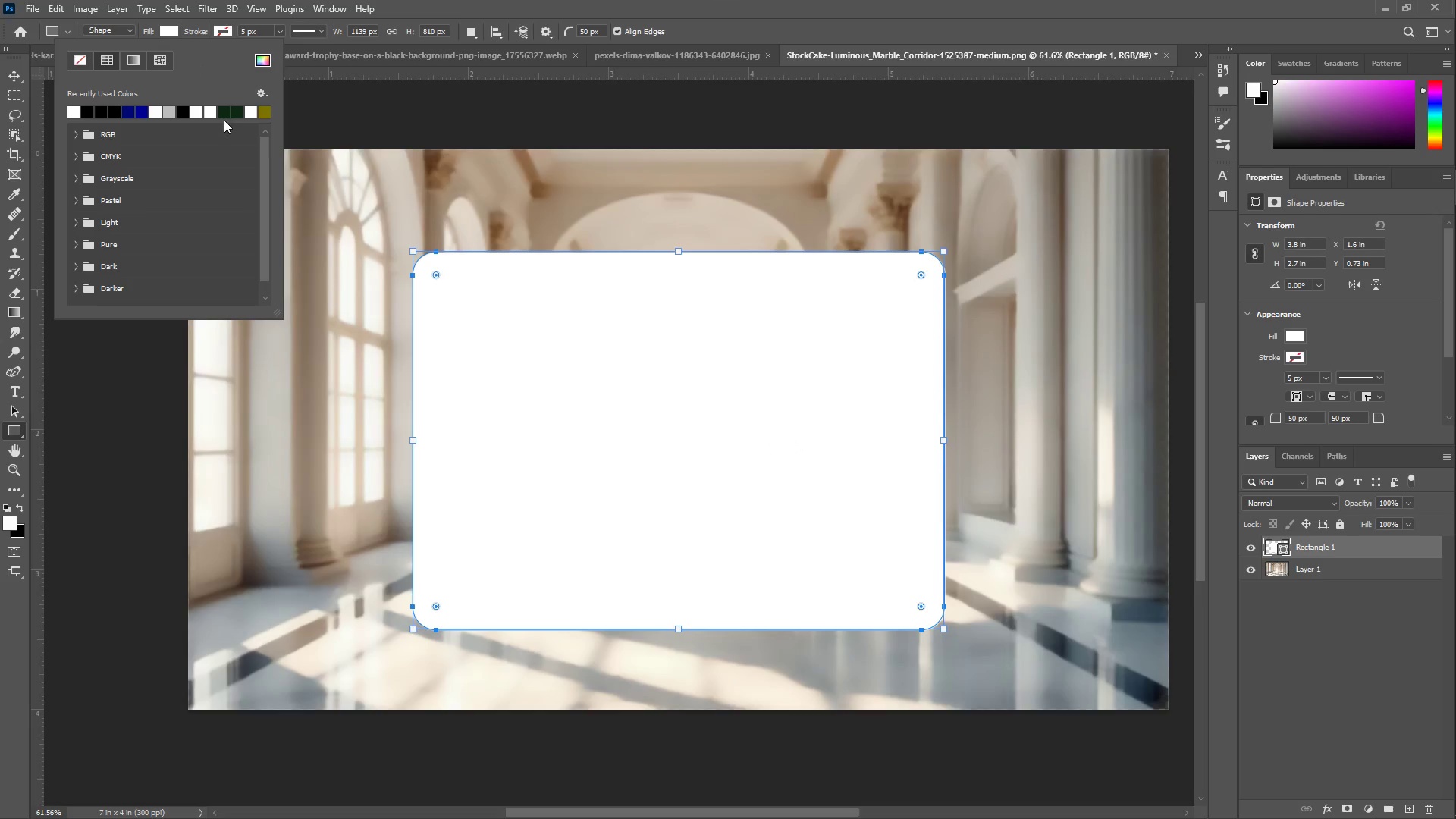 
left_click([261, 56])
 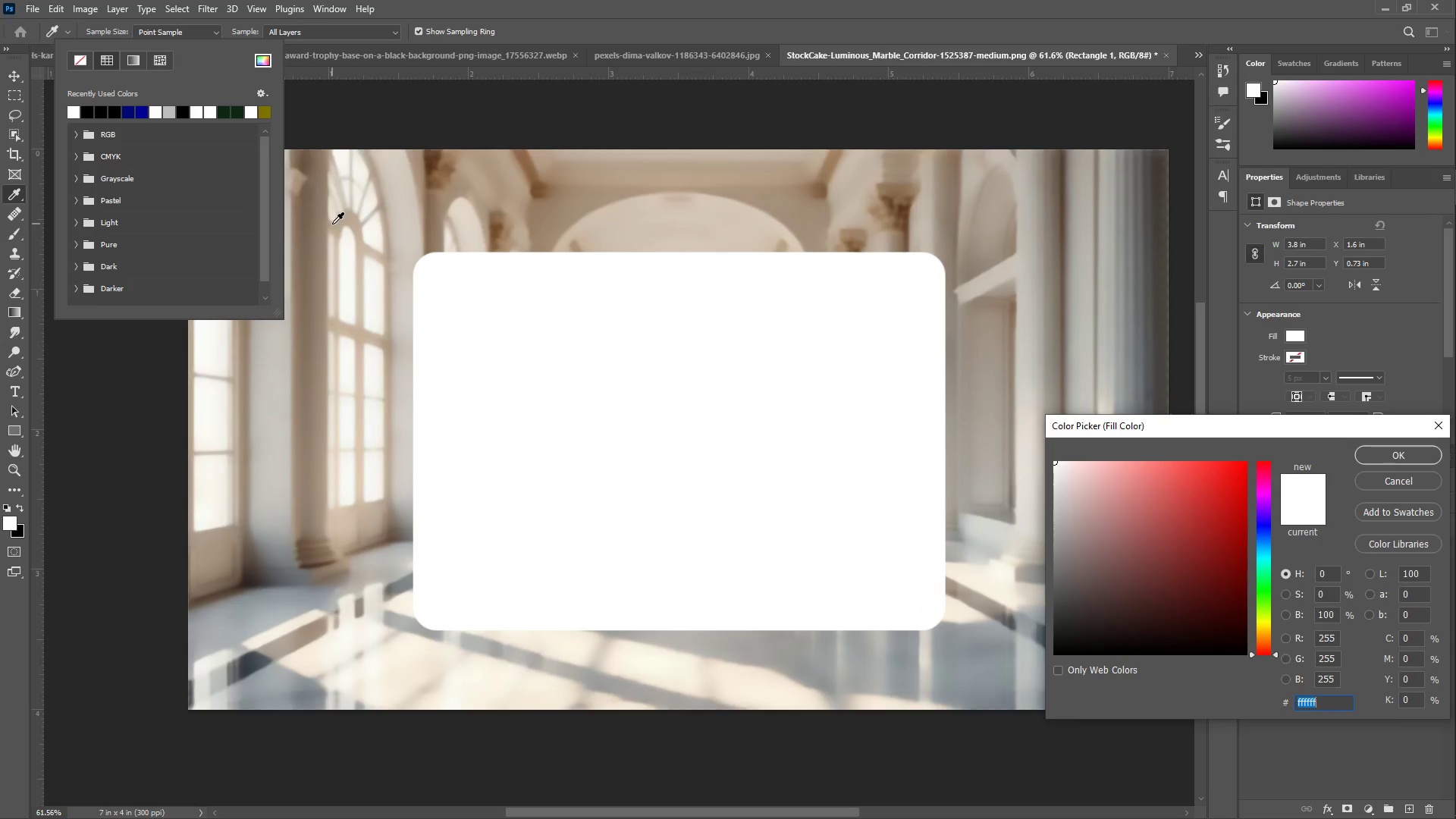 
left_click_drag(start_coordinate=[322, 225], to_coordinate=[318, 225])
 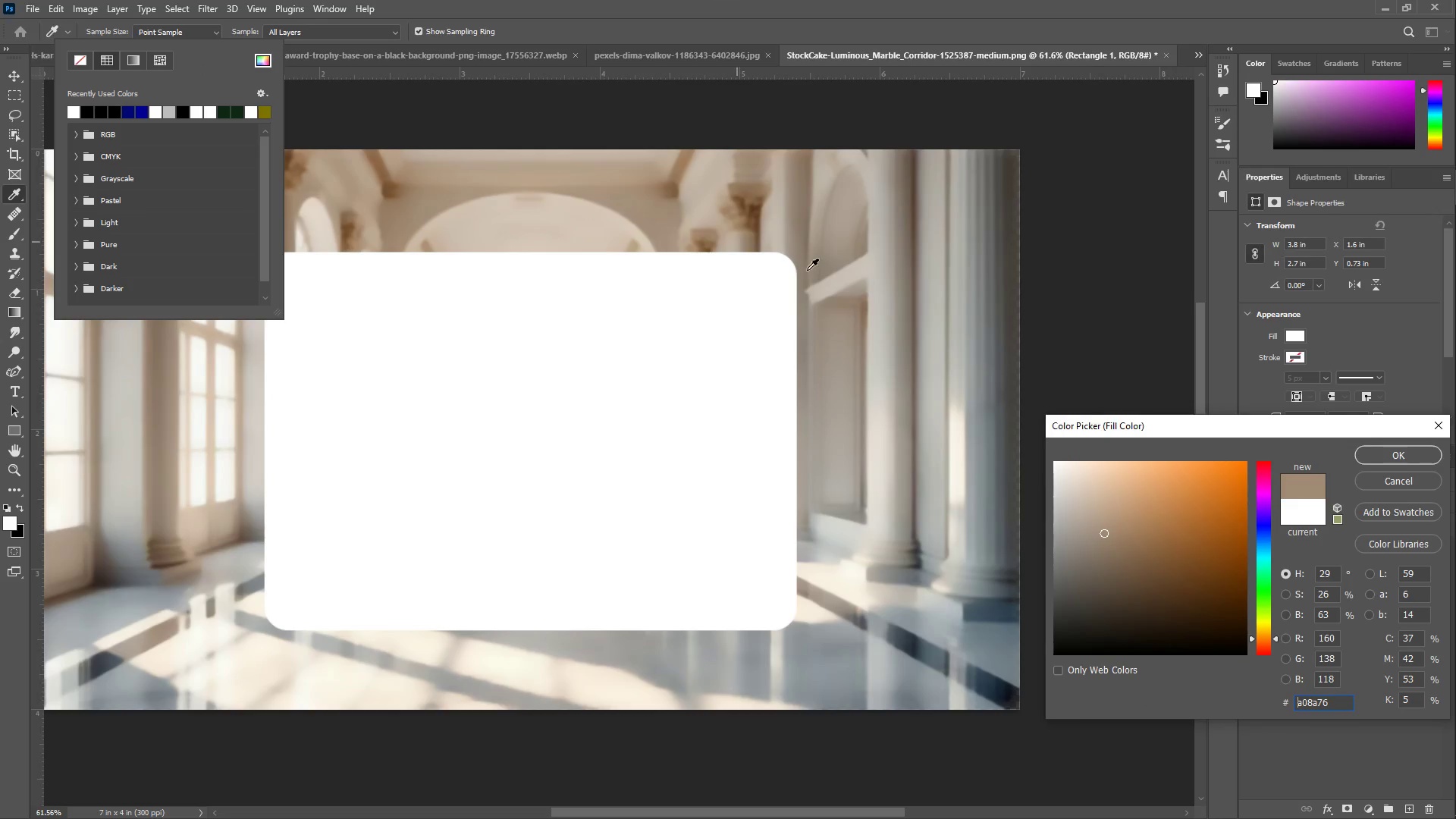 
left_click([1370, 456])
 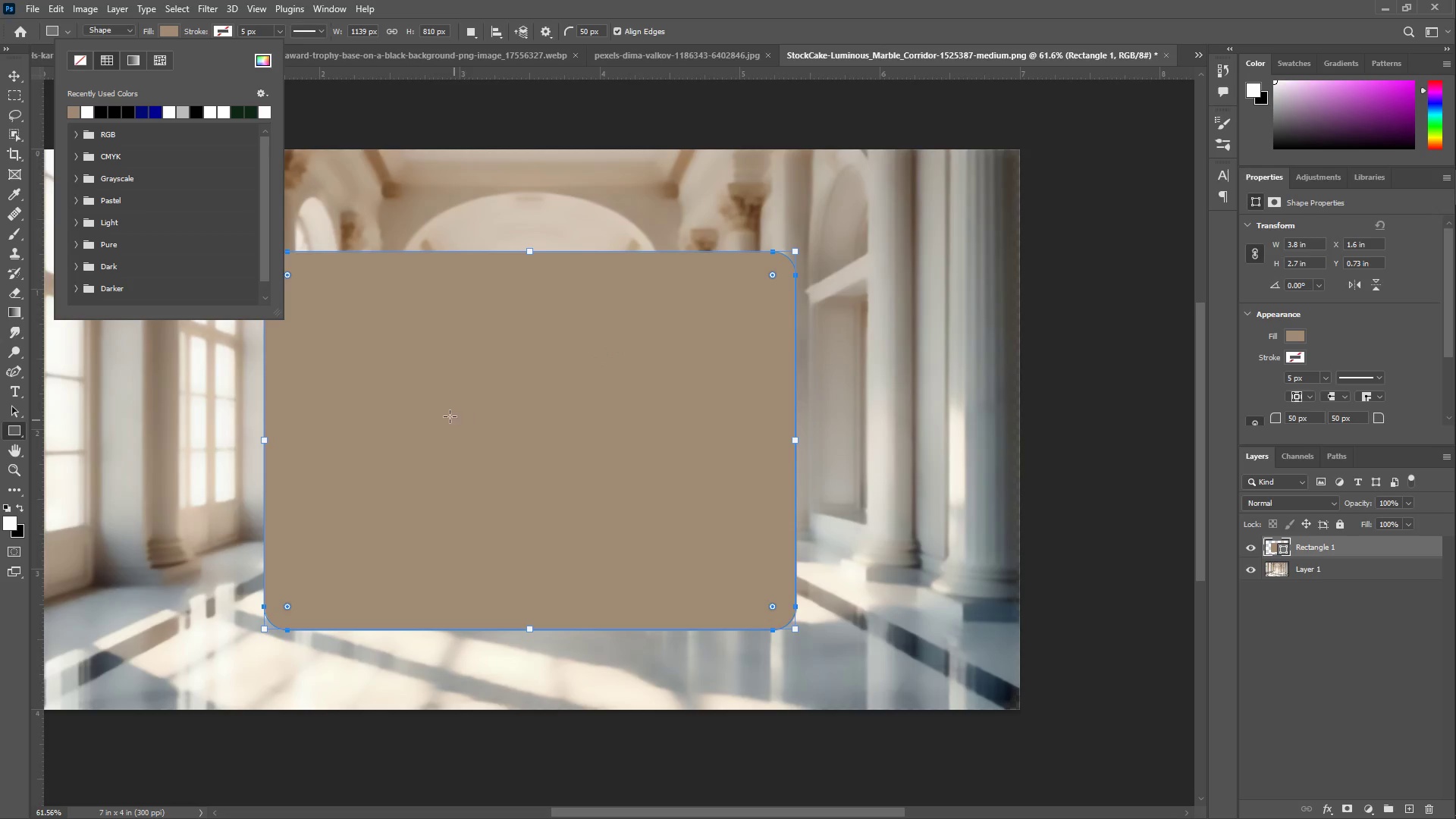 
hold_key(key=Space, duration=1.5)
 